 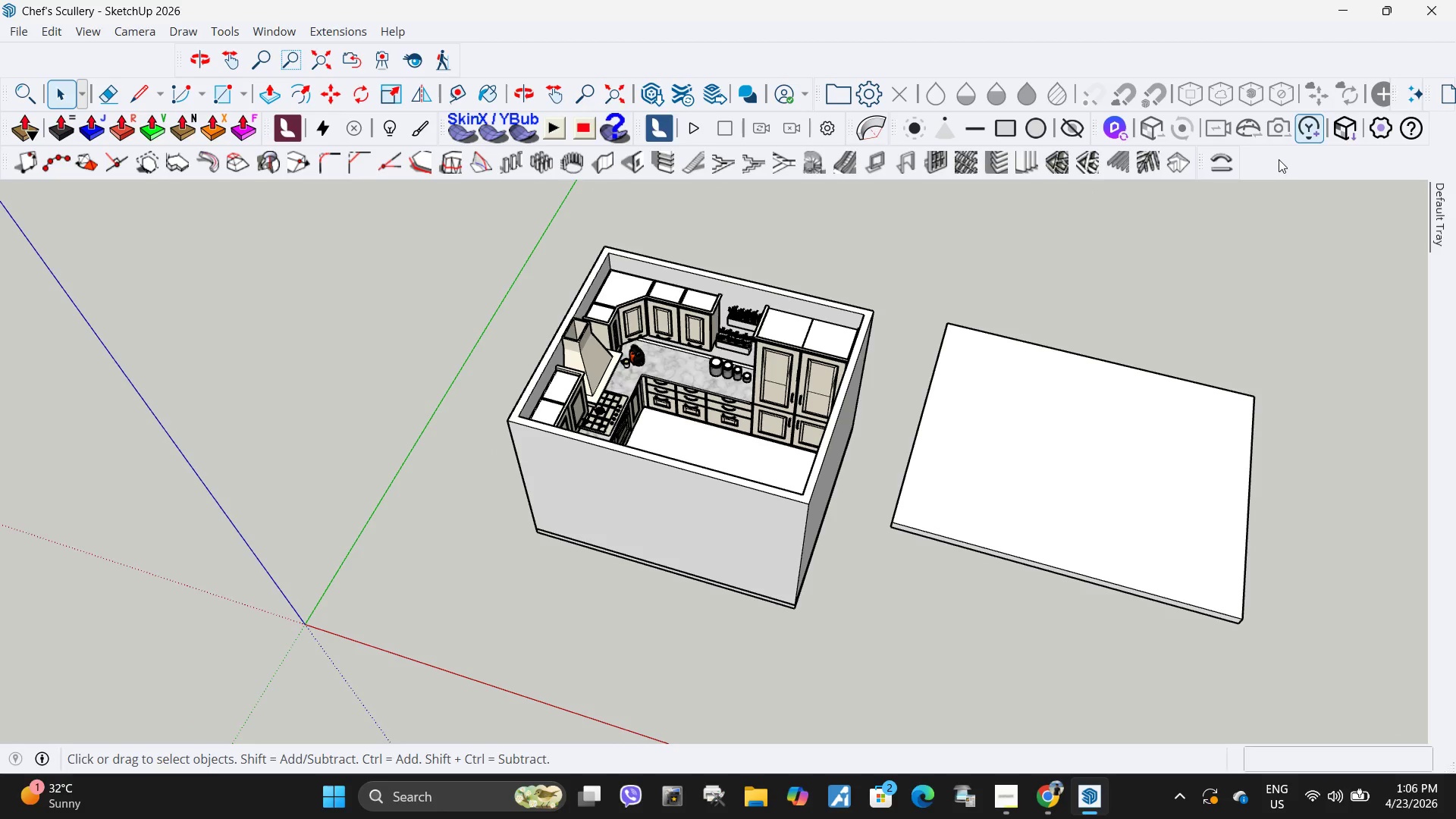 
scroll: coordinate [1207, 573], scroll_direction: down, amount: 6.0
 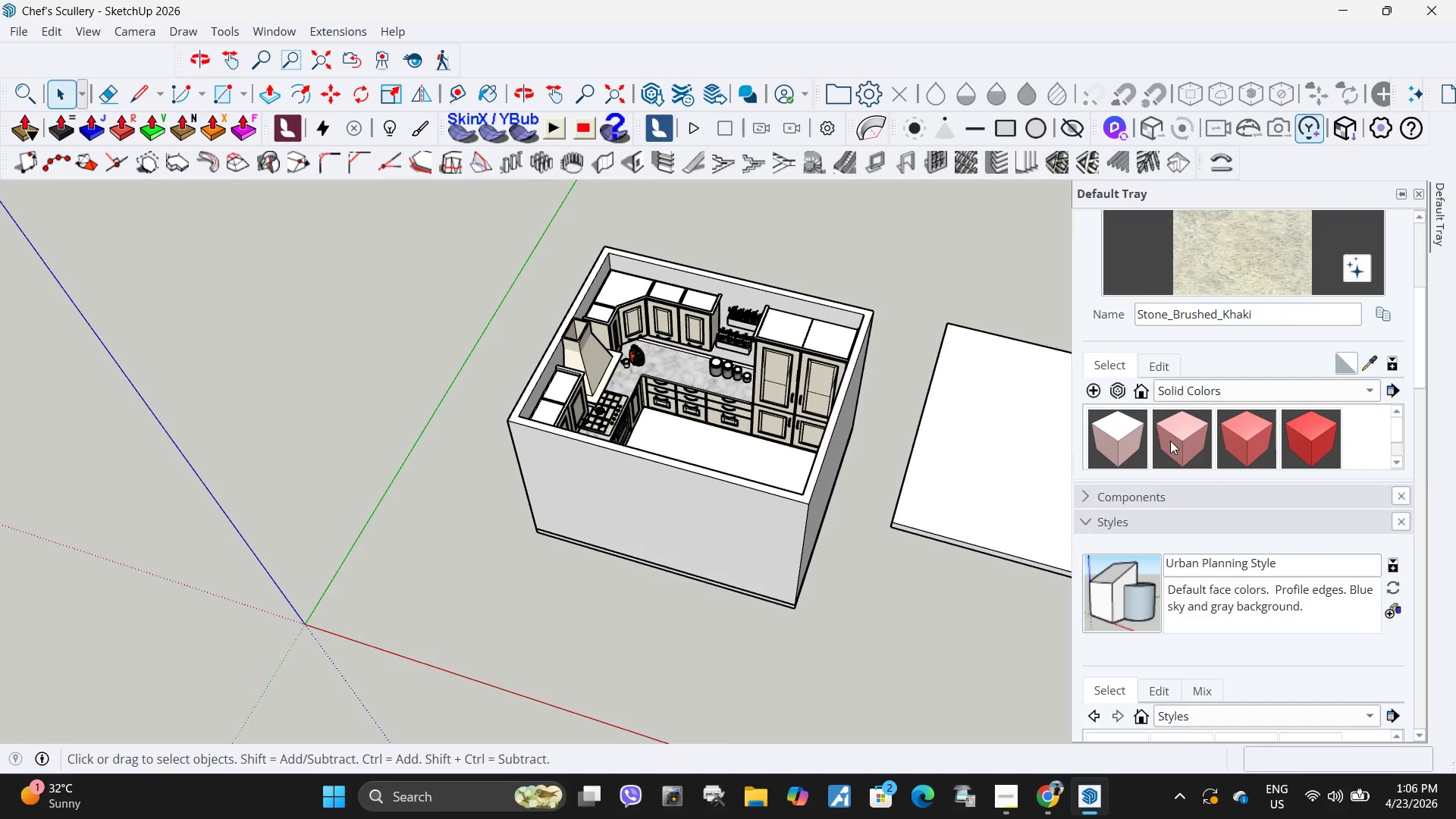 
left_click([802, 392])
 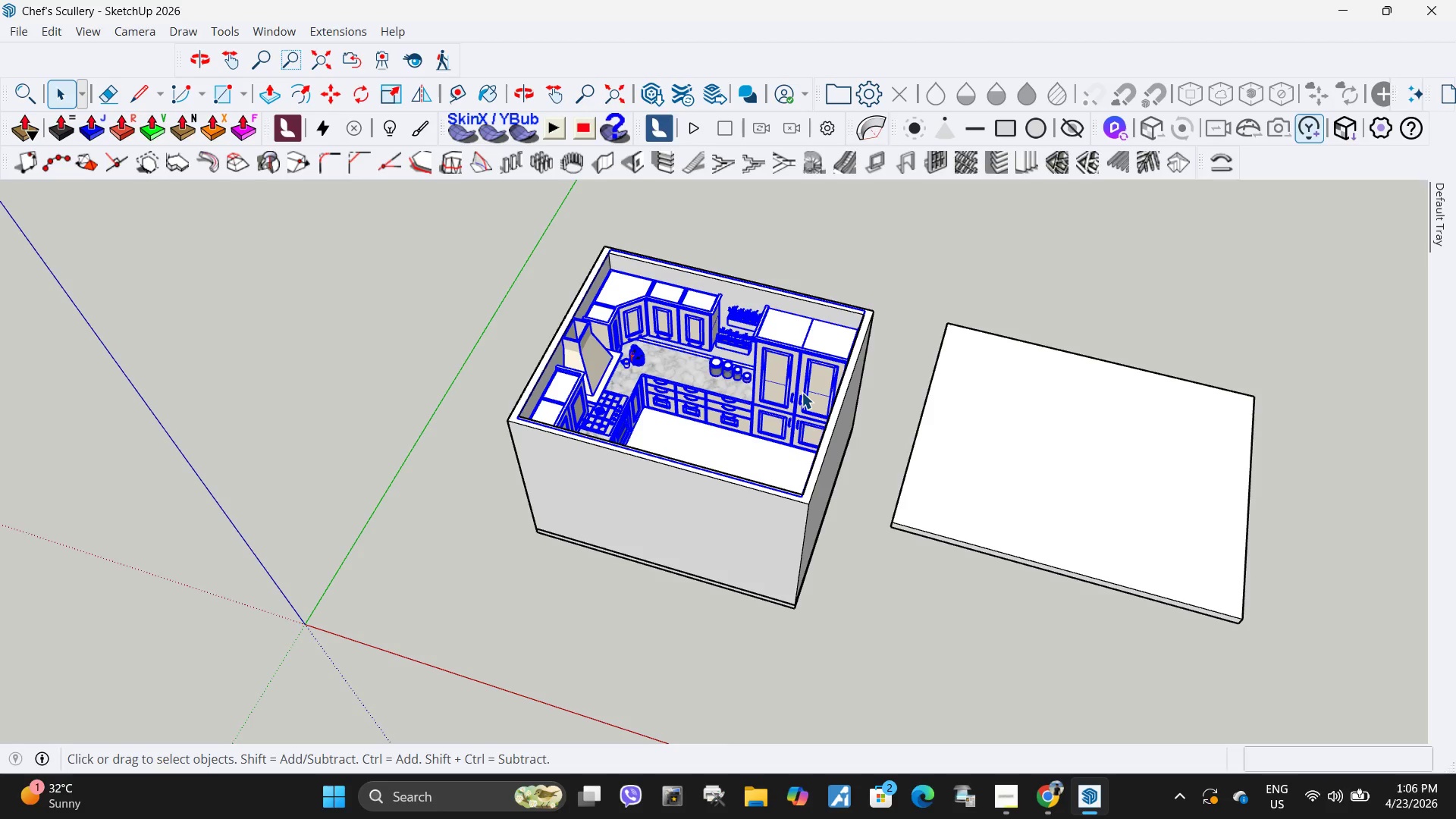 
scroll: coordinate [802, 392], scroll_direction: down, amount: 5.0
 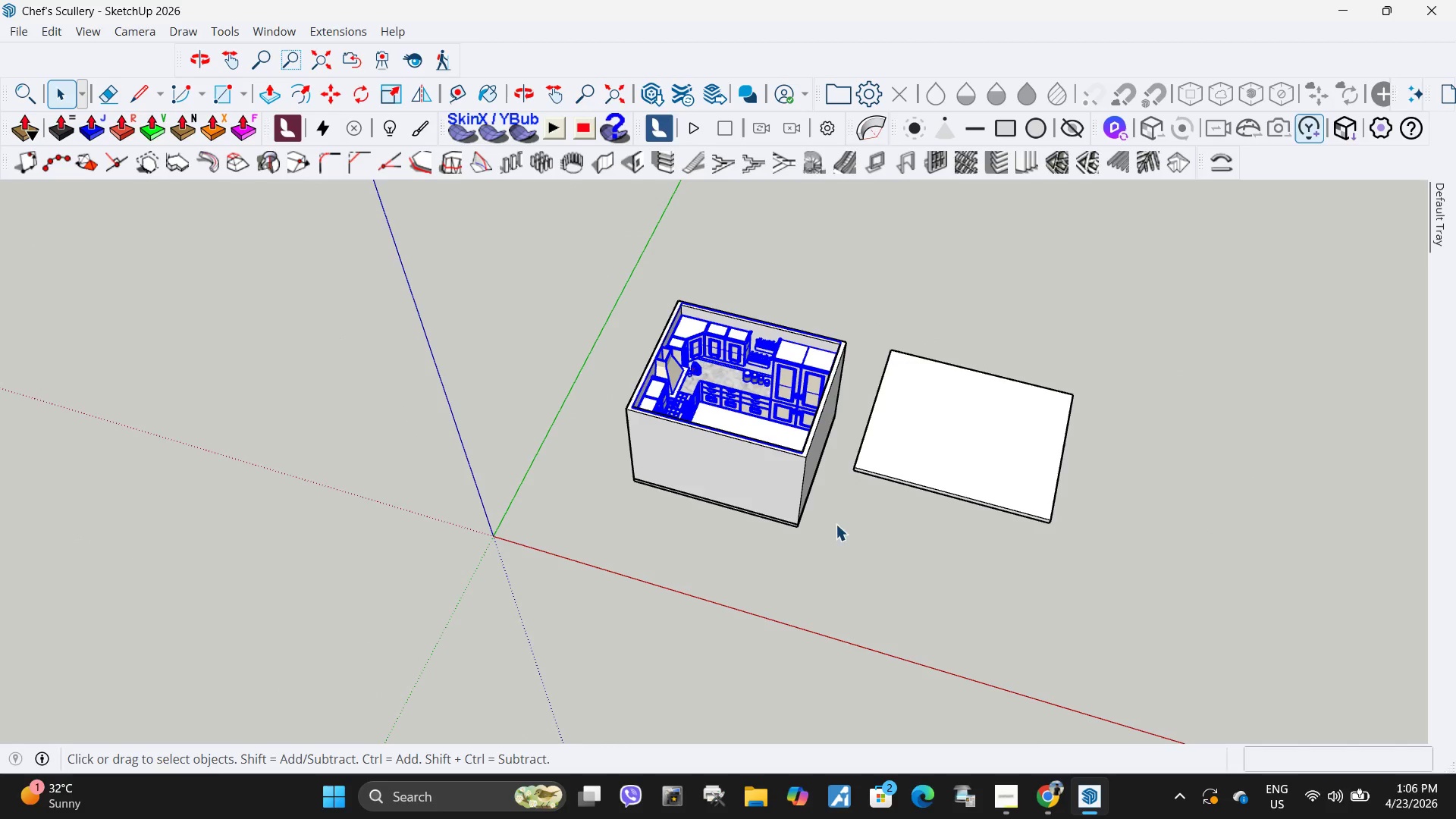 
key(M)
 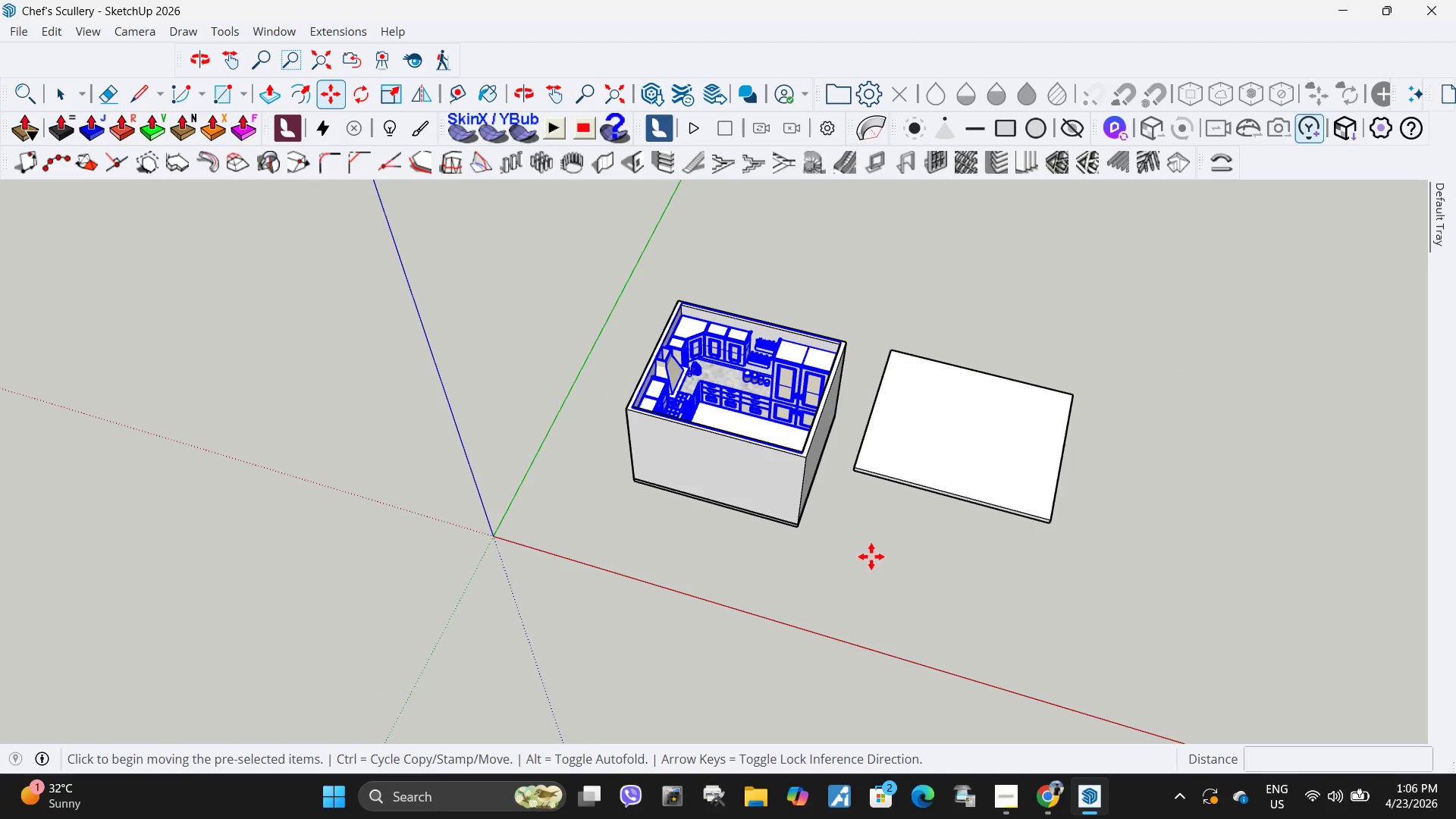 
left_click([871, 557])
 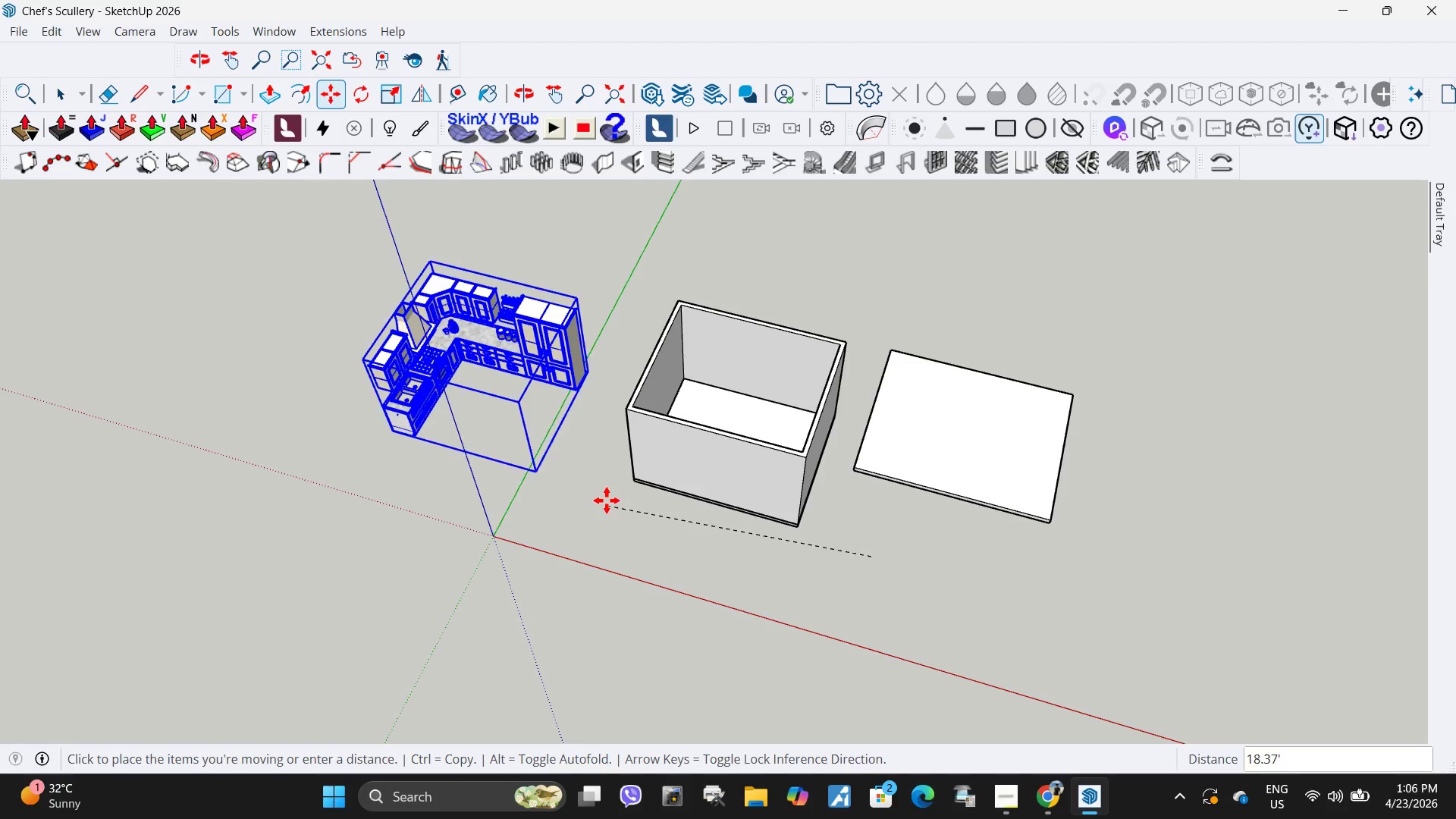 
left_click([611, 479])
 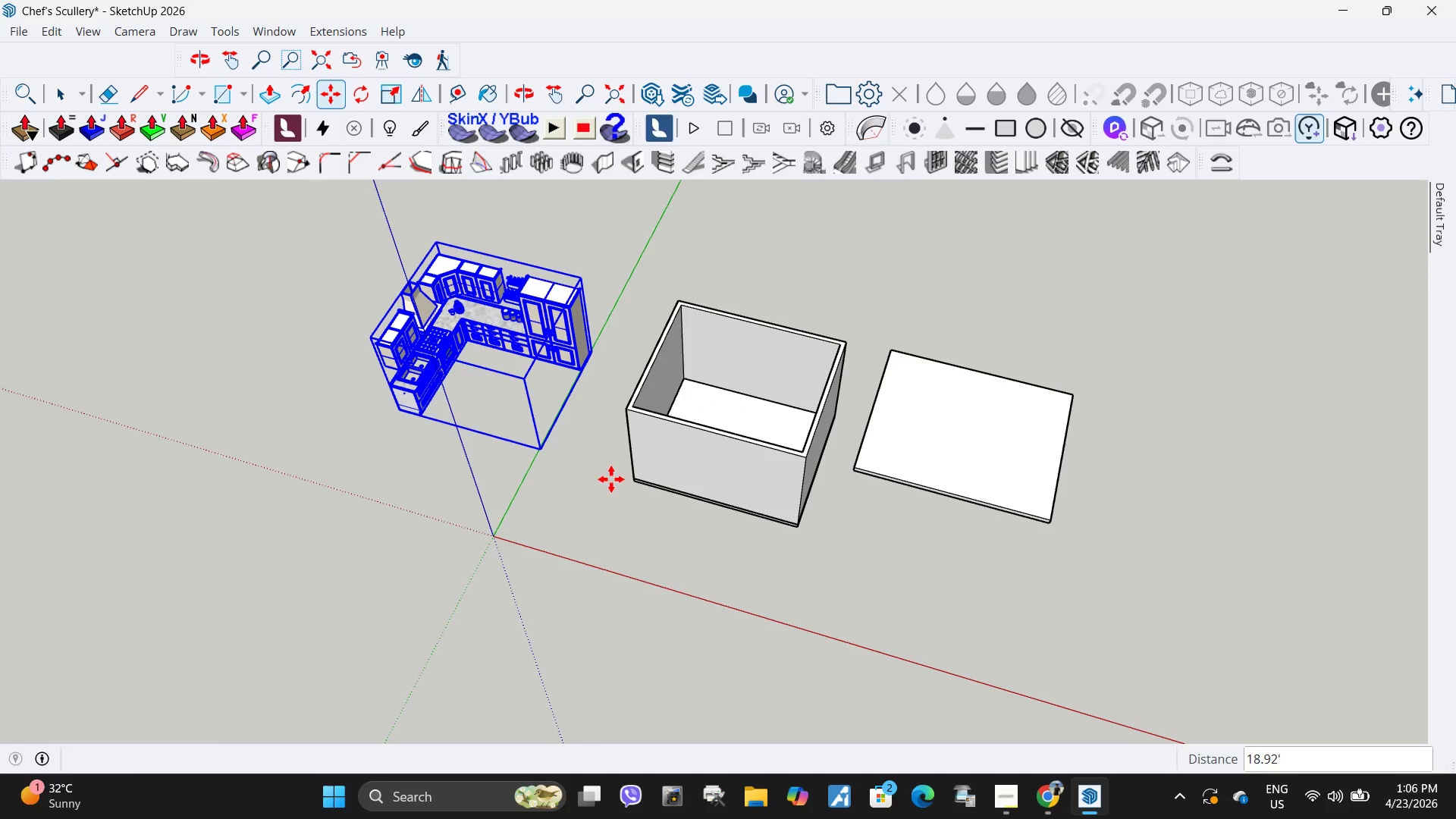 
key(Space)
 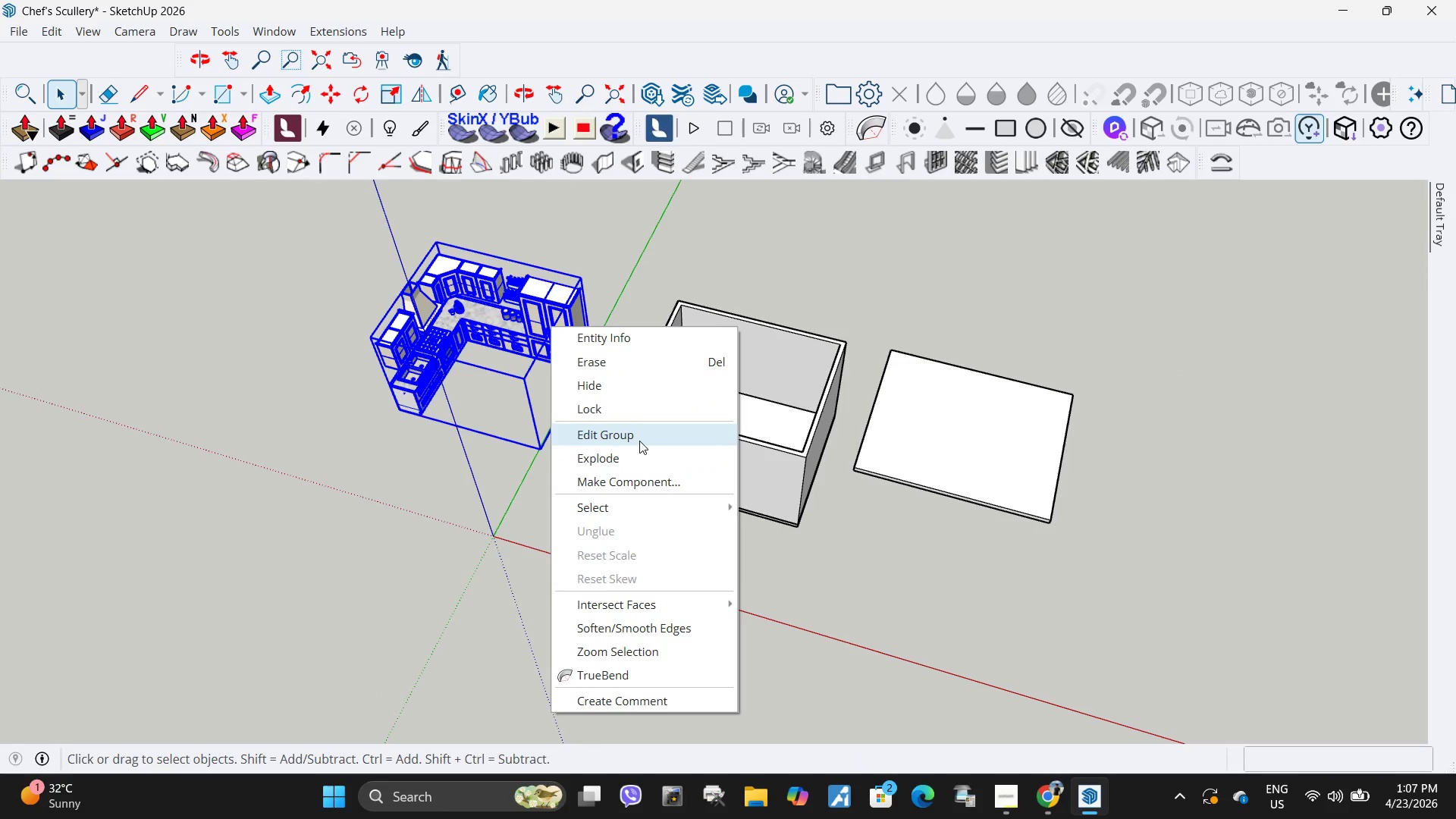 
left_click([639, 441])
 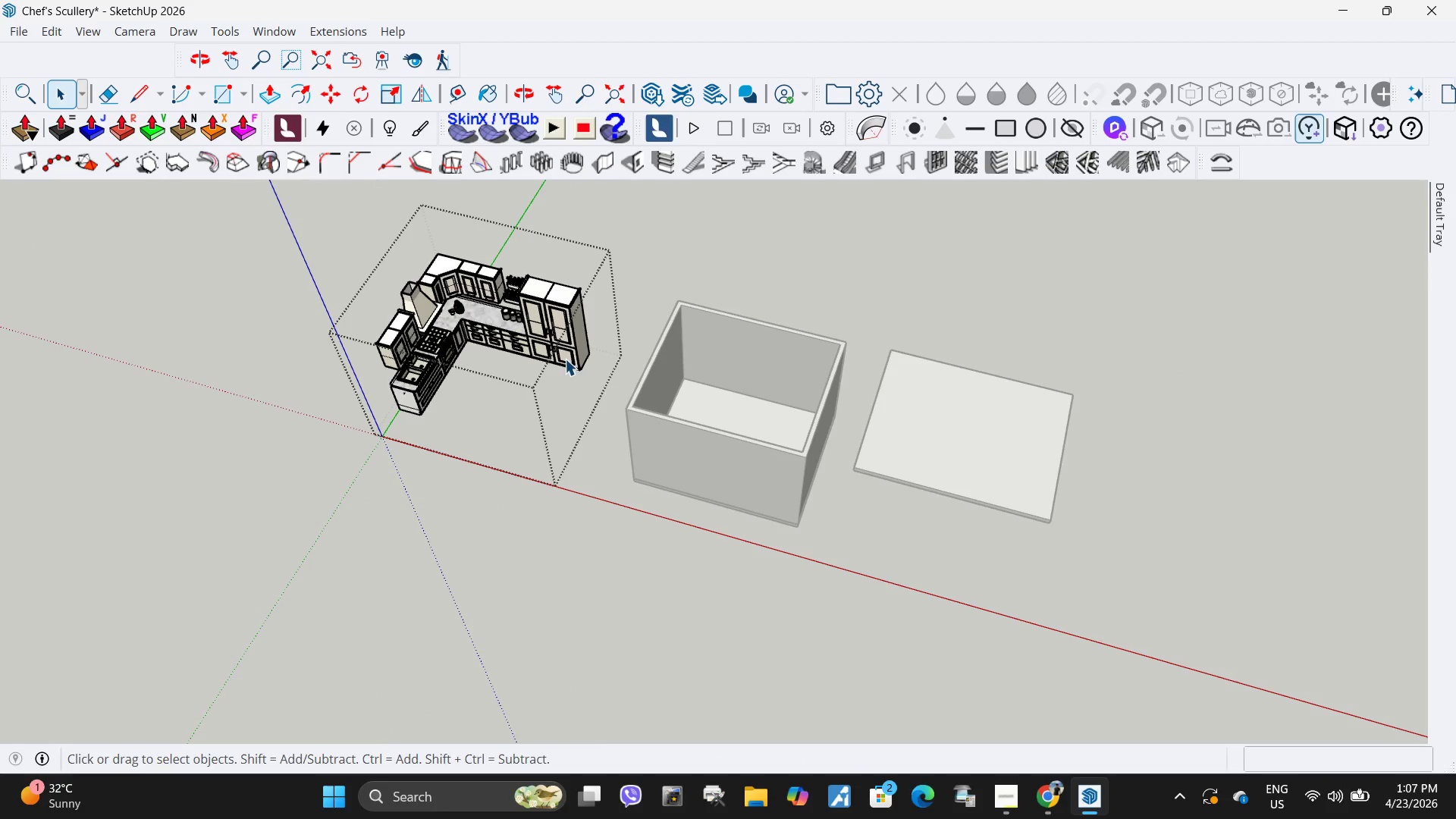 
left_click([568, 345])
 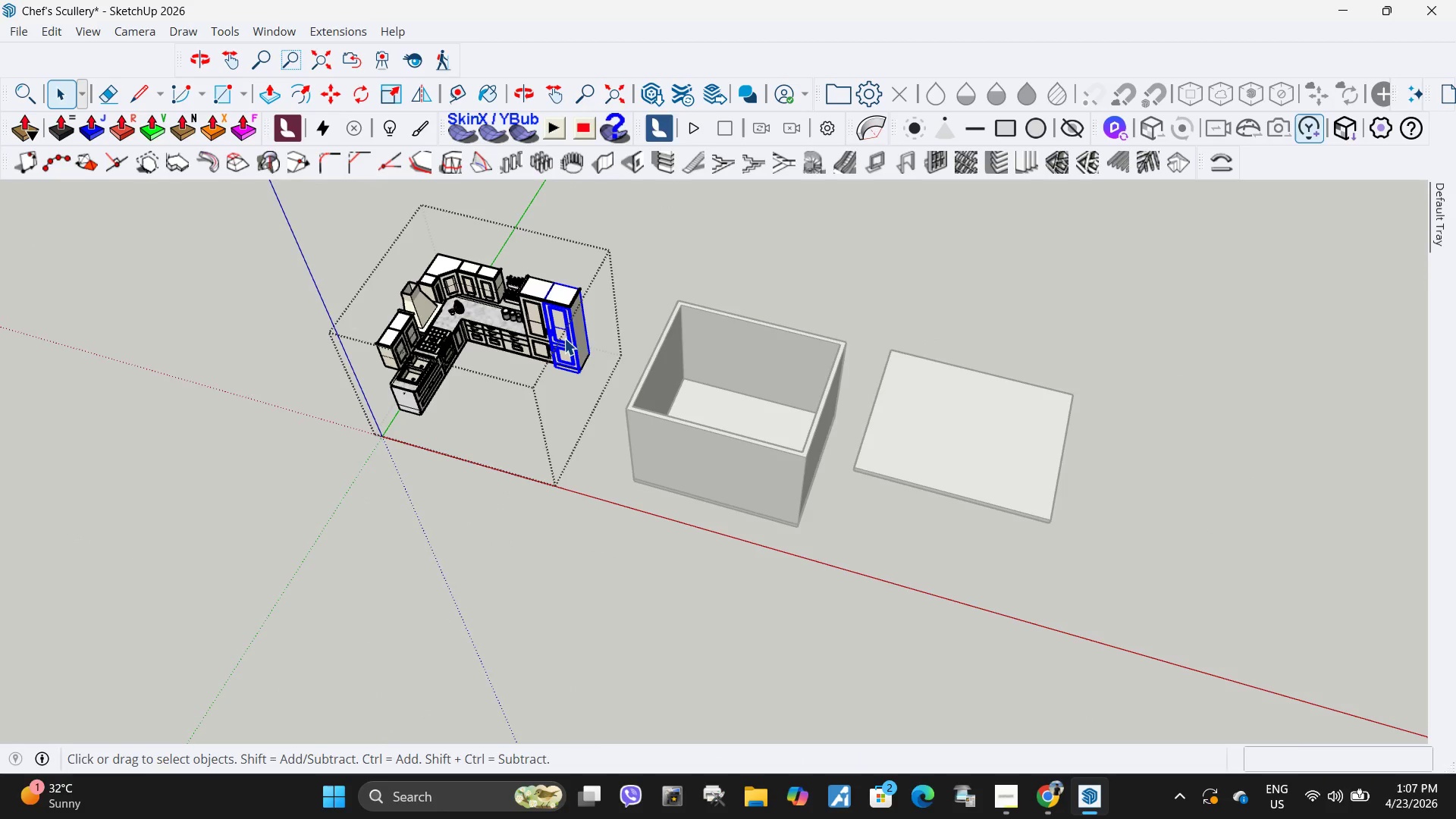 
key(Escape)
 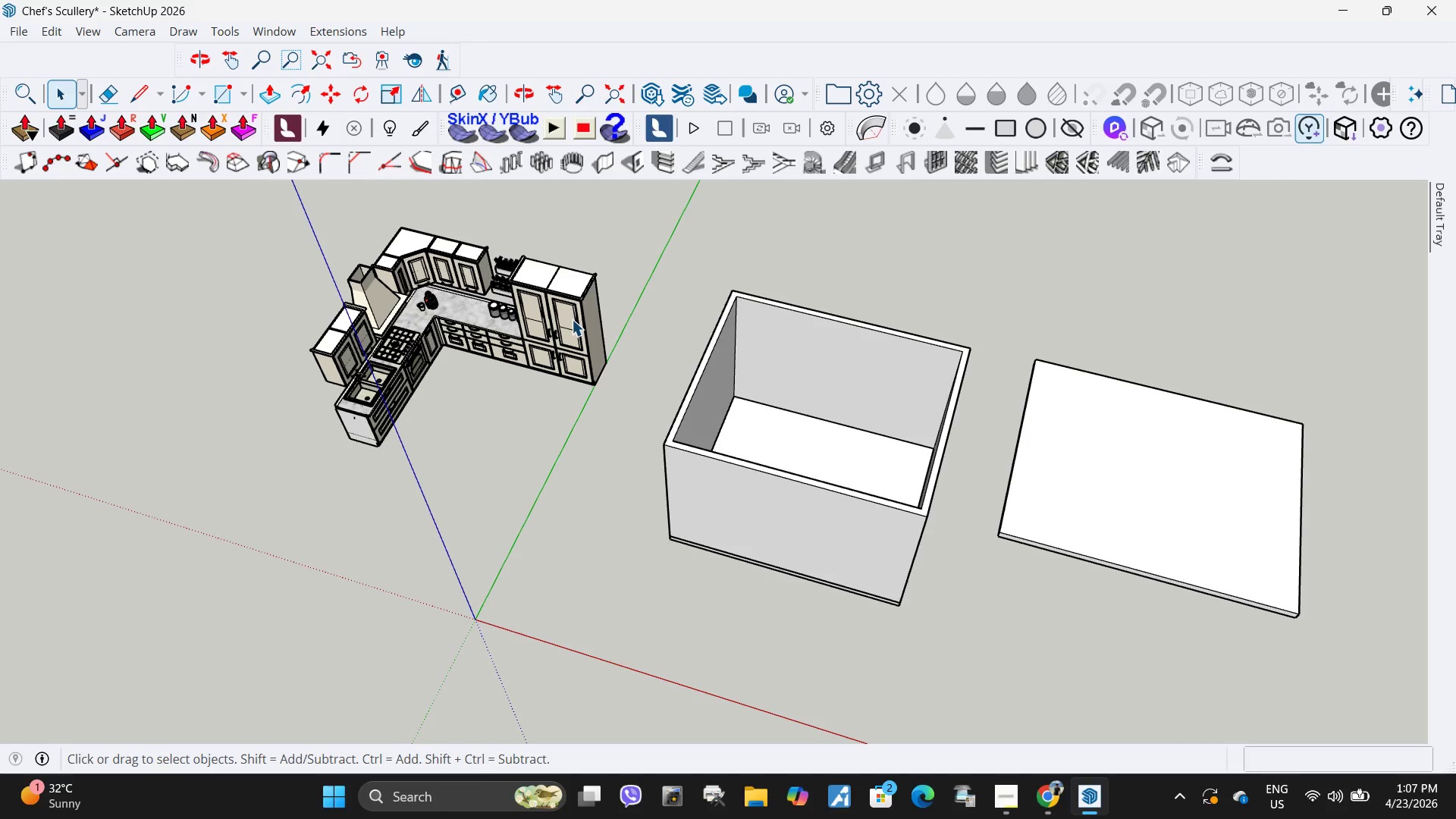 
left_click([573, 322])
 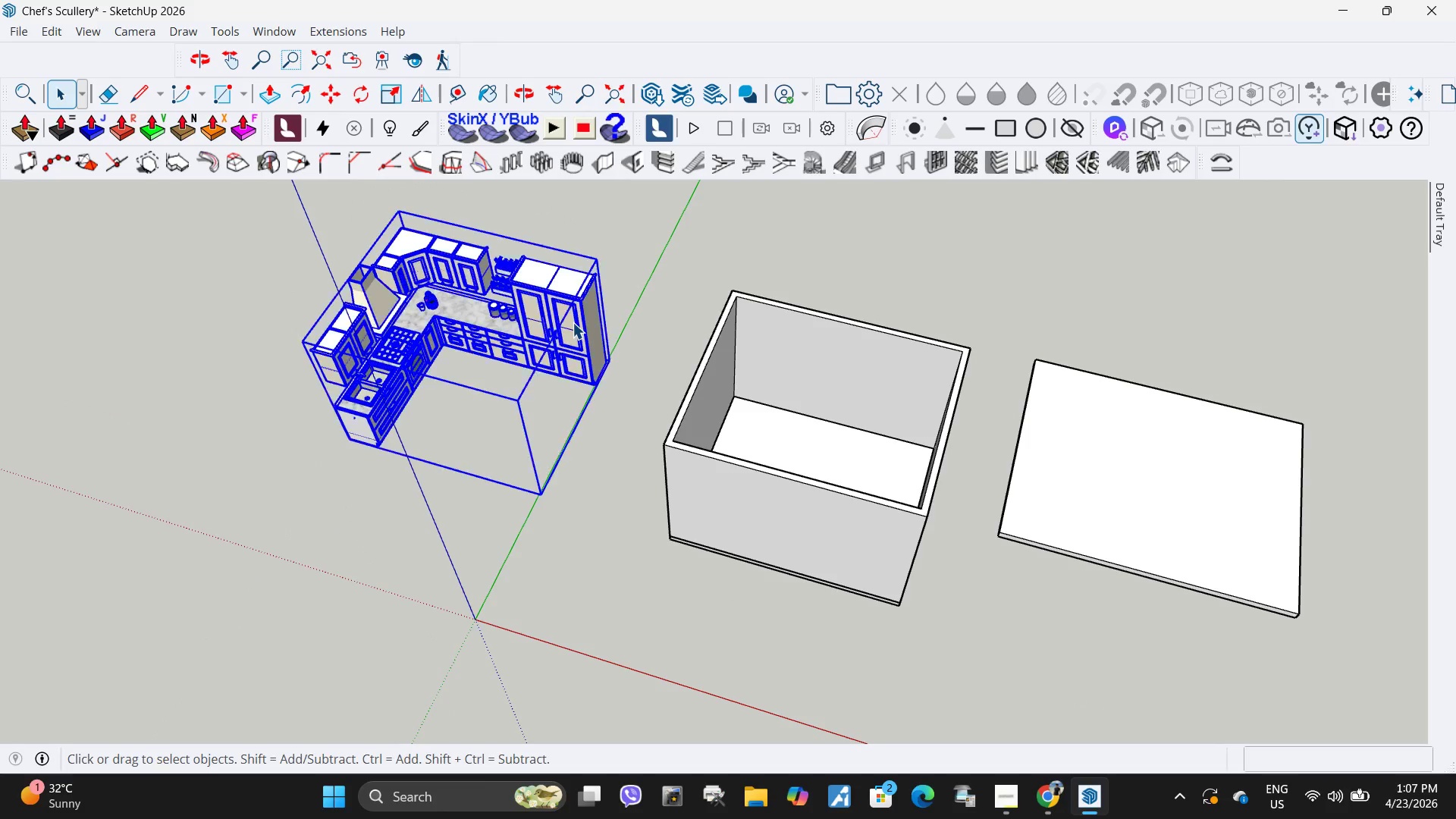 
scroll: coordinate [539, 327], scroll_direction: up, amount: 3.0
 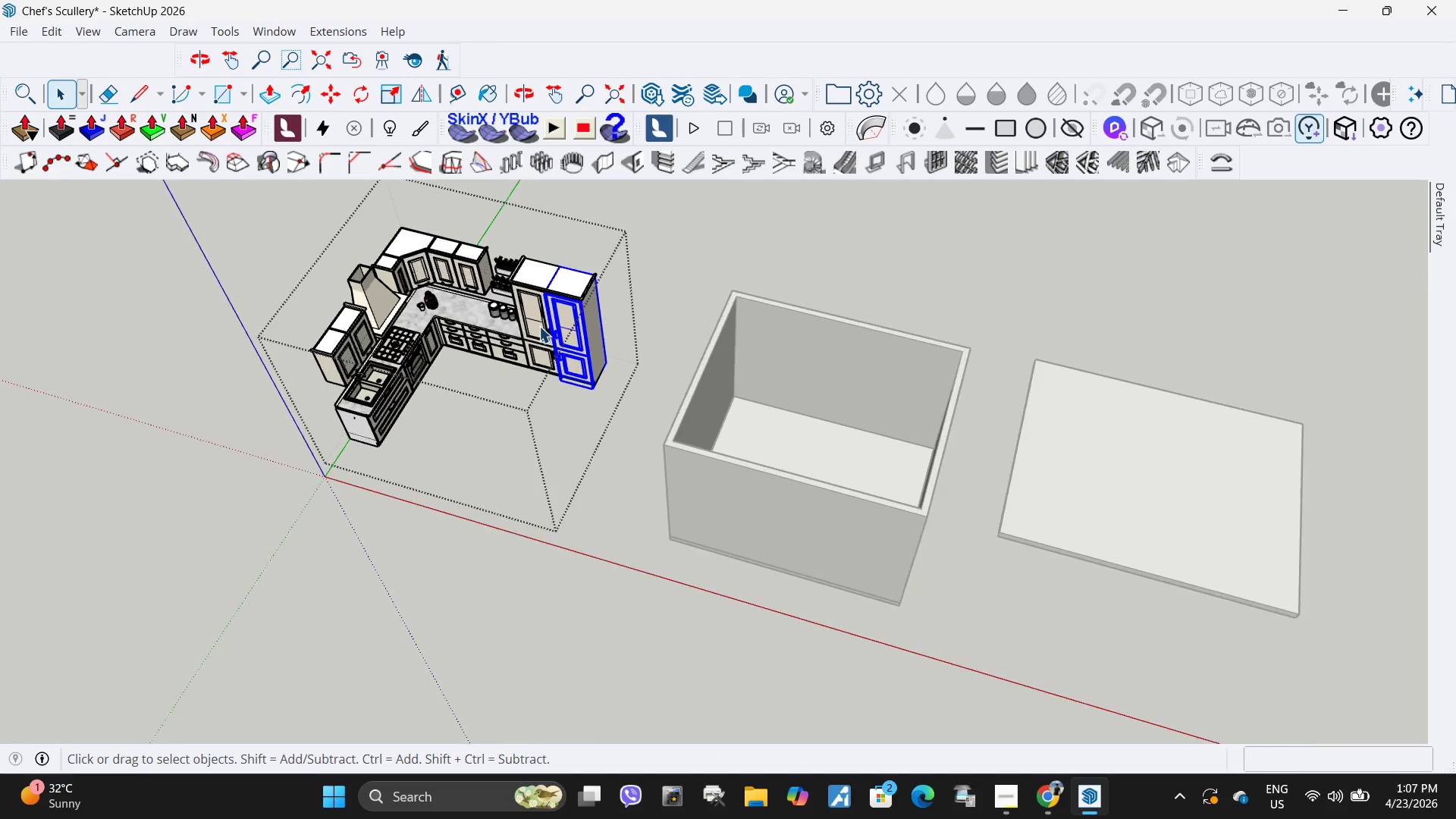 
right_click([573, 322])
 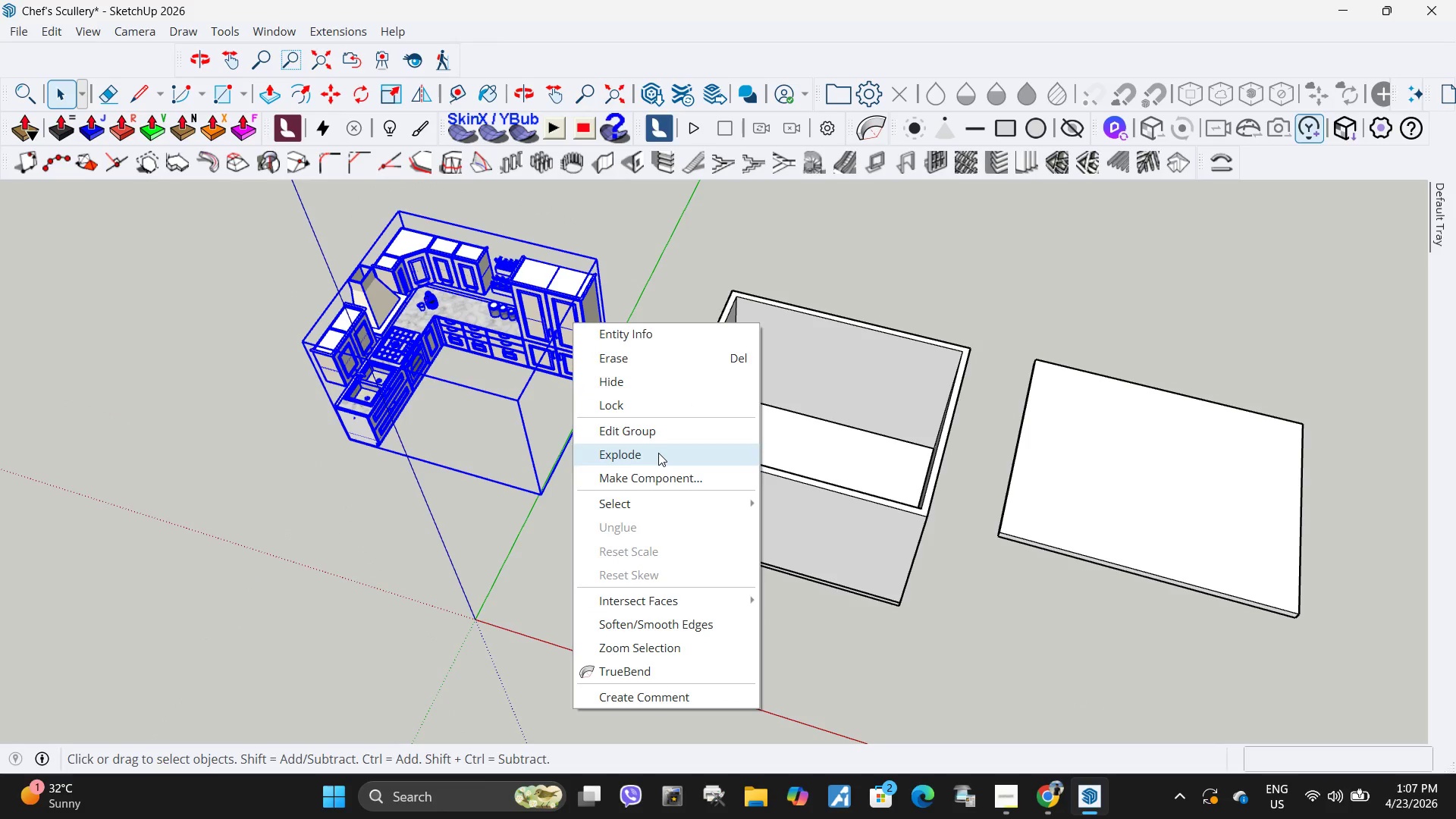 
left_click([661, 461])
 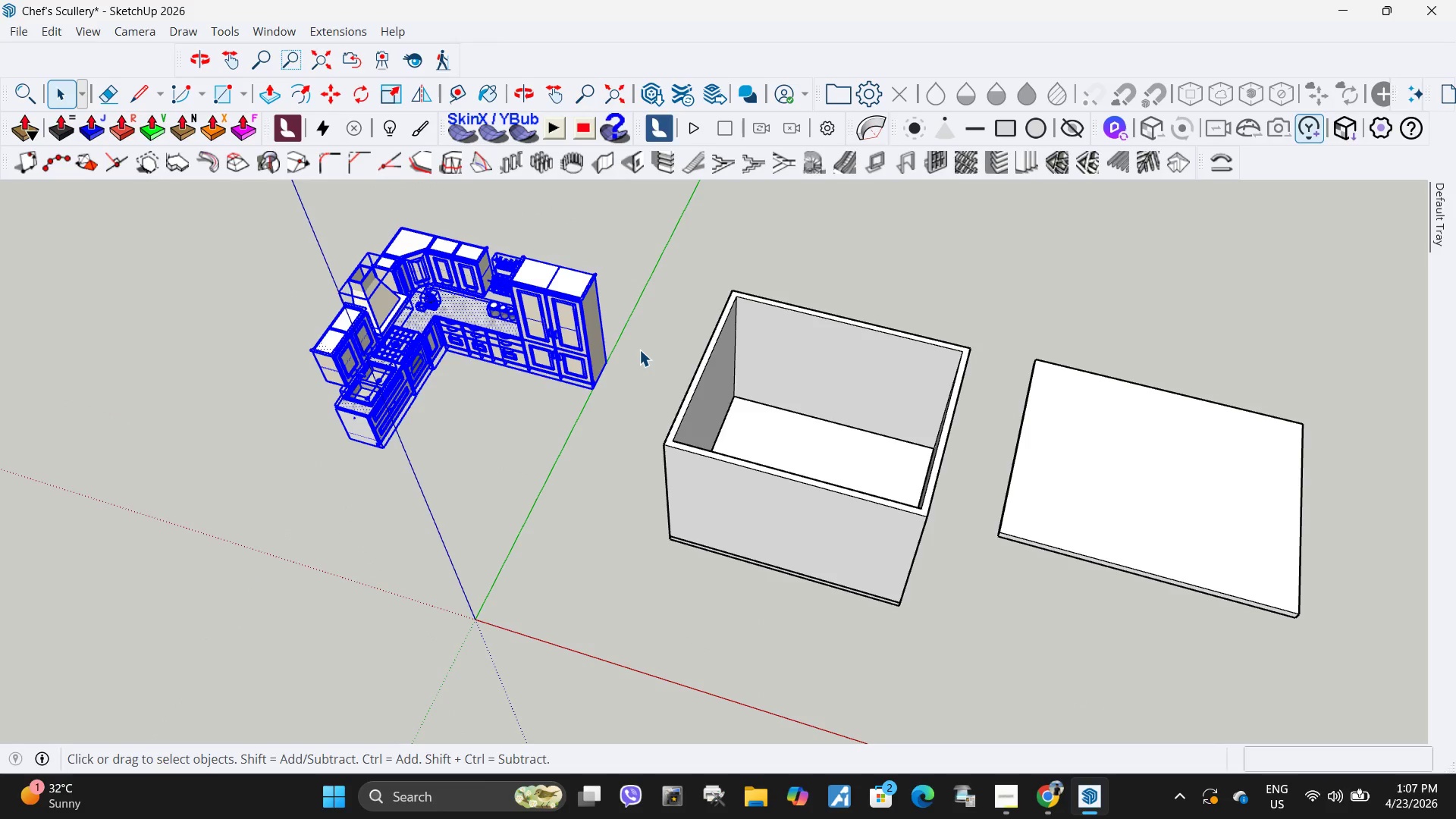 
double_click([552, 336])
 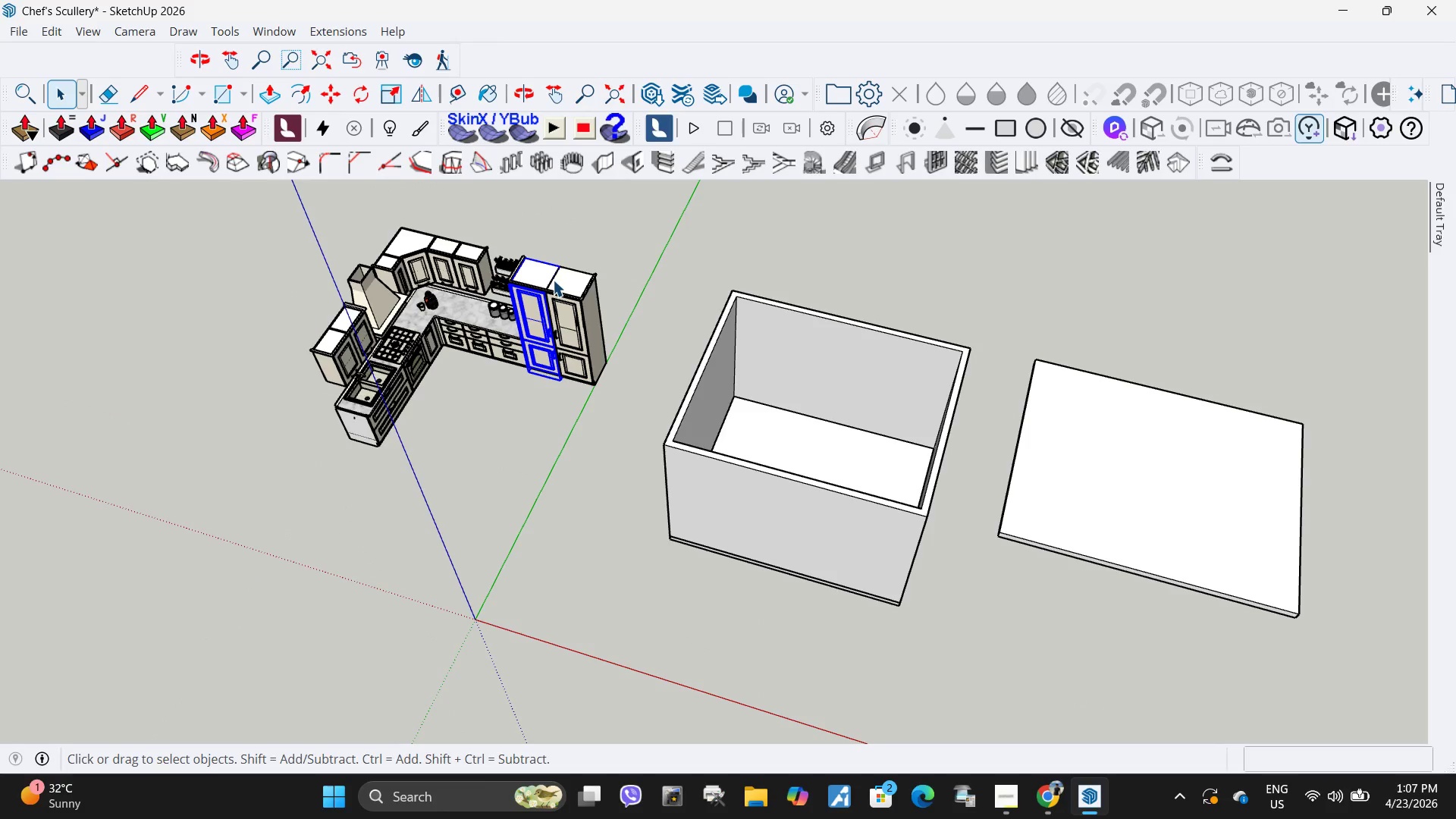 
double_click([570, 284])
 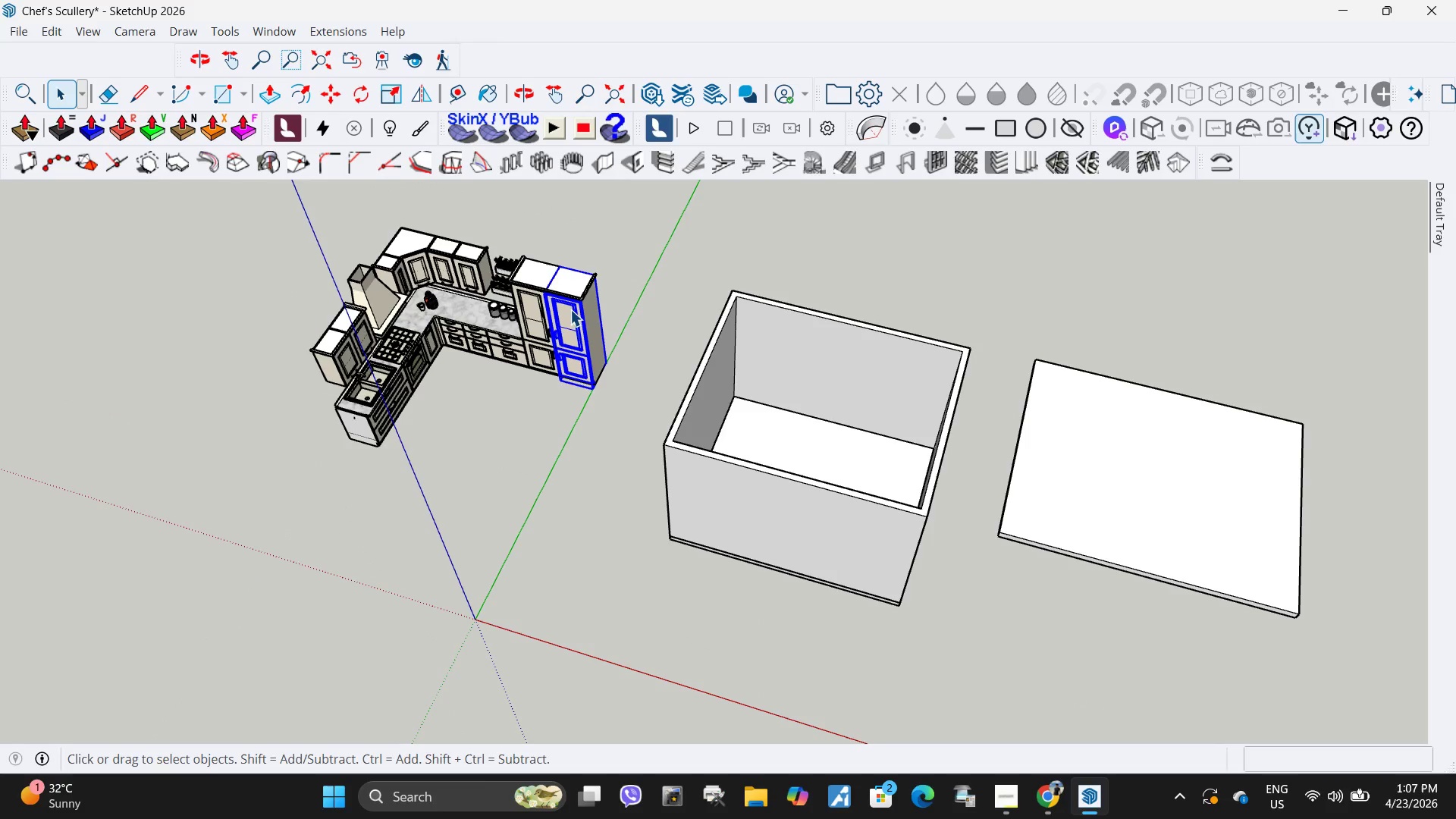 
triple_click([570, 321])
 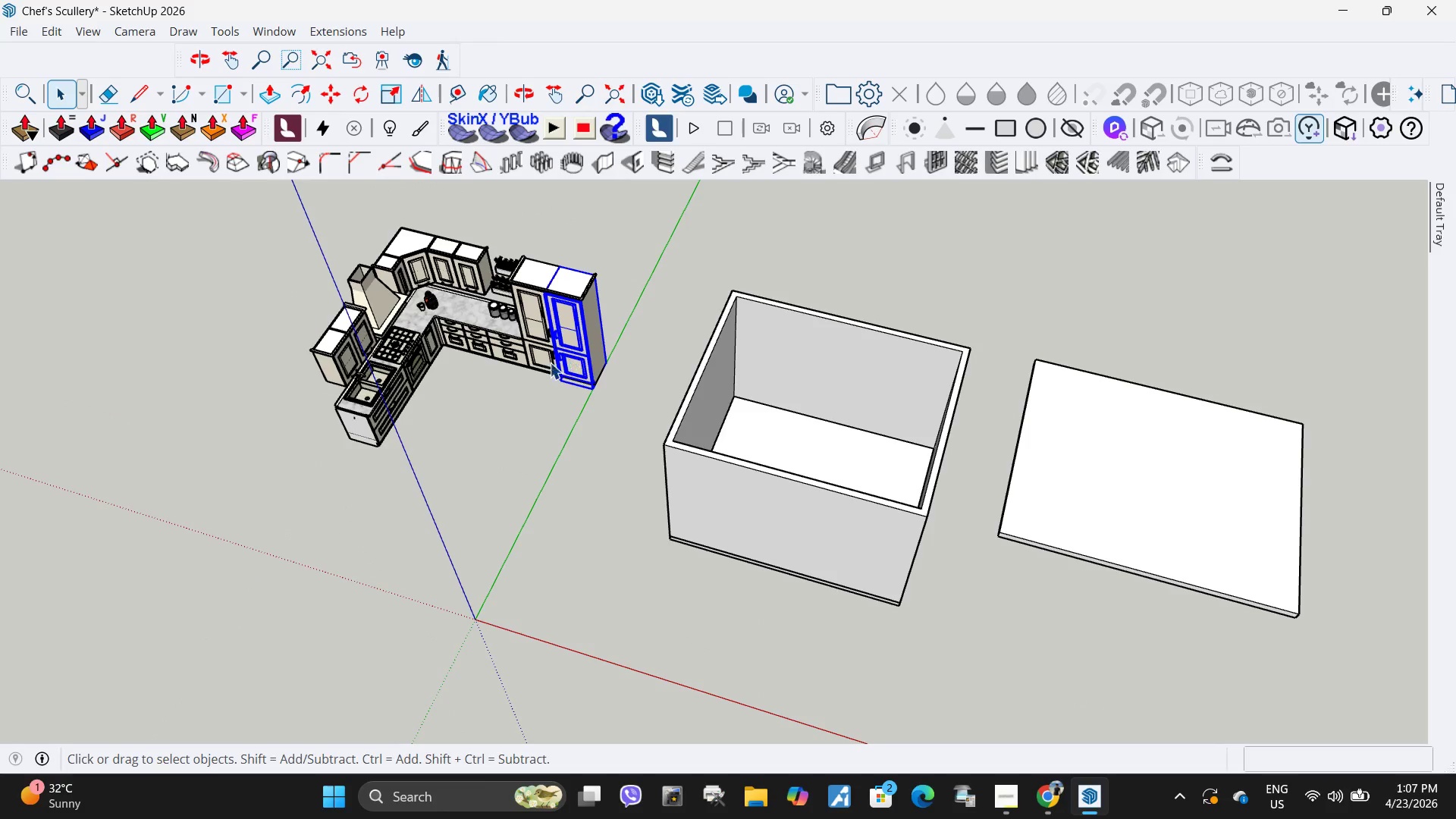 
left_click([485, 361])
 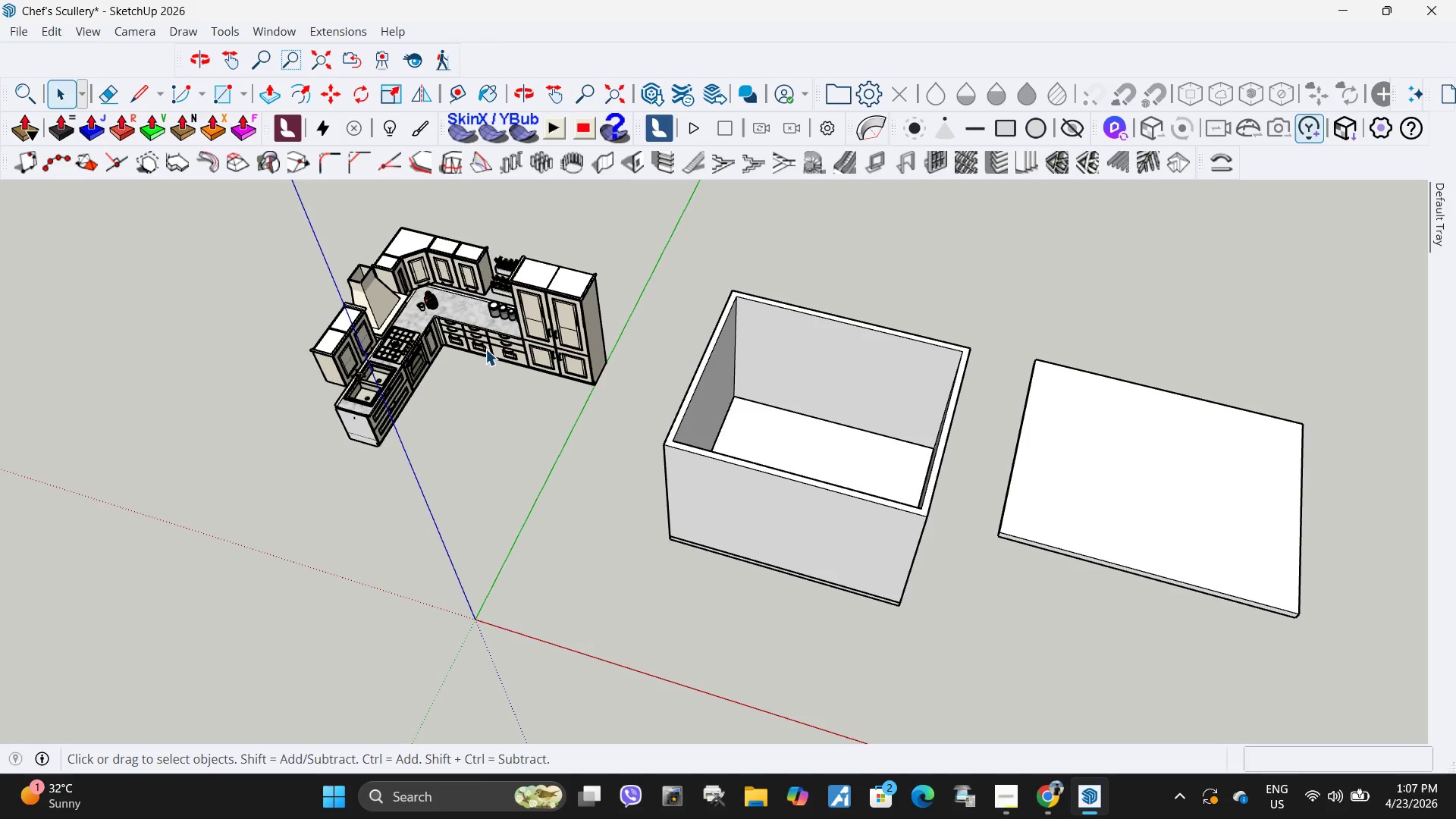 
left_click([466, 340])
 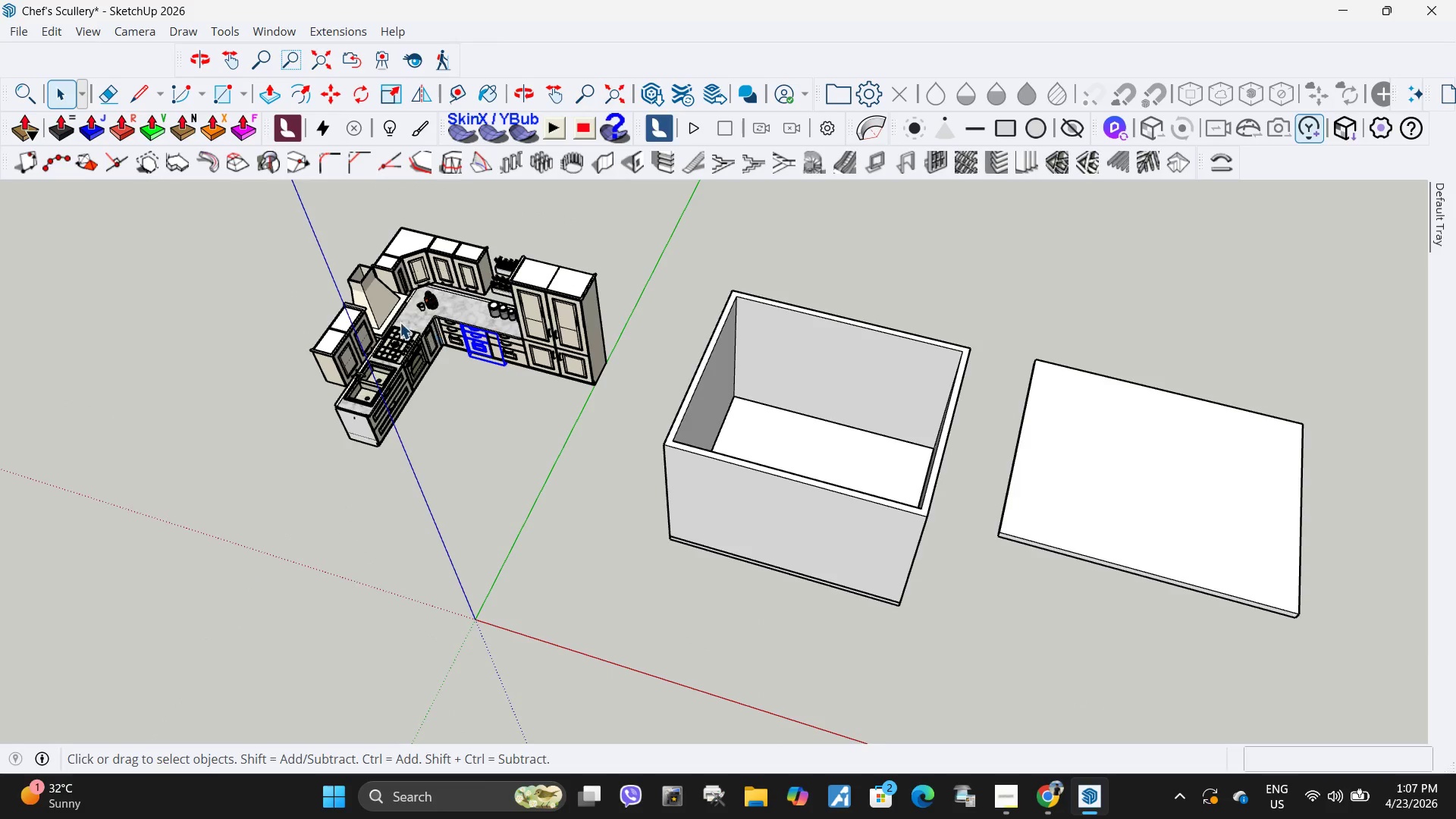 
left_click([391, 457])
 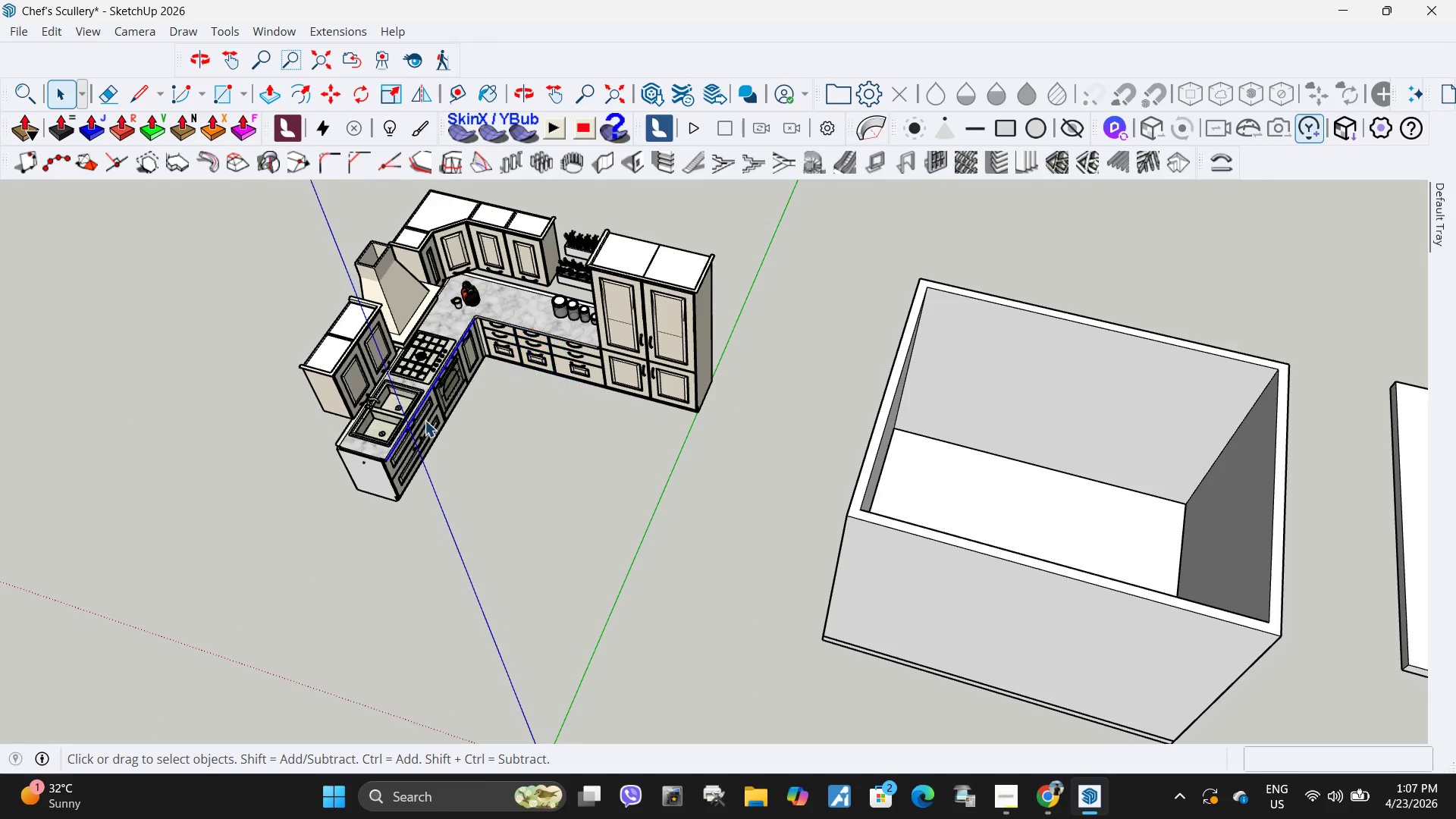 
scroll: coordinate [331, 316], scroll_direction: up, amount: 5.0
 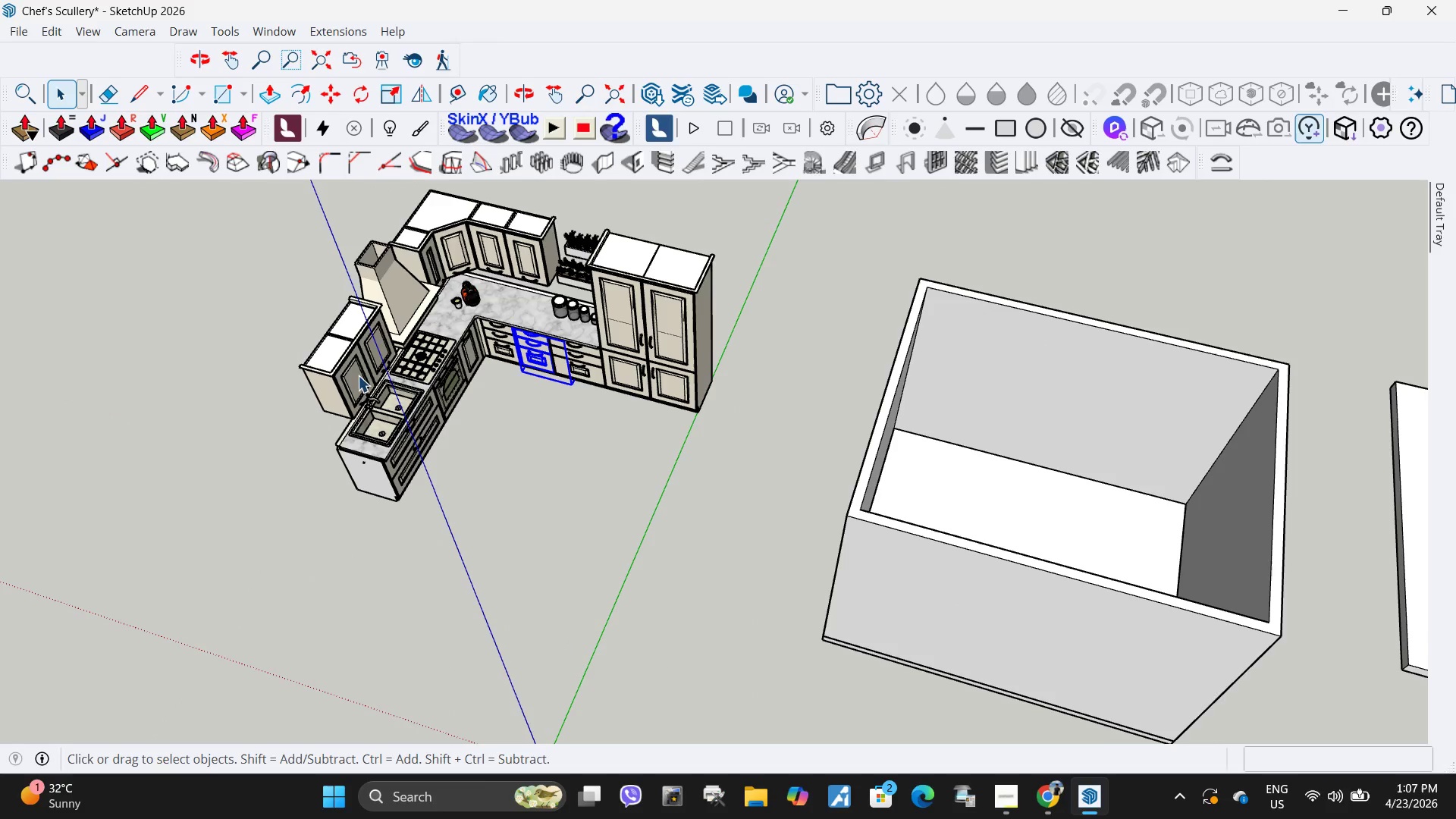 
double_click([432, 410])
 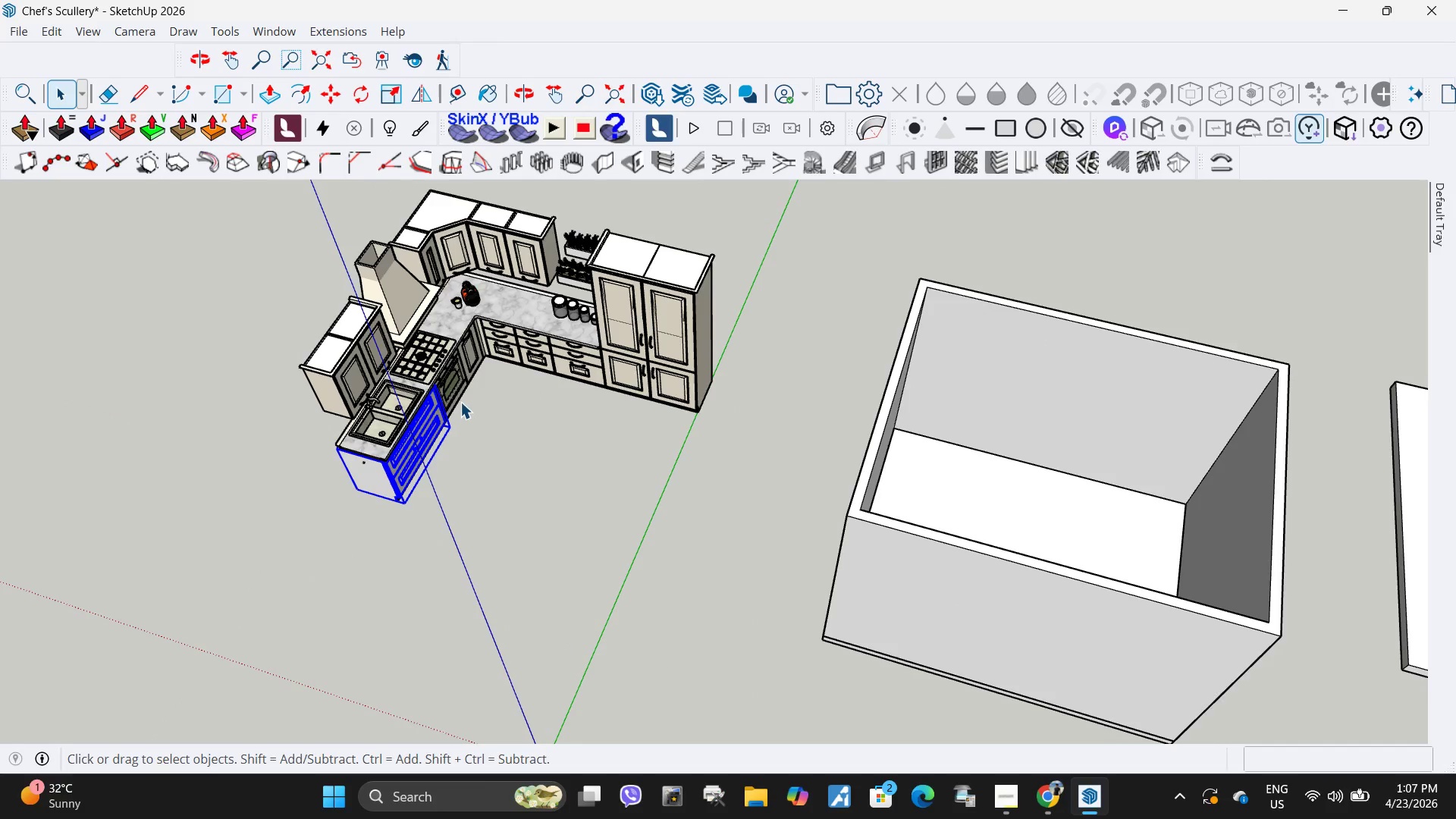 
left_click_drag(start_coordinate=[455, 393], to_coordinate=[455, 388])
 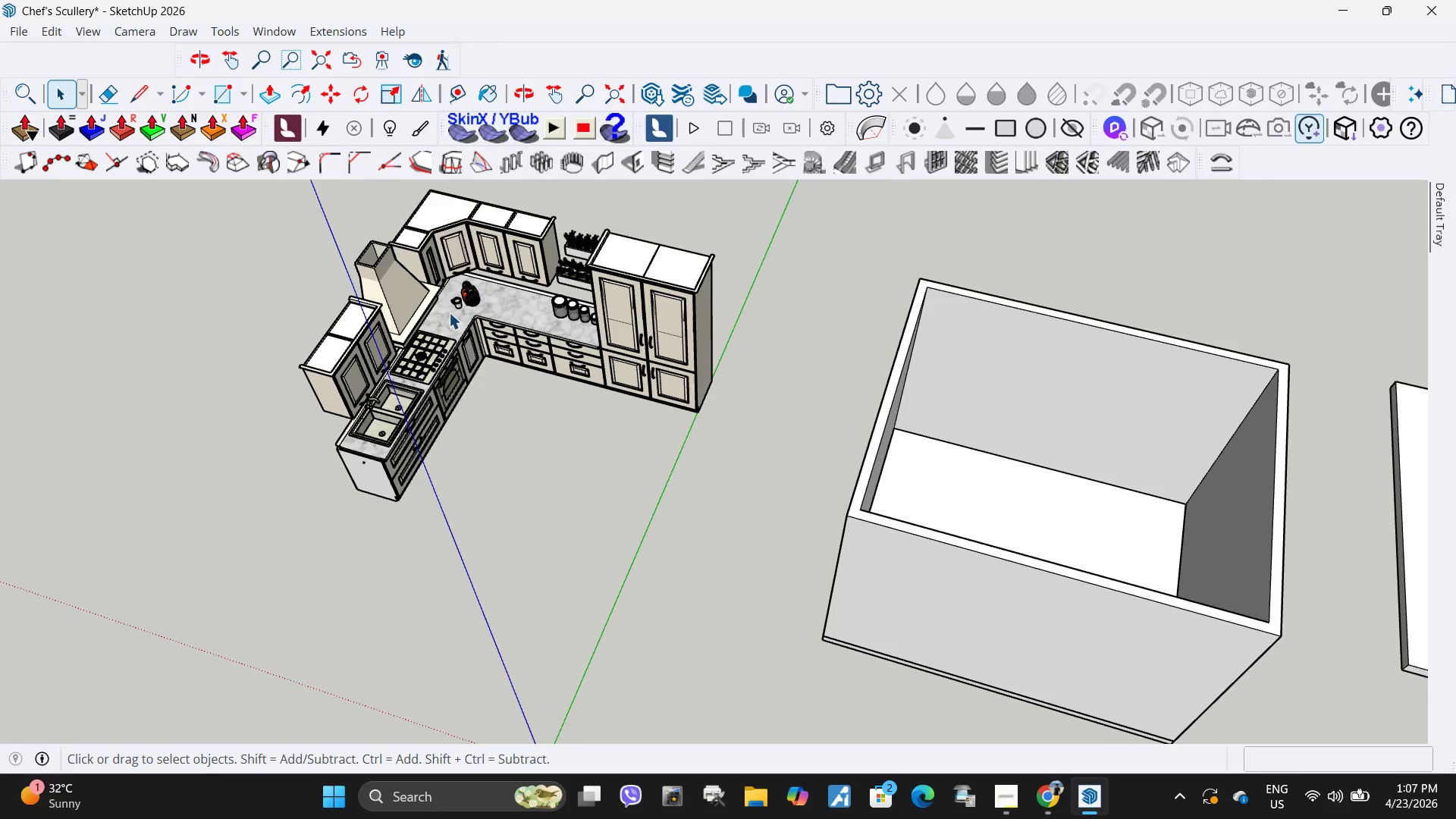 
left_click([446, 319])
 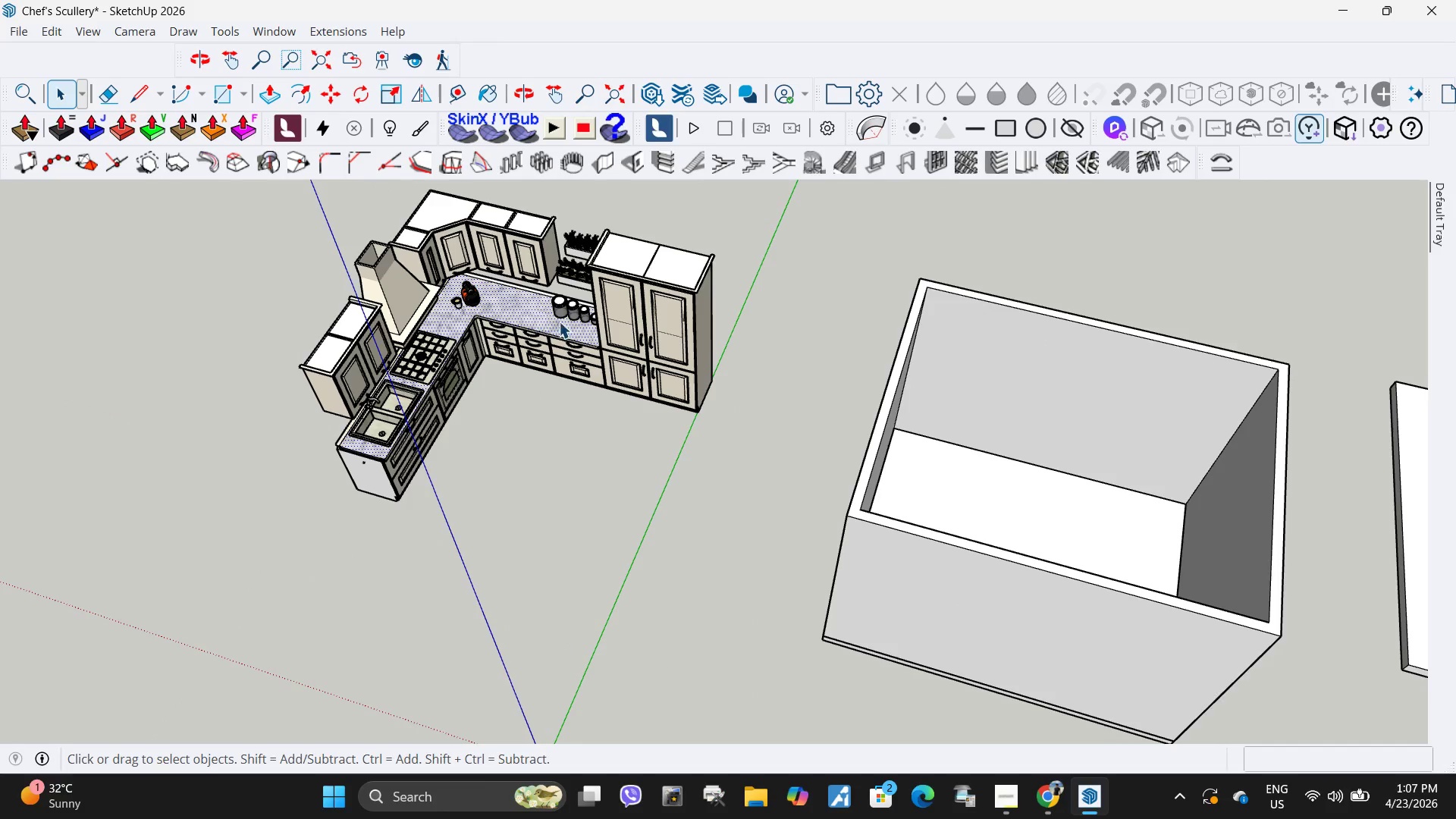 
left_click([648, 452])
 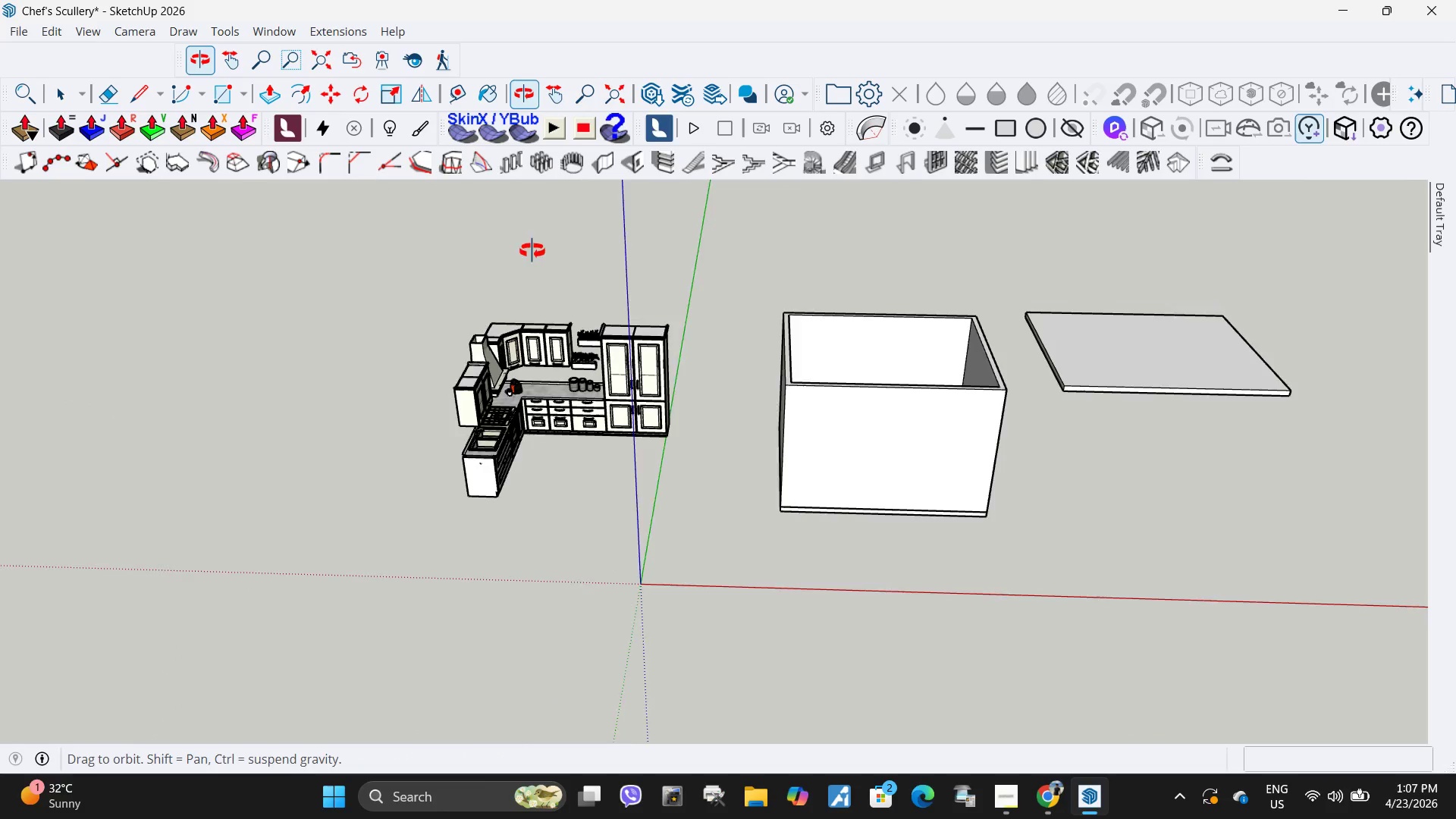 
scroll: coordinate [664, 400], scroll_direction: down, amount: 5.0
 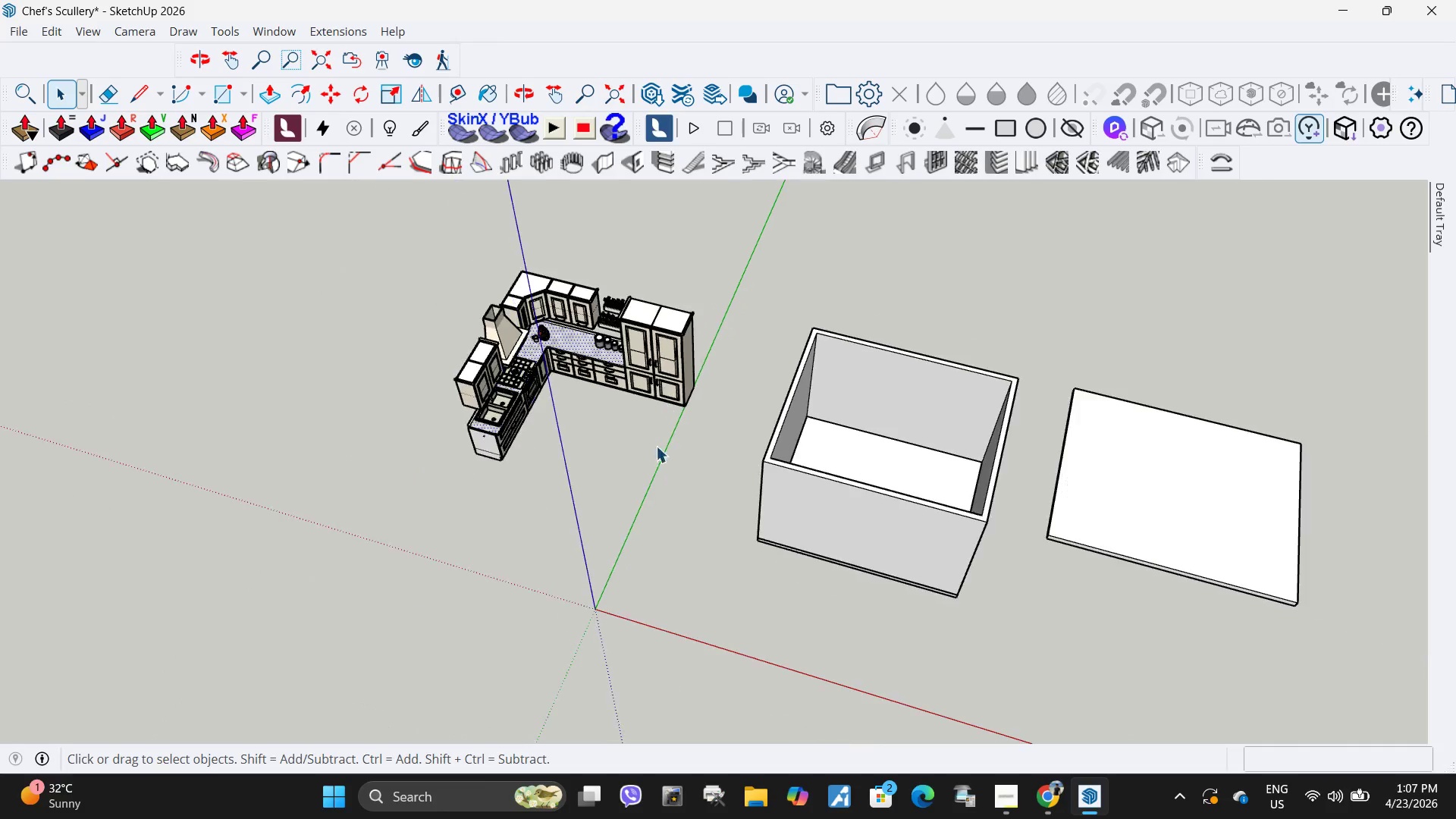 
scroll: coordinate [615, 395], scroll_direction: up, amount: 9.0
 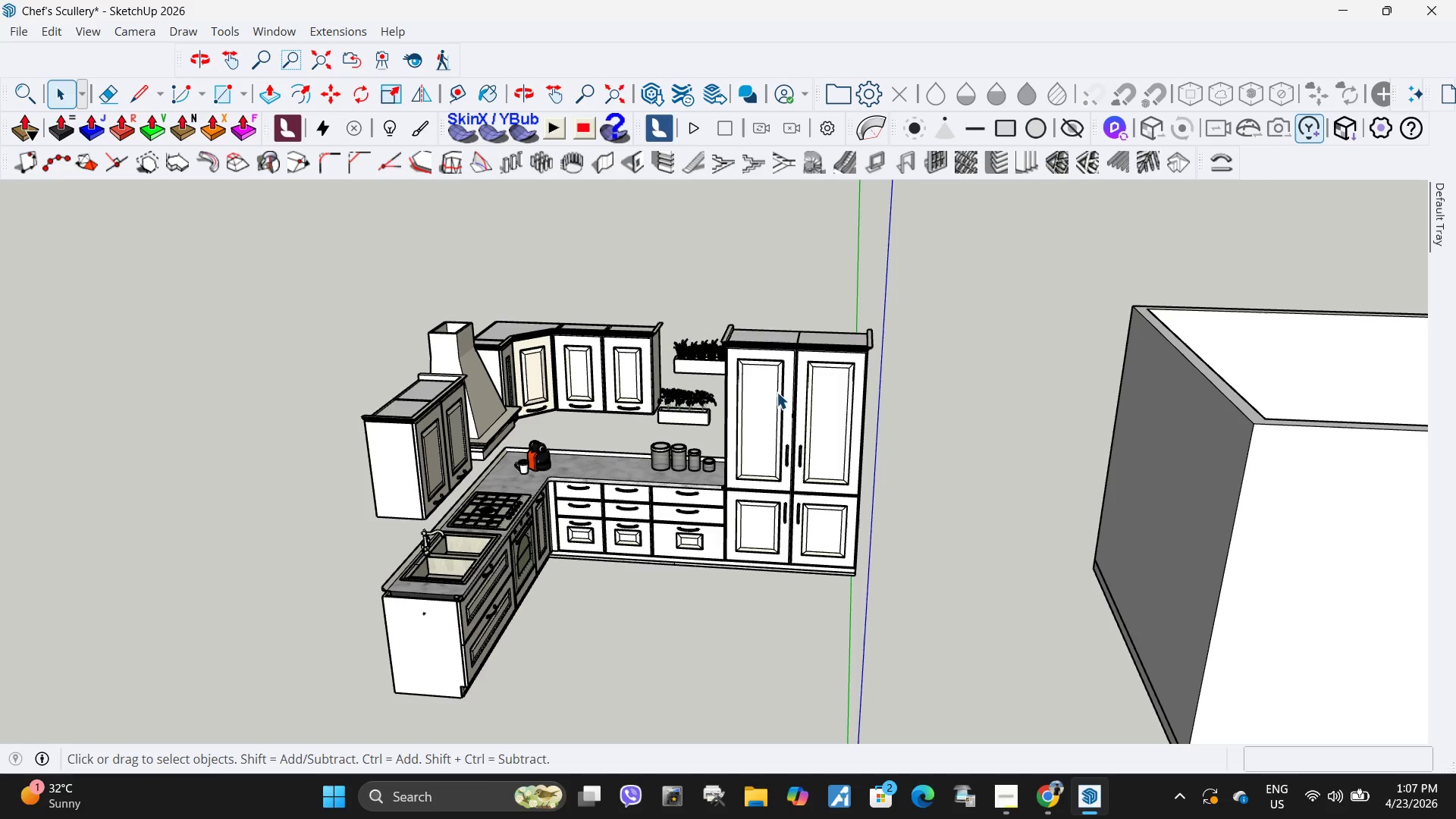 
left_click([767, 397])
 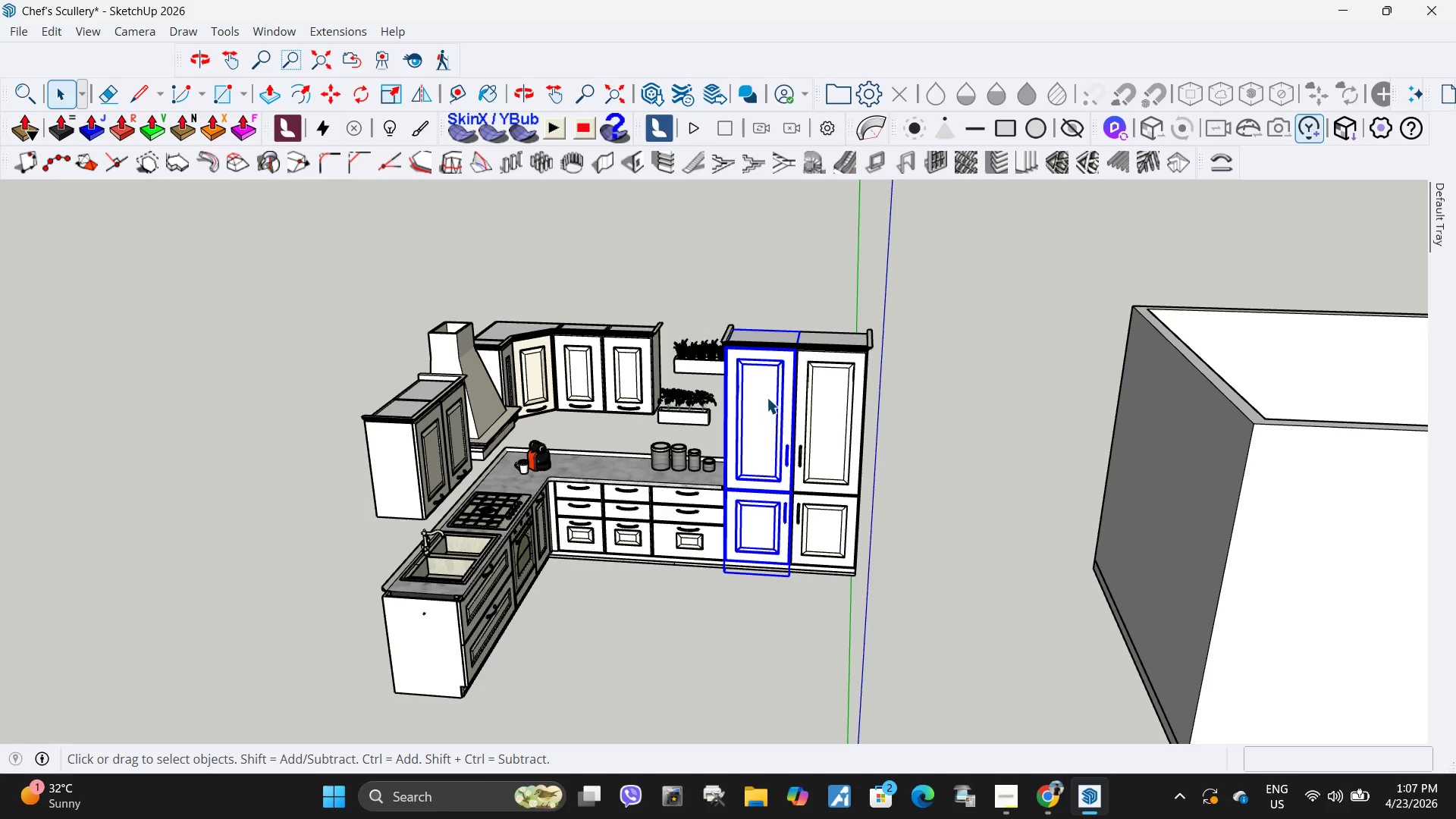 
scroll: coordinate [724, 447], scroll_direction: down, amount: 6.0
 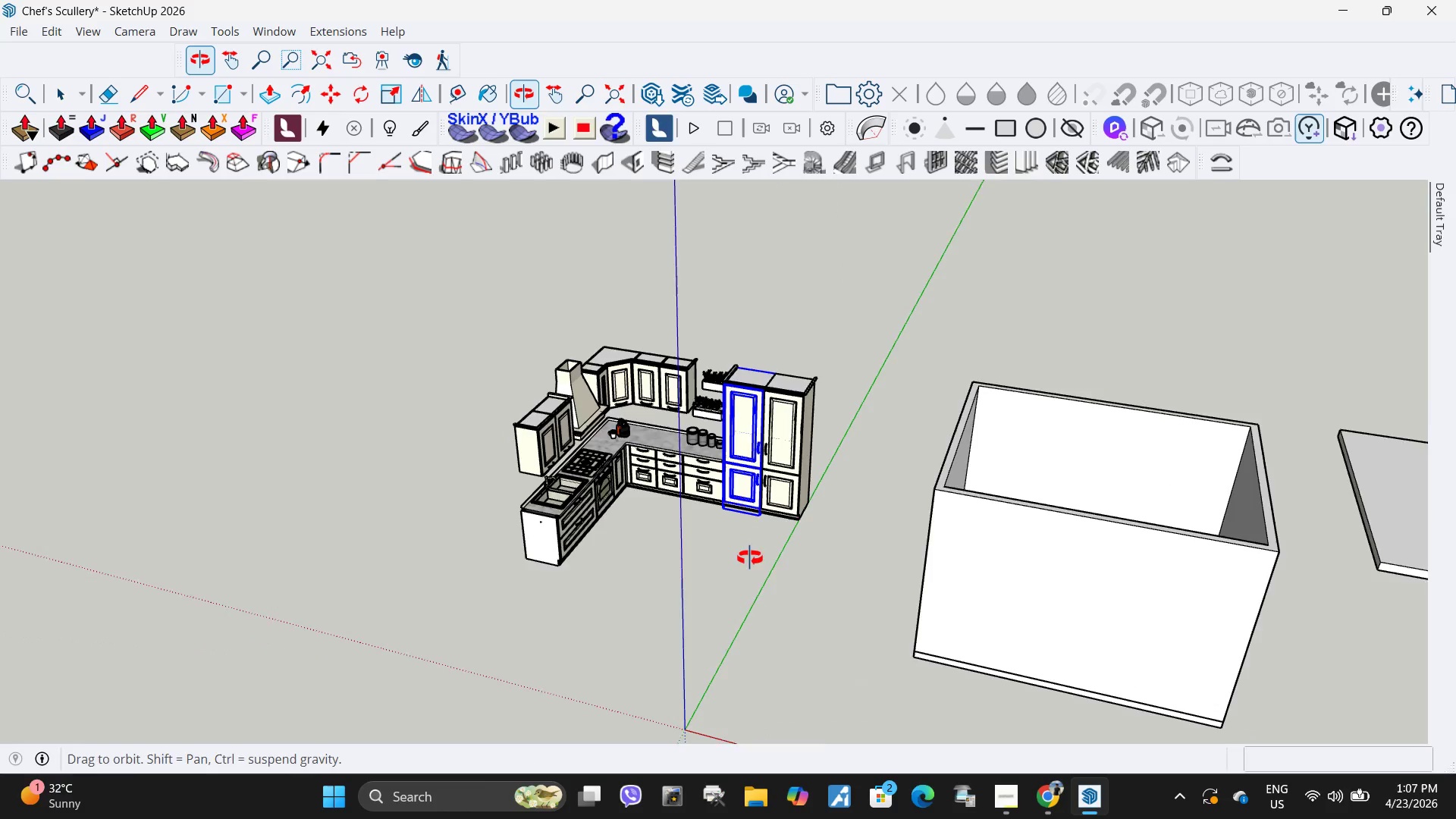 
scroll: coordinate [779, 469], scroll_direction: up, amount: 5.0
 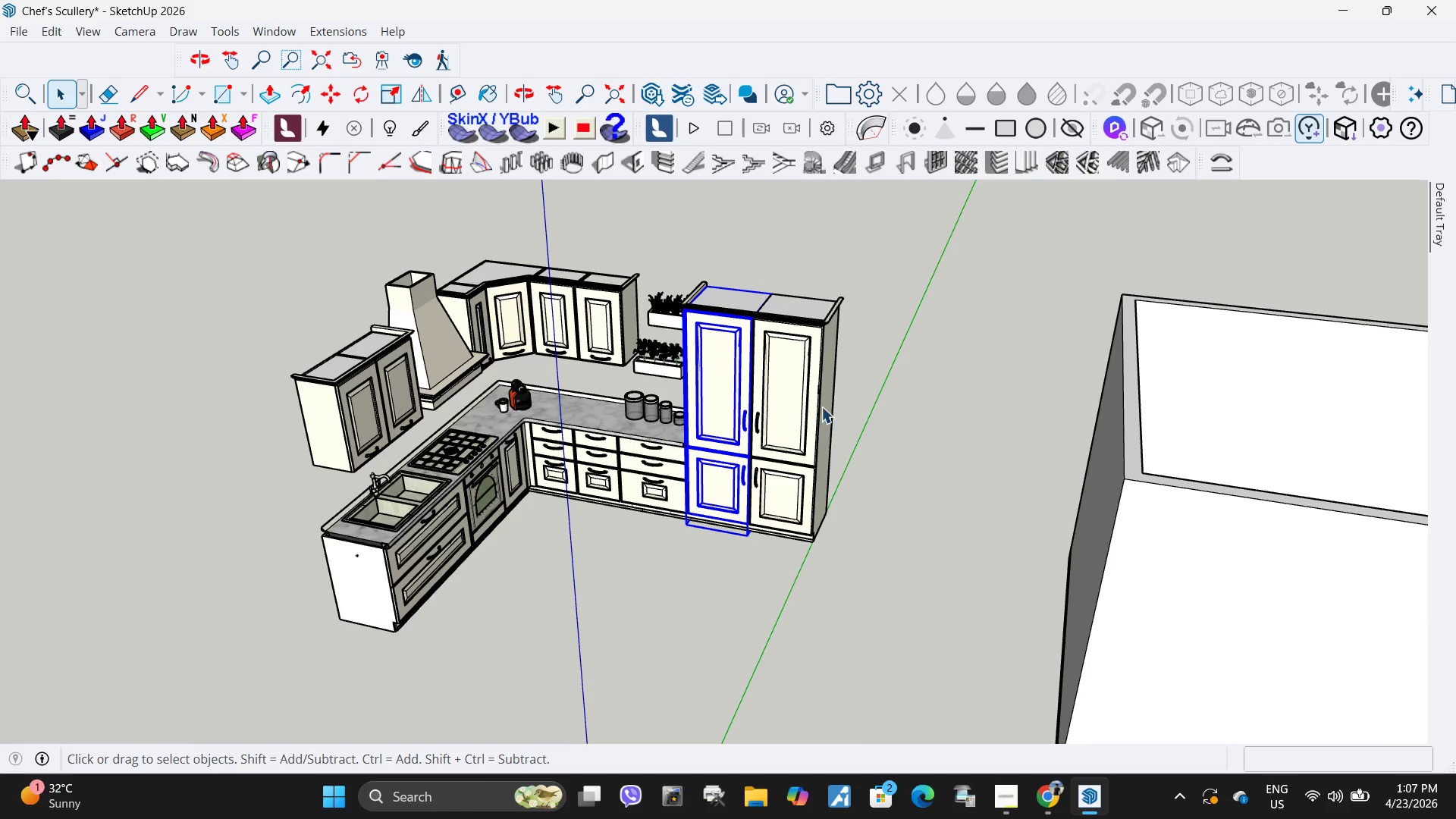 
hold_key(key=ShiftLeft, duration=1.53)
left_click([795, 401])
 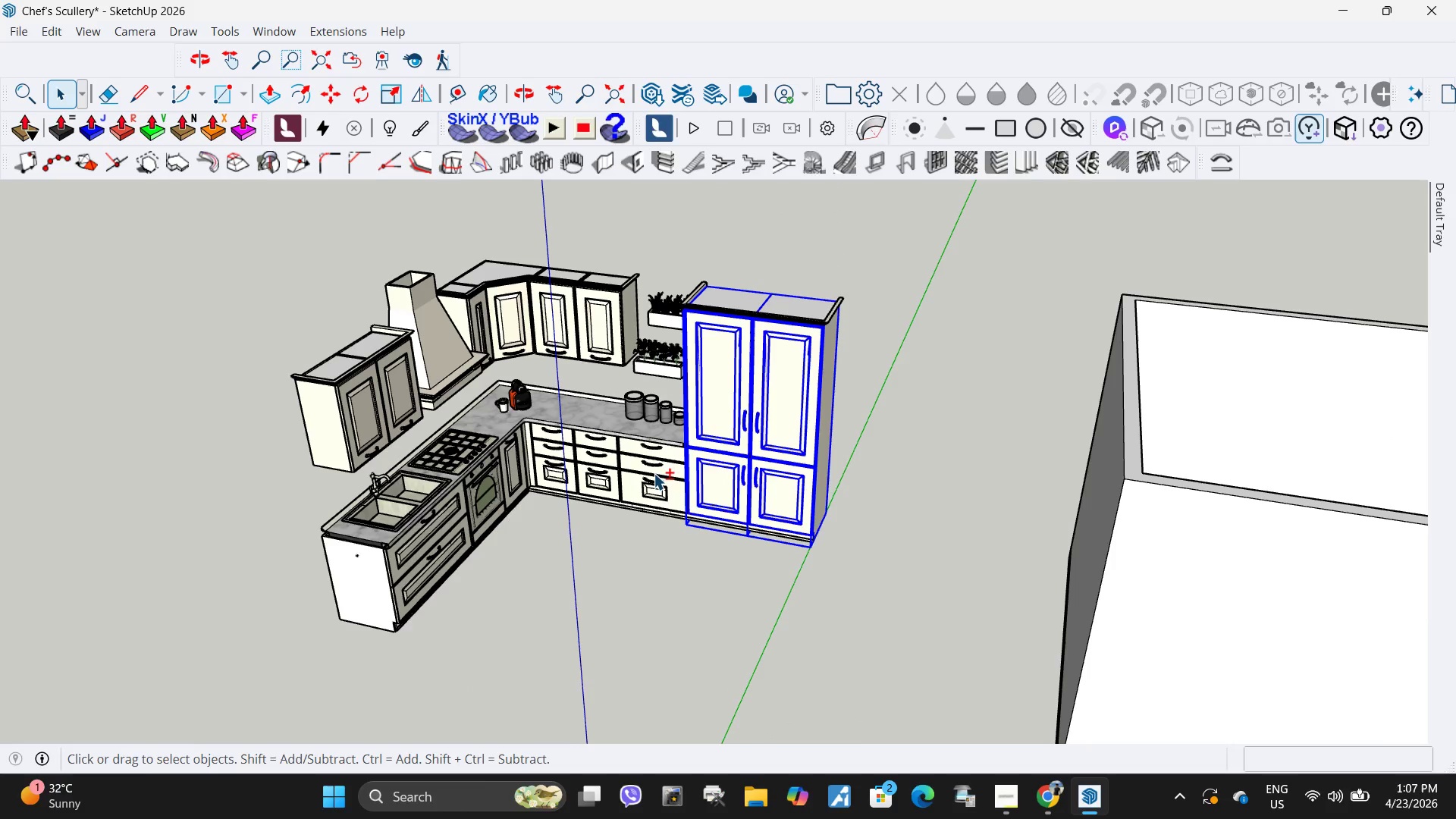 
left_click([654, 494])
 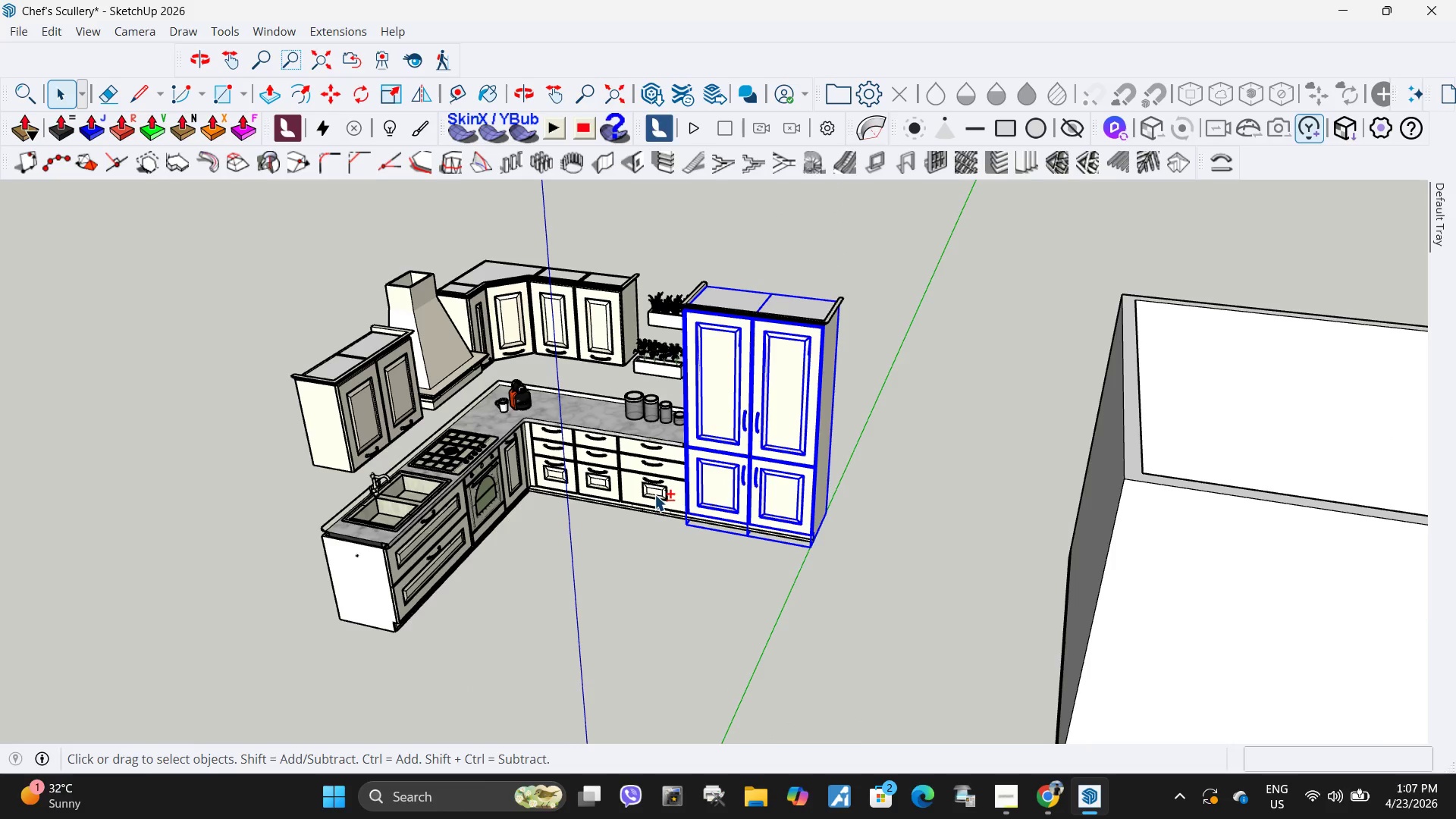 
hold_key(key=ShiftLeft, duration=1.5)
left_click([602, 478])
 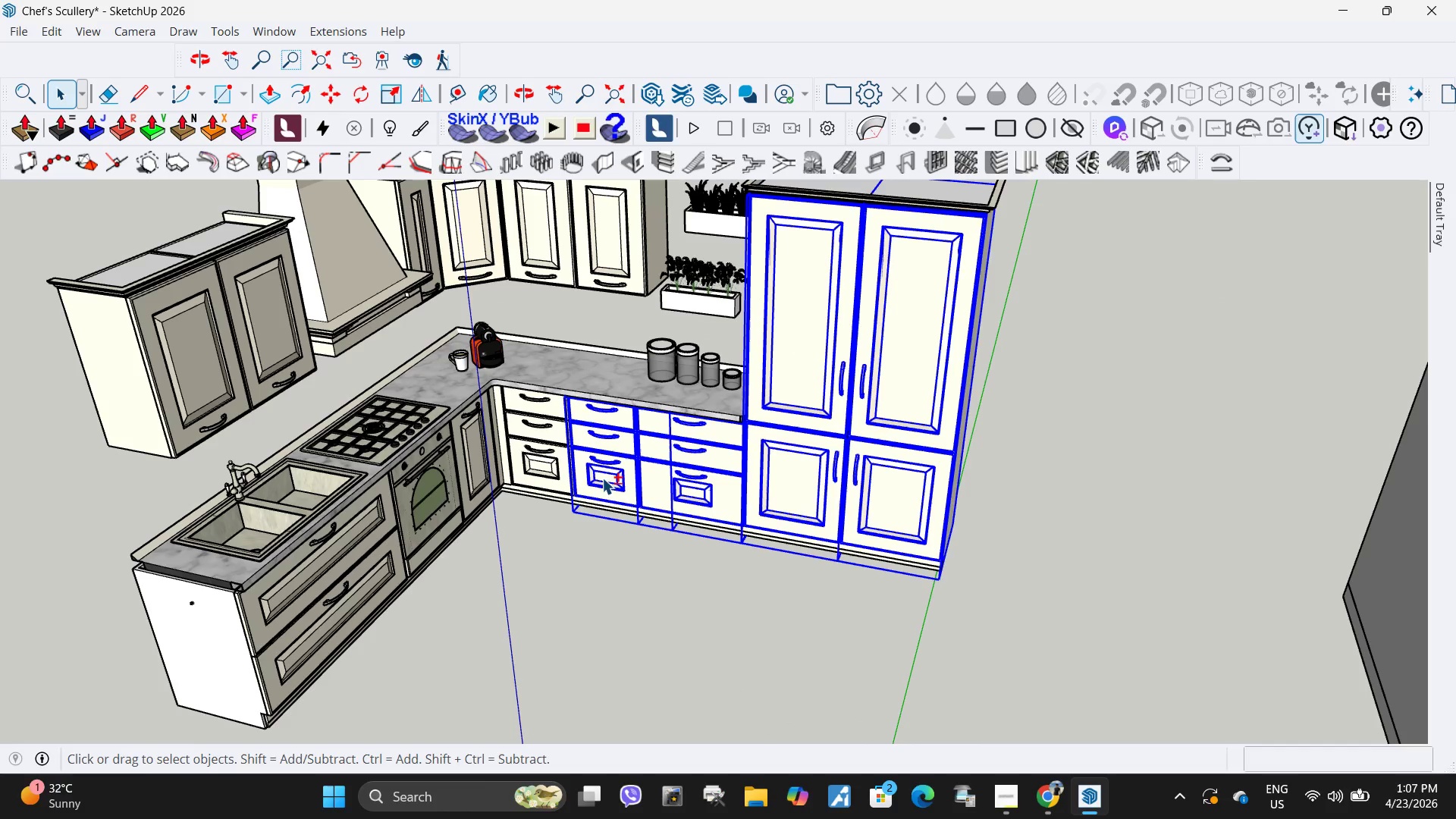 
scroll: coordinate [585, 487], scroll_direction: up, amount: 4.0
 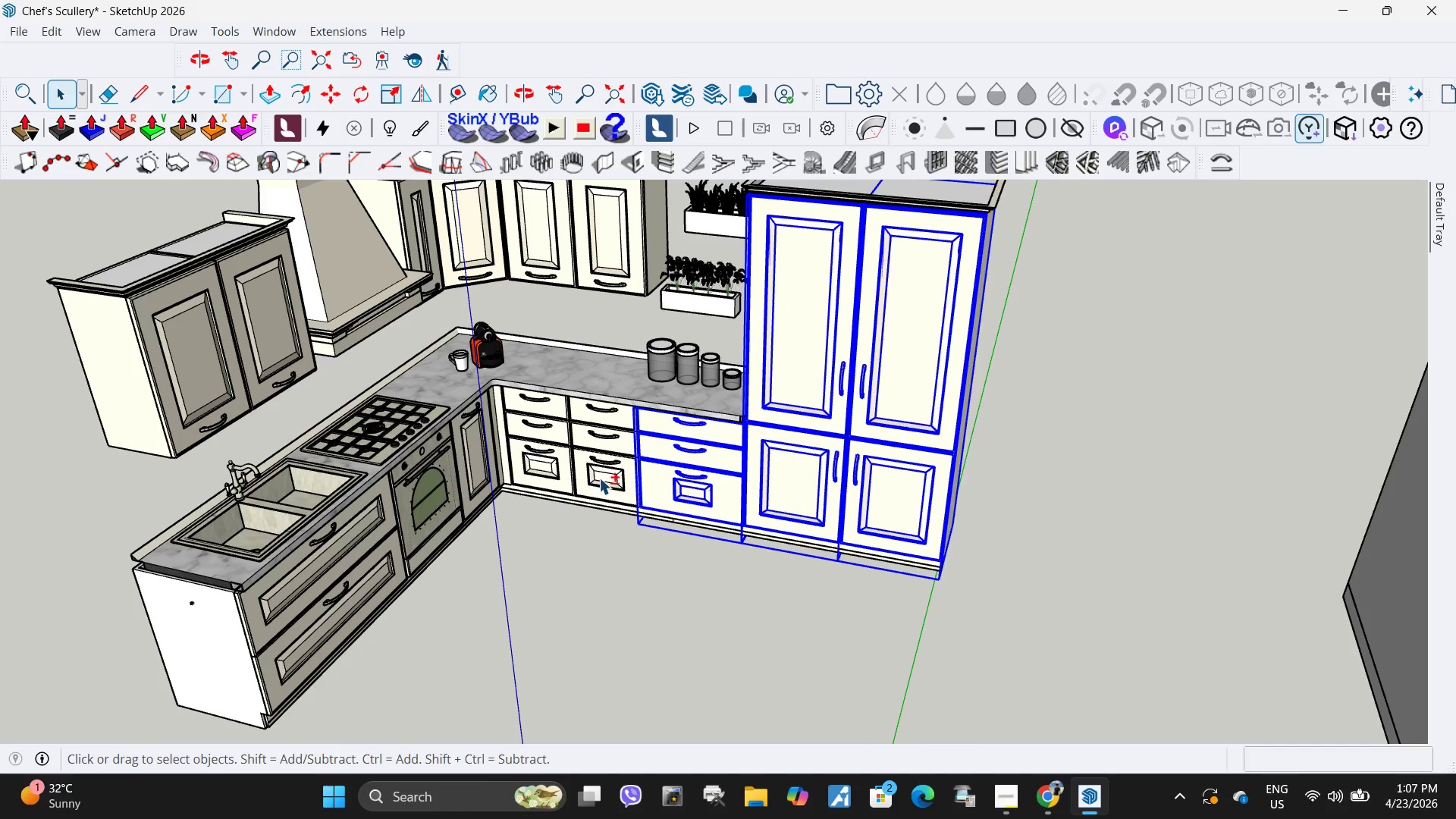 
hold_key(key=ShiftLeft, duration=0.97)
left_click([540, 470])
 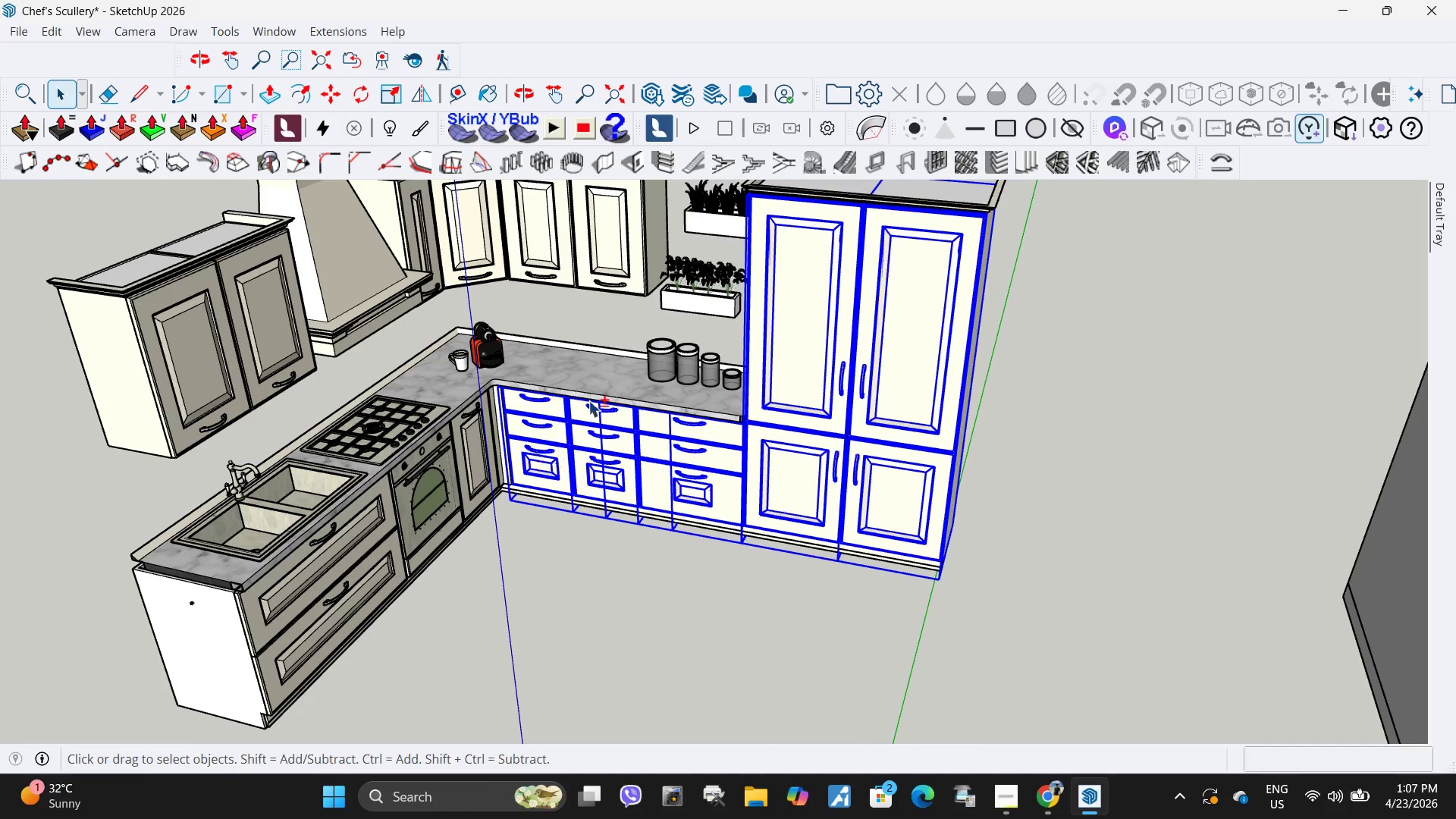 
hold_key(key=ShiftLeft, duration=0.42)
 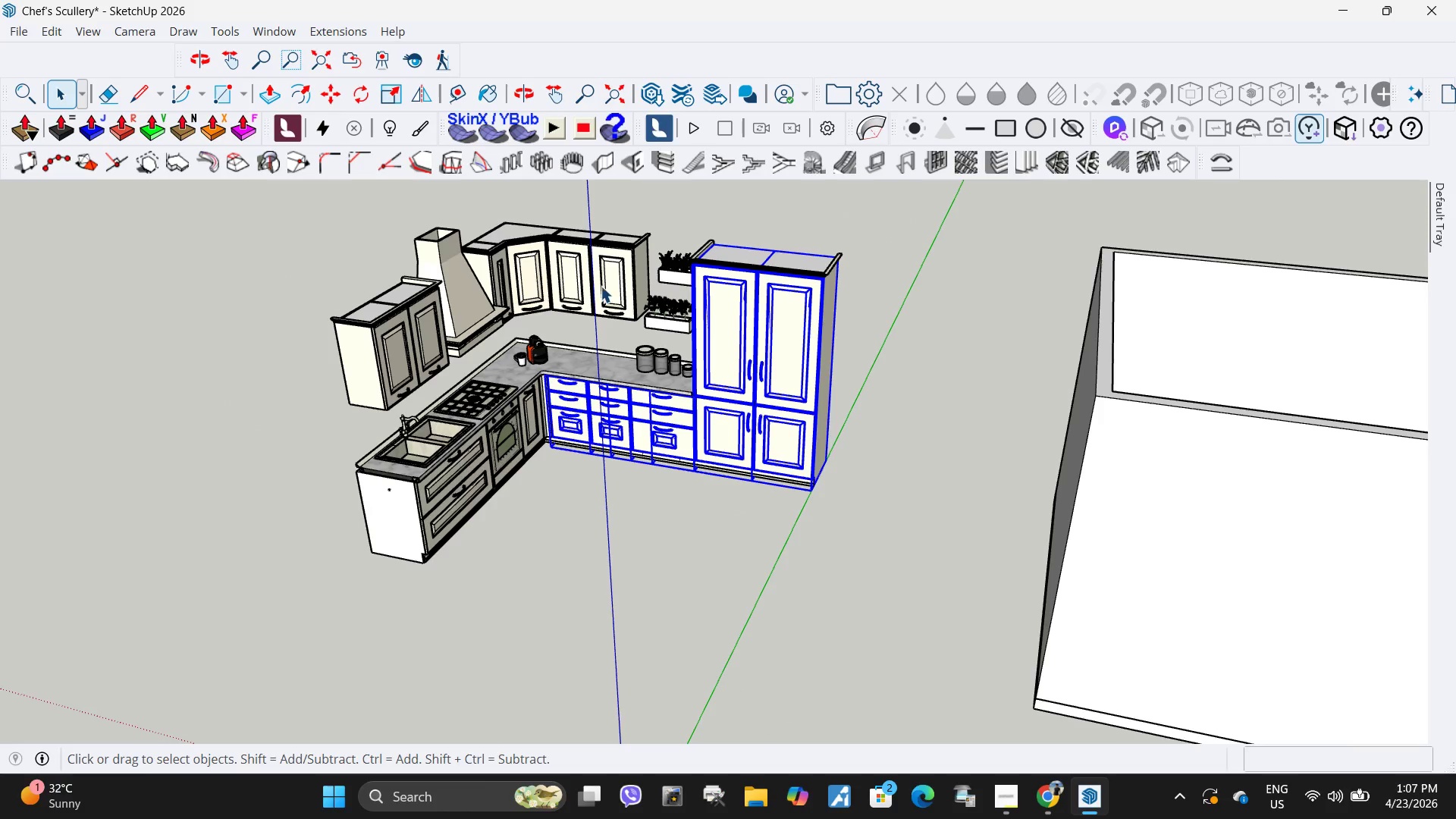 
scroll: coordinate [619, 365], scroll_direction: down, amount: 5.0
 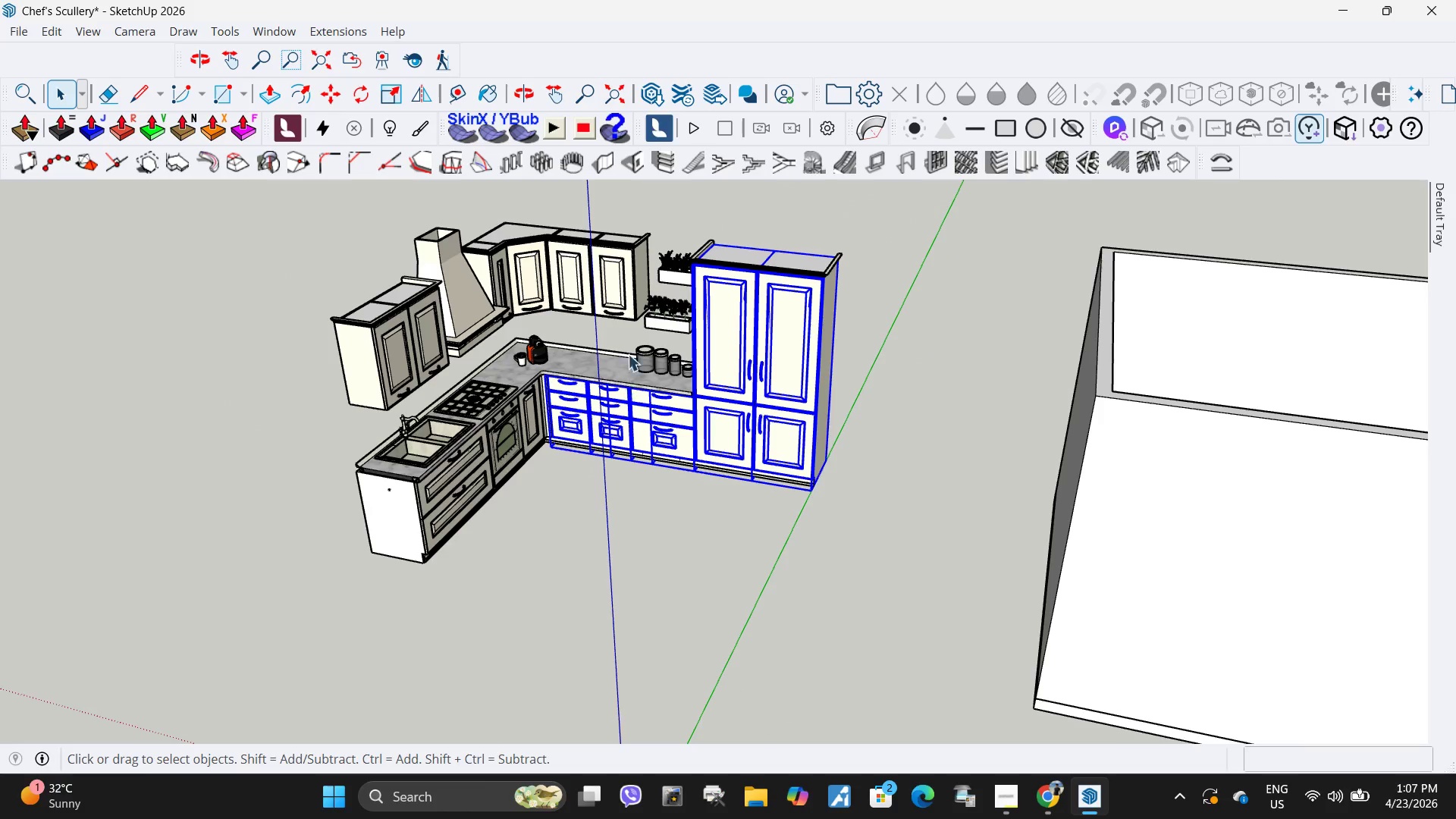 
hold_key(key=ShiftLeft, duration=1.5)
left_click([604, 286])
 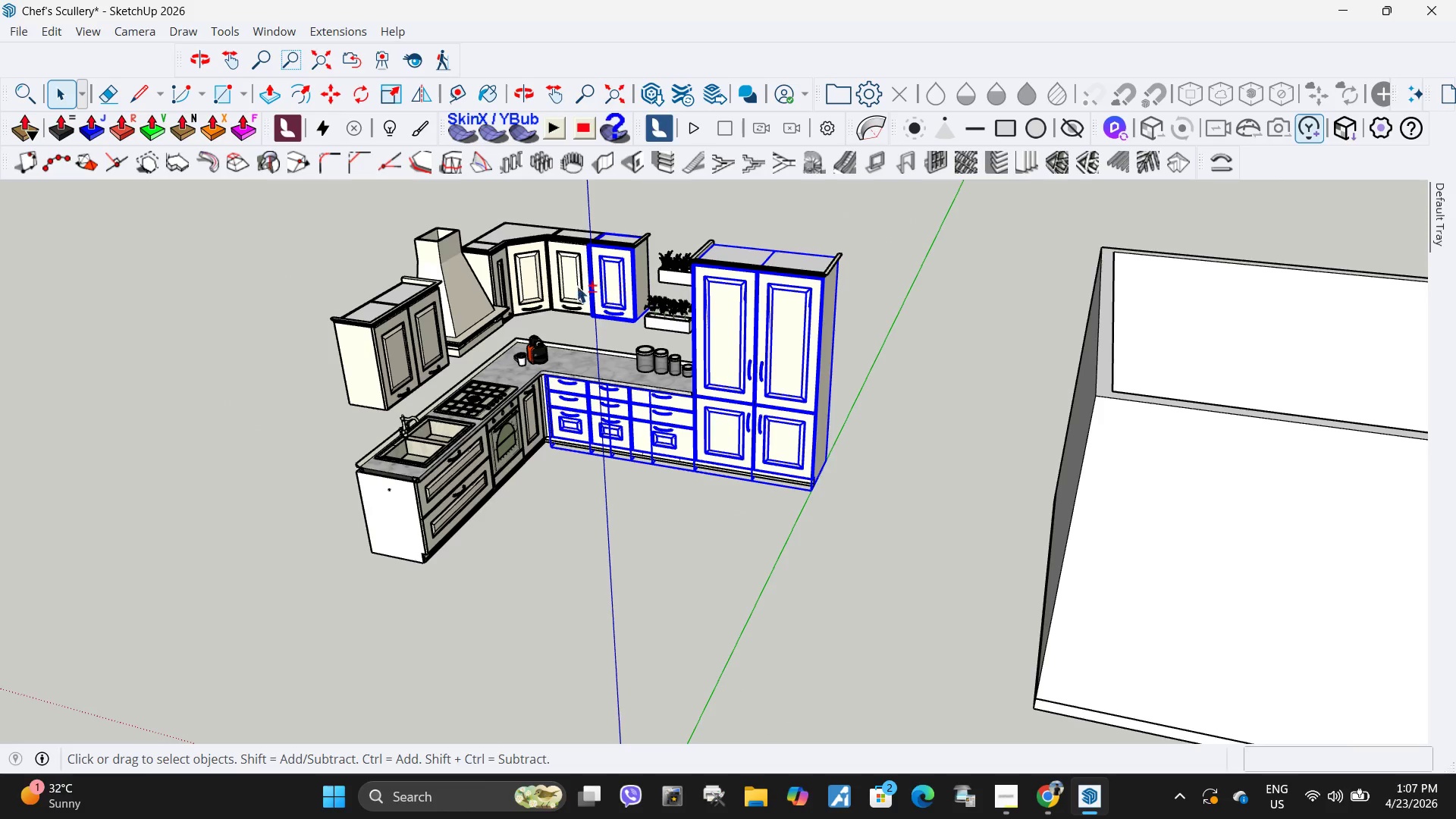 
double_click([554, 285])
 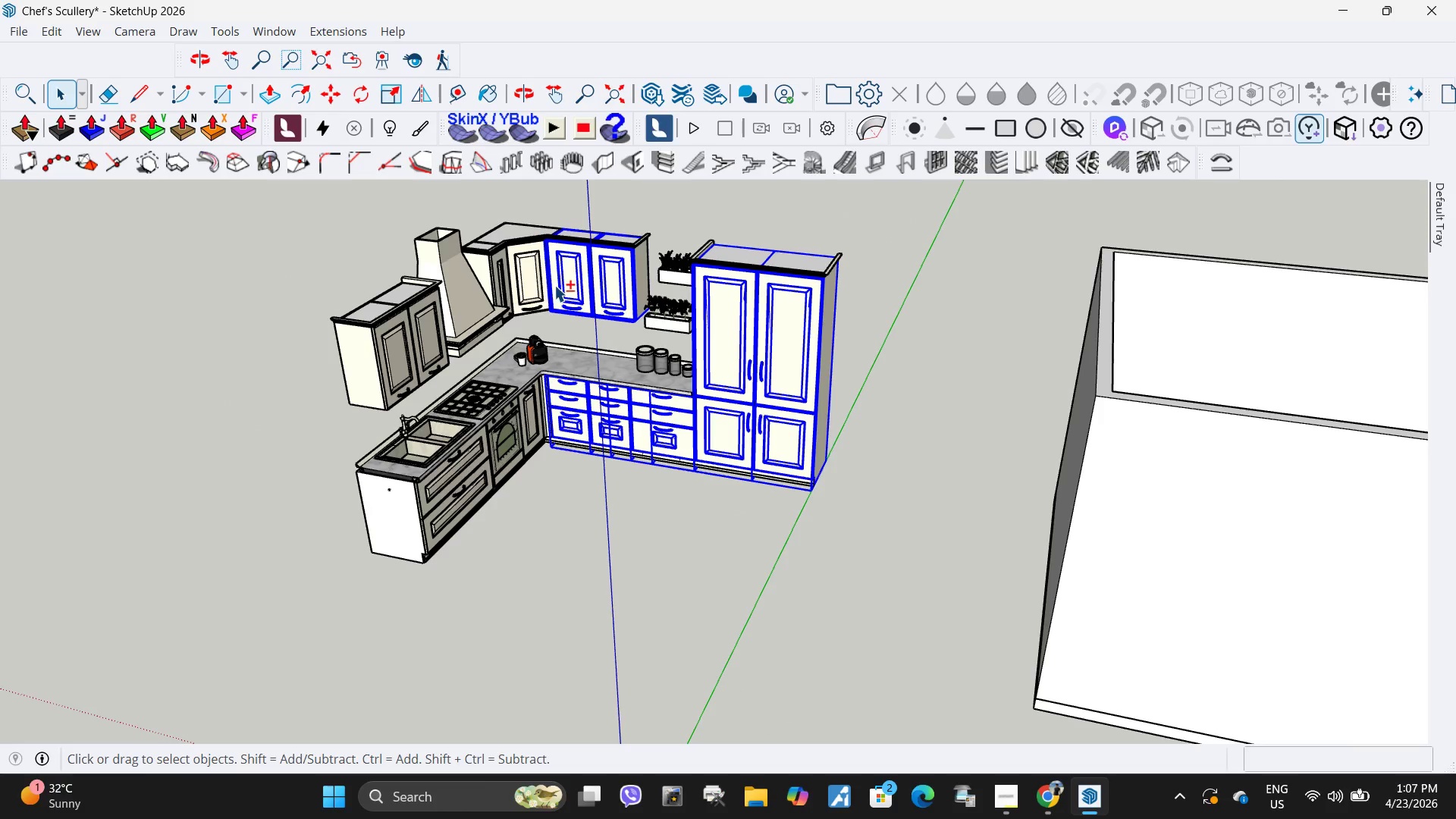 
left_click([523, 285])
 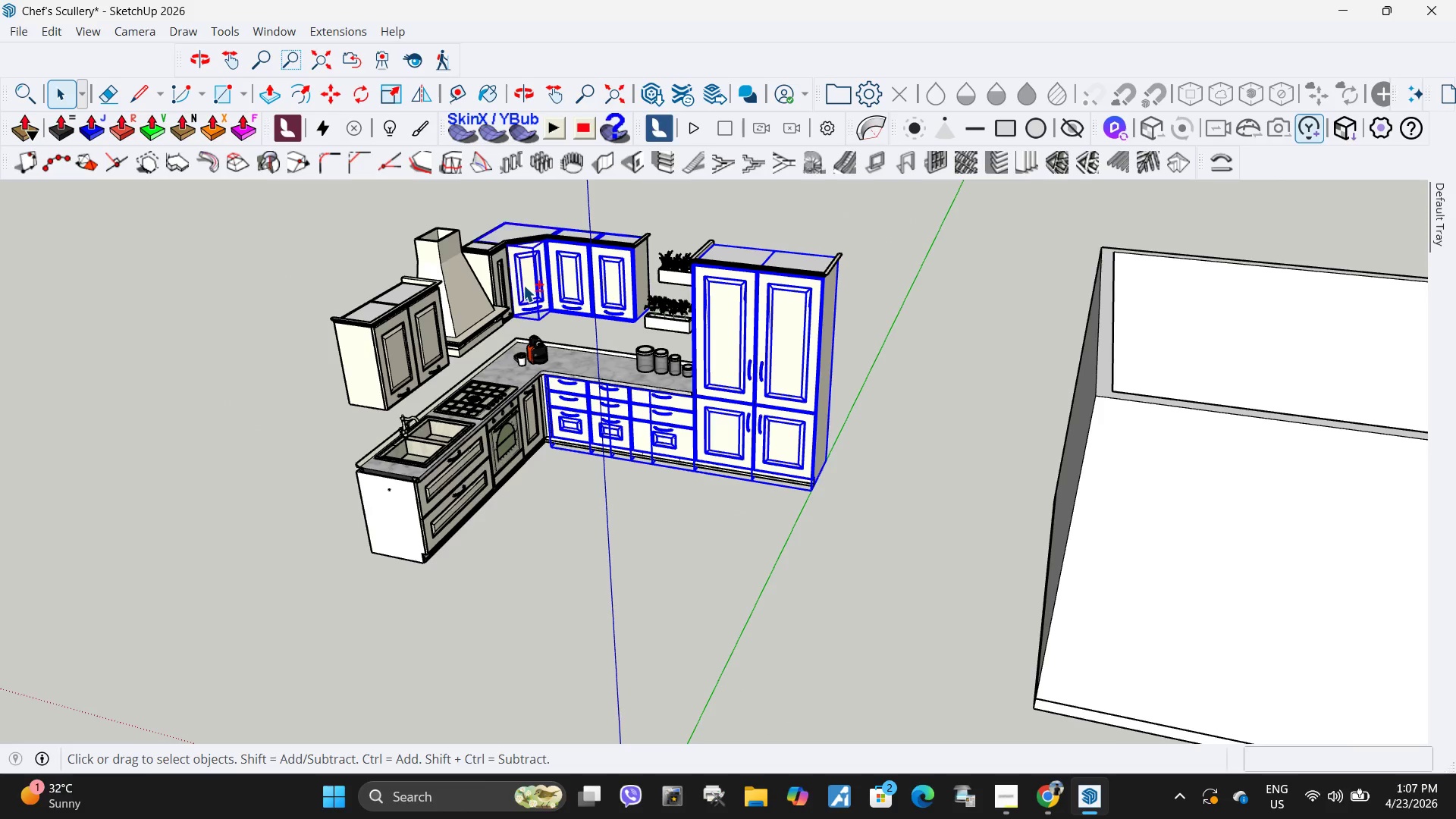 
key(Shift+ShiftLeft)
 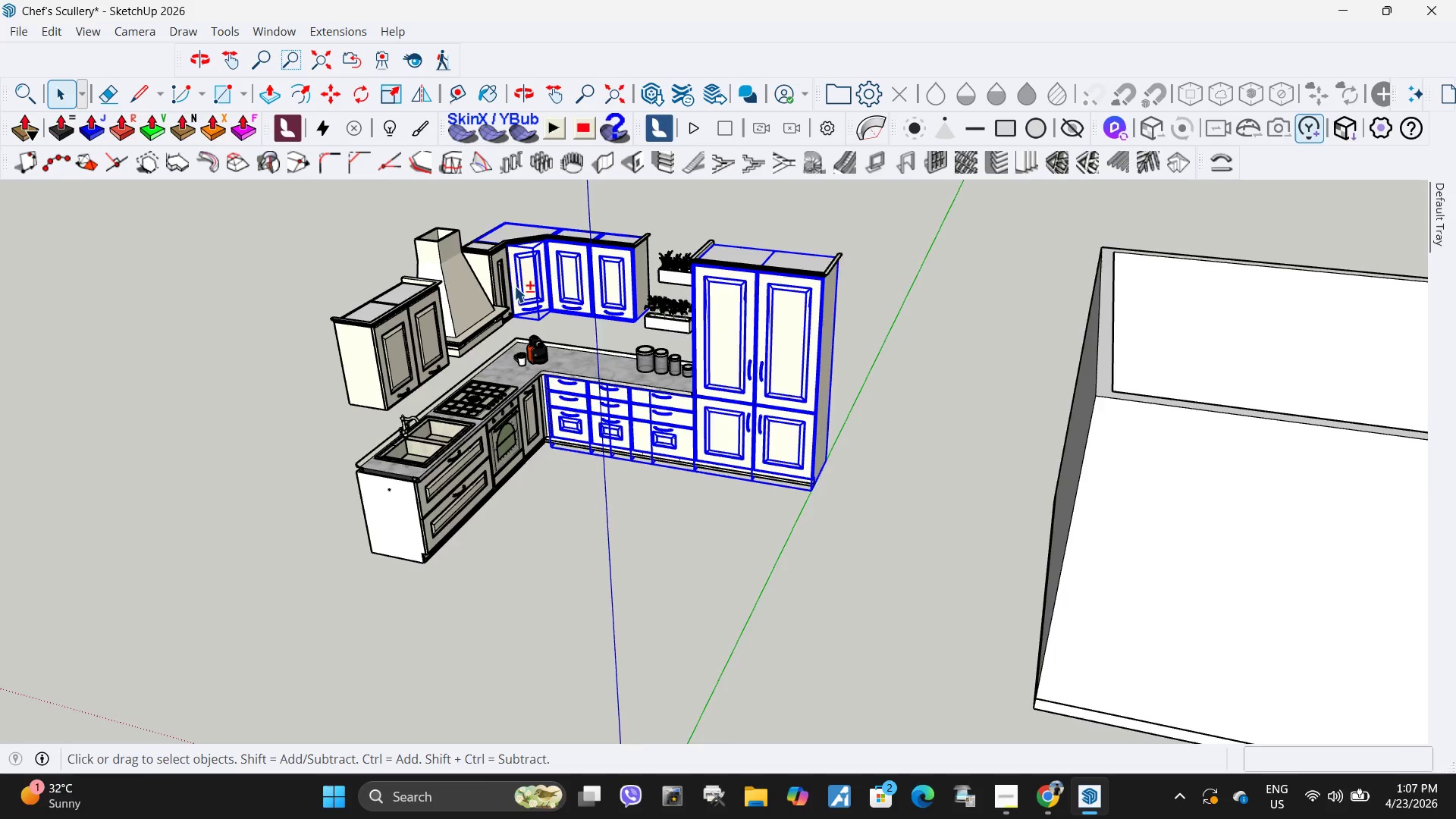 
key(Shift+ShiftLeft)
 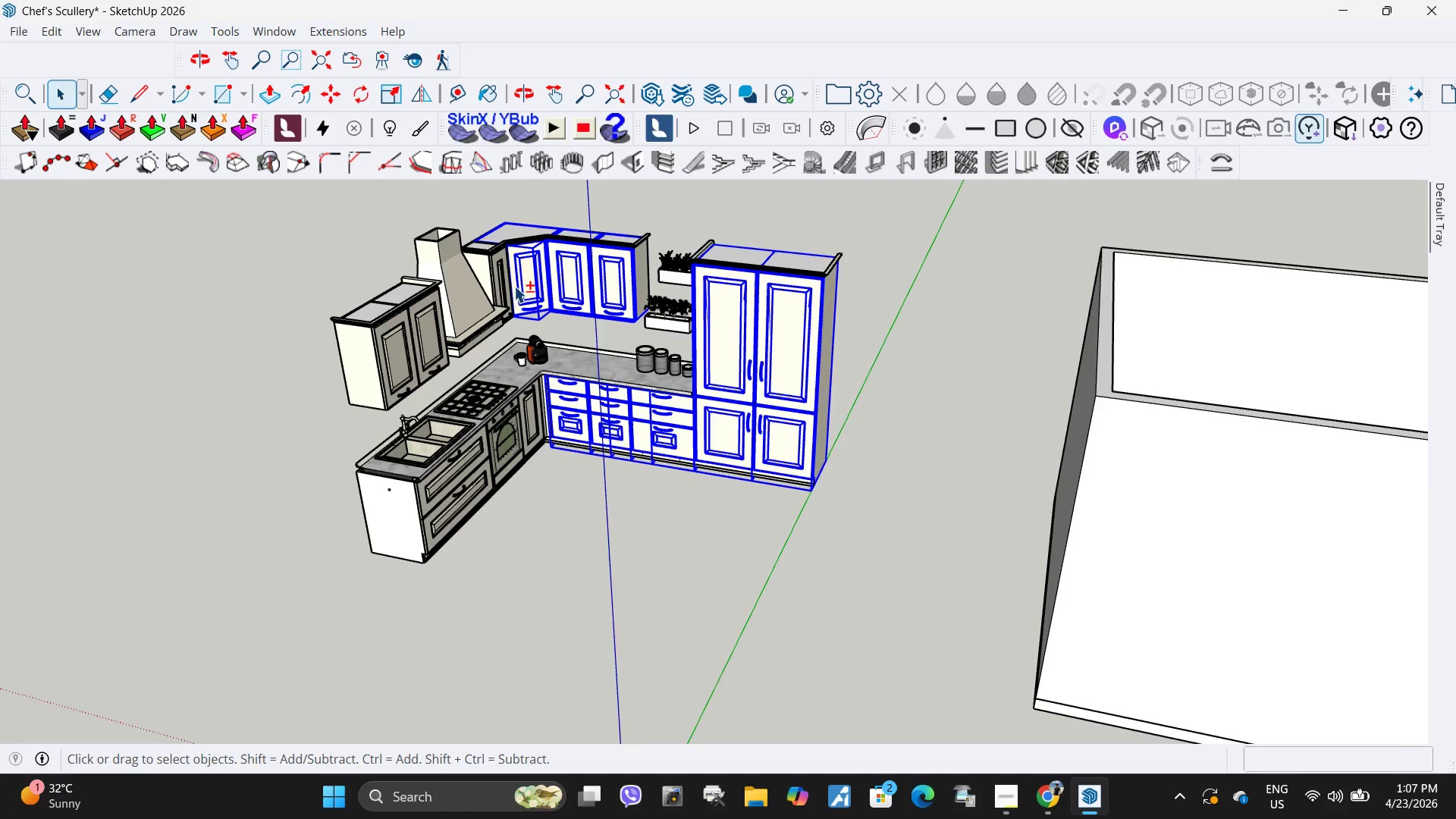 
key(Shift+ShiftLeft)
 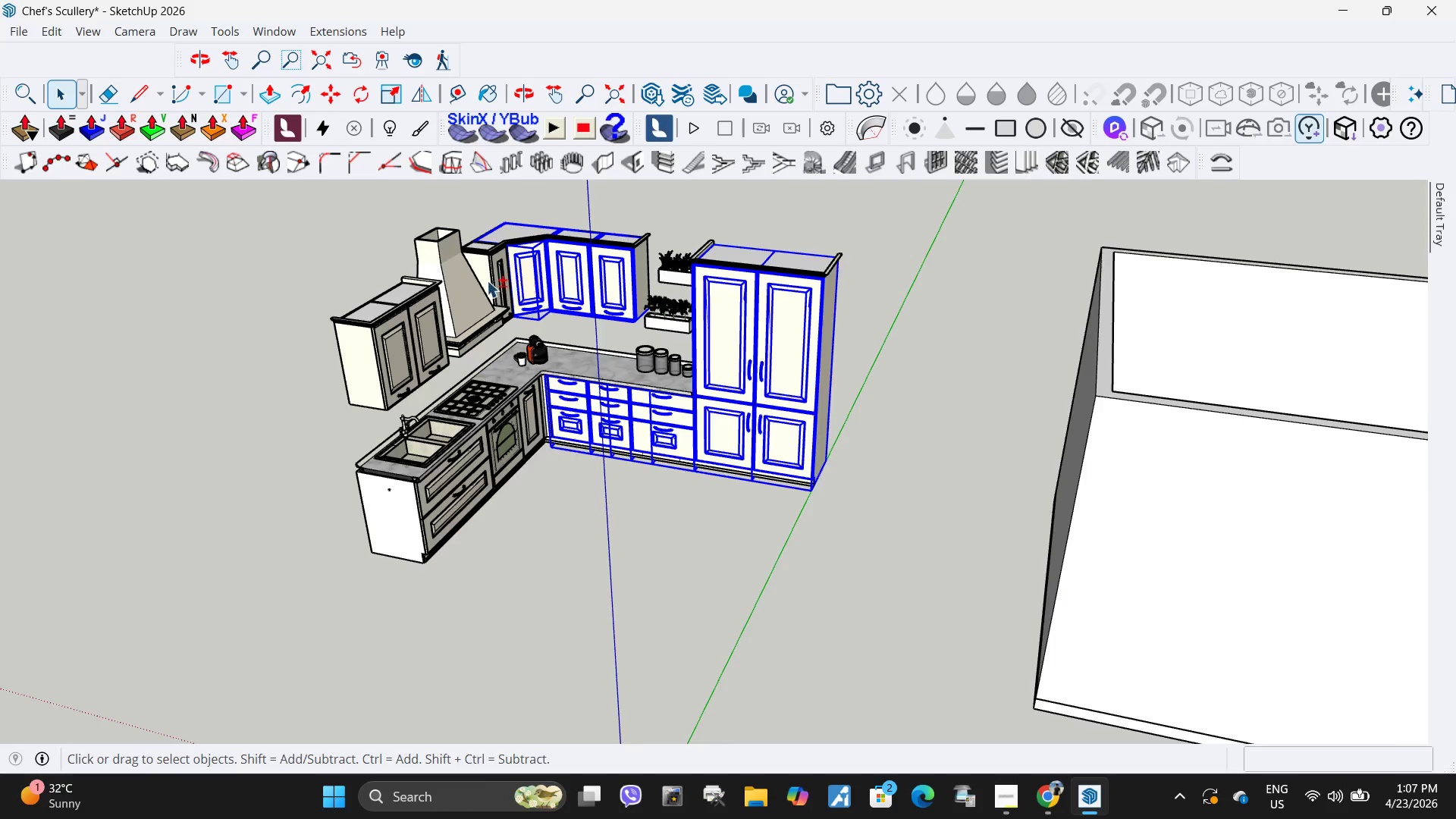 
hold_key(key=ShiftLeft, duration=0.44)
left_click([511, 265])
 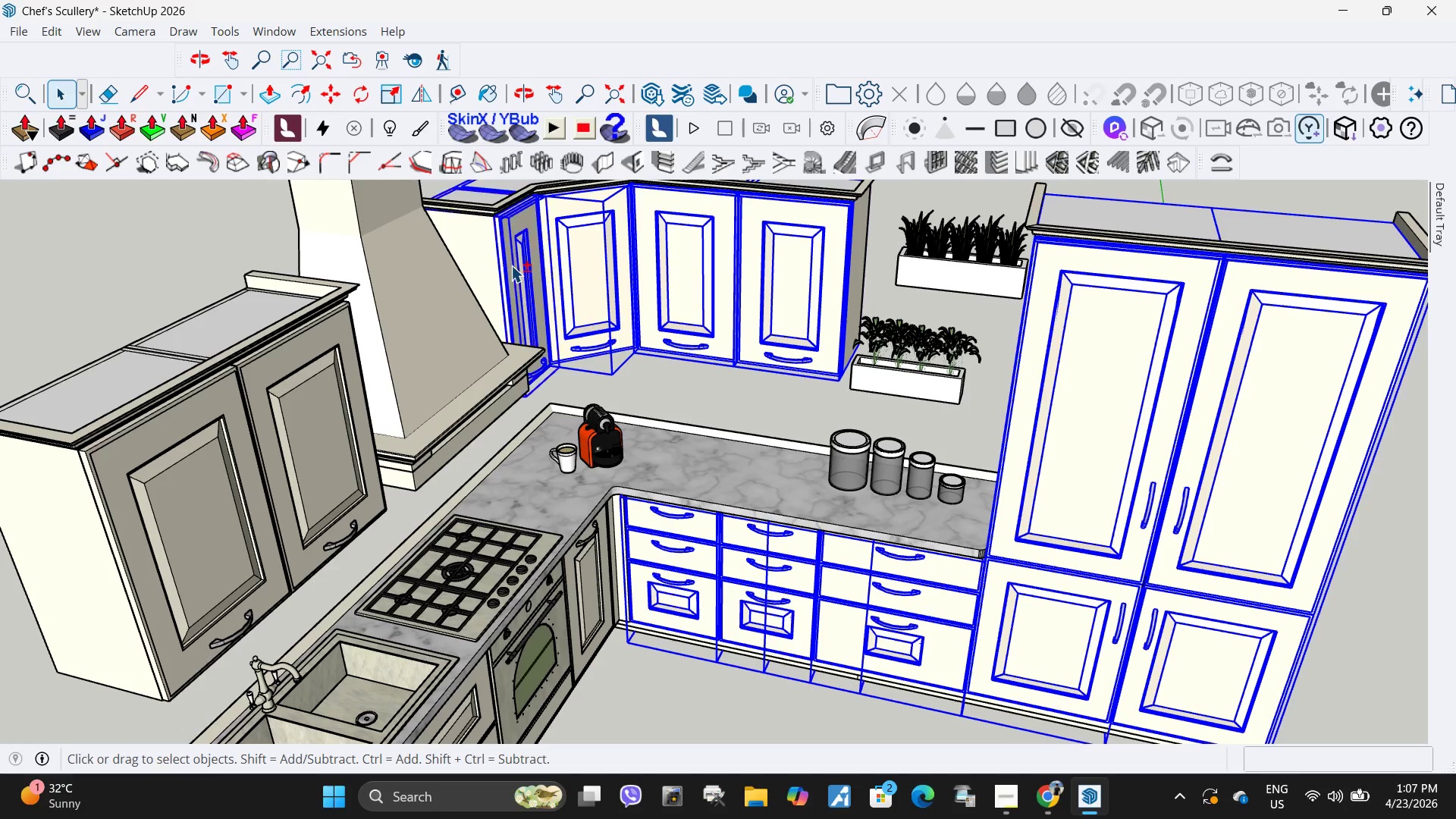 
scroll: coordinate [489, 278], scroll_direction: up, amount: 9.0
 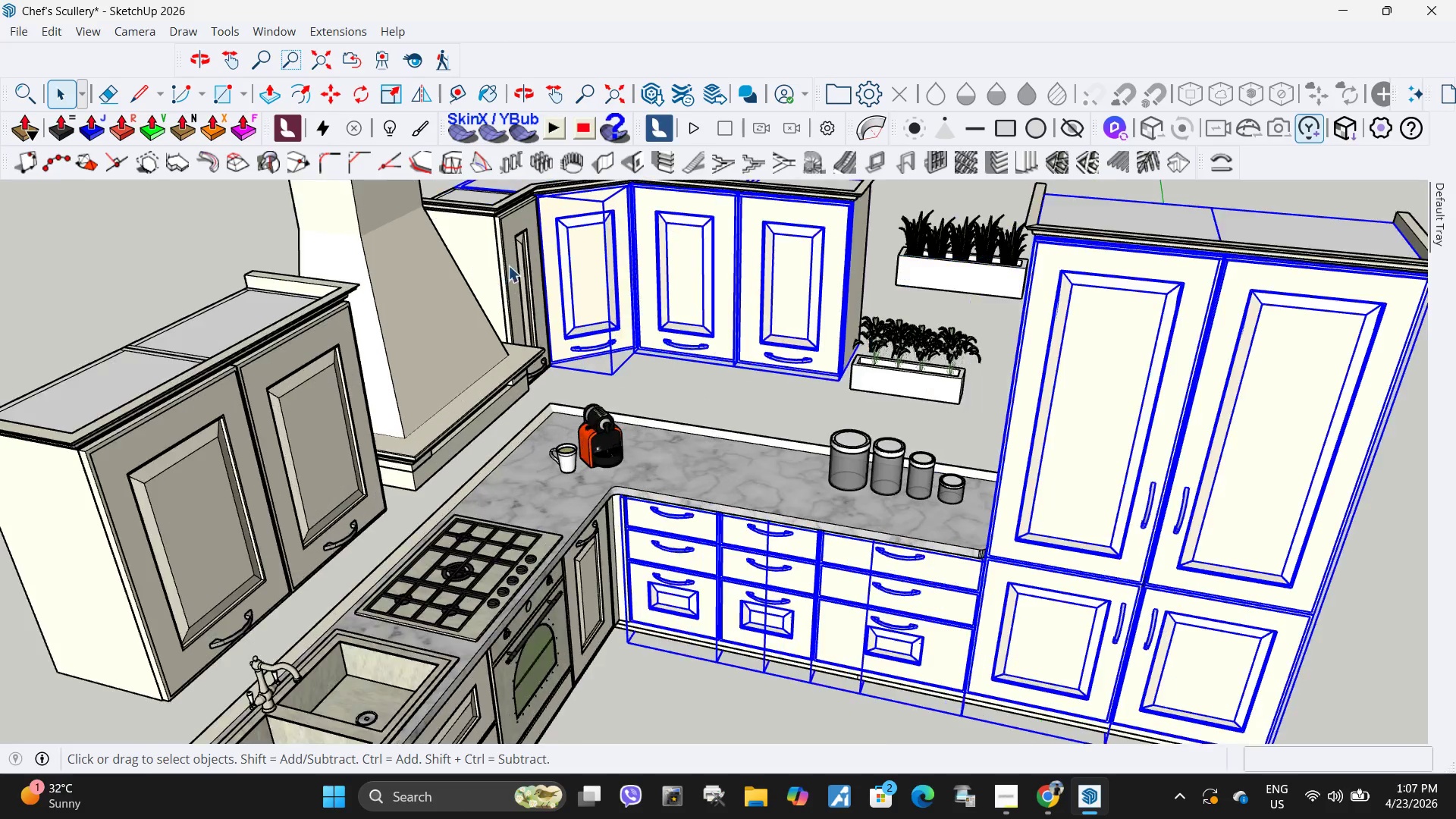 
hold_key(key=ShiftLeft, duration=0.97)
left_click([485, 353])
 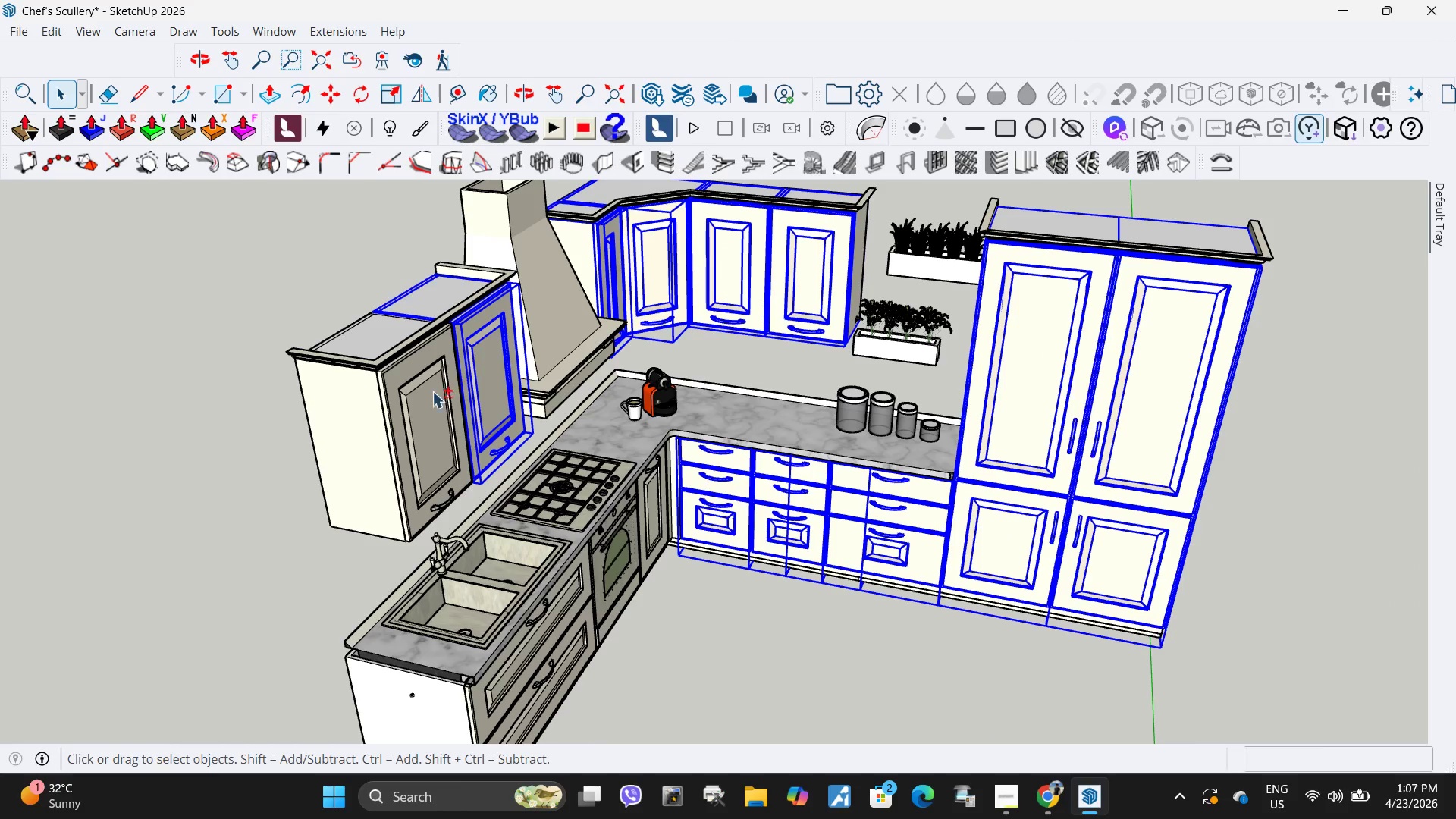 
scroll: coordinate [427, 347], scroll_direction: down, amount: 2.0
 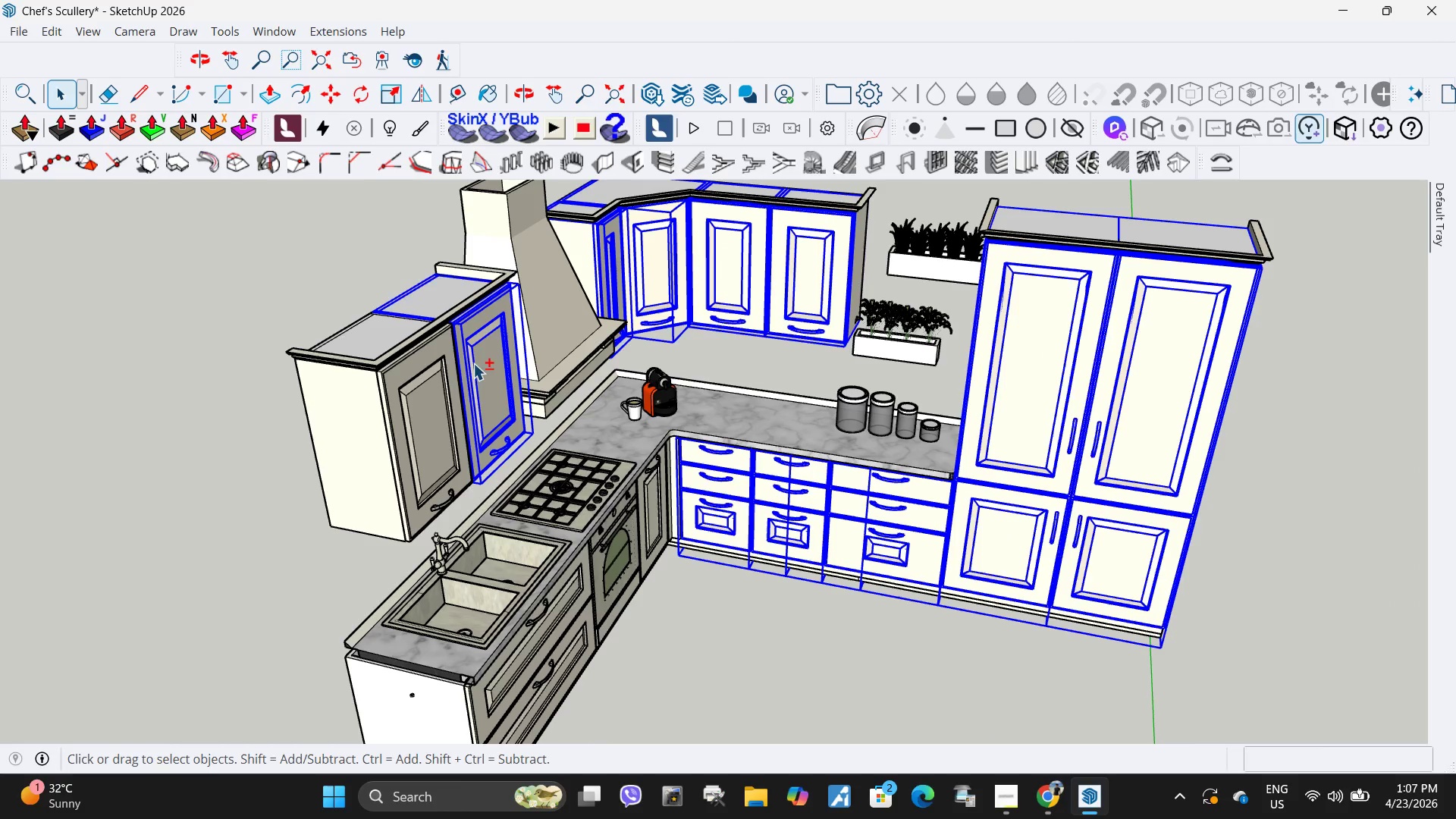 
double_click([427, 394])
 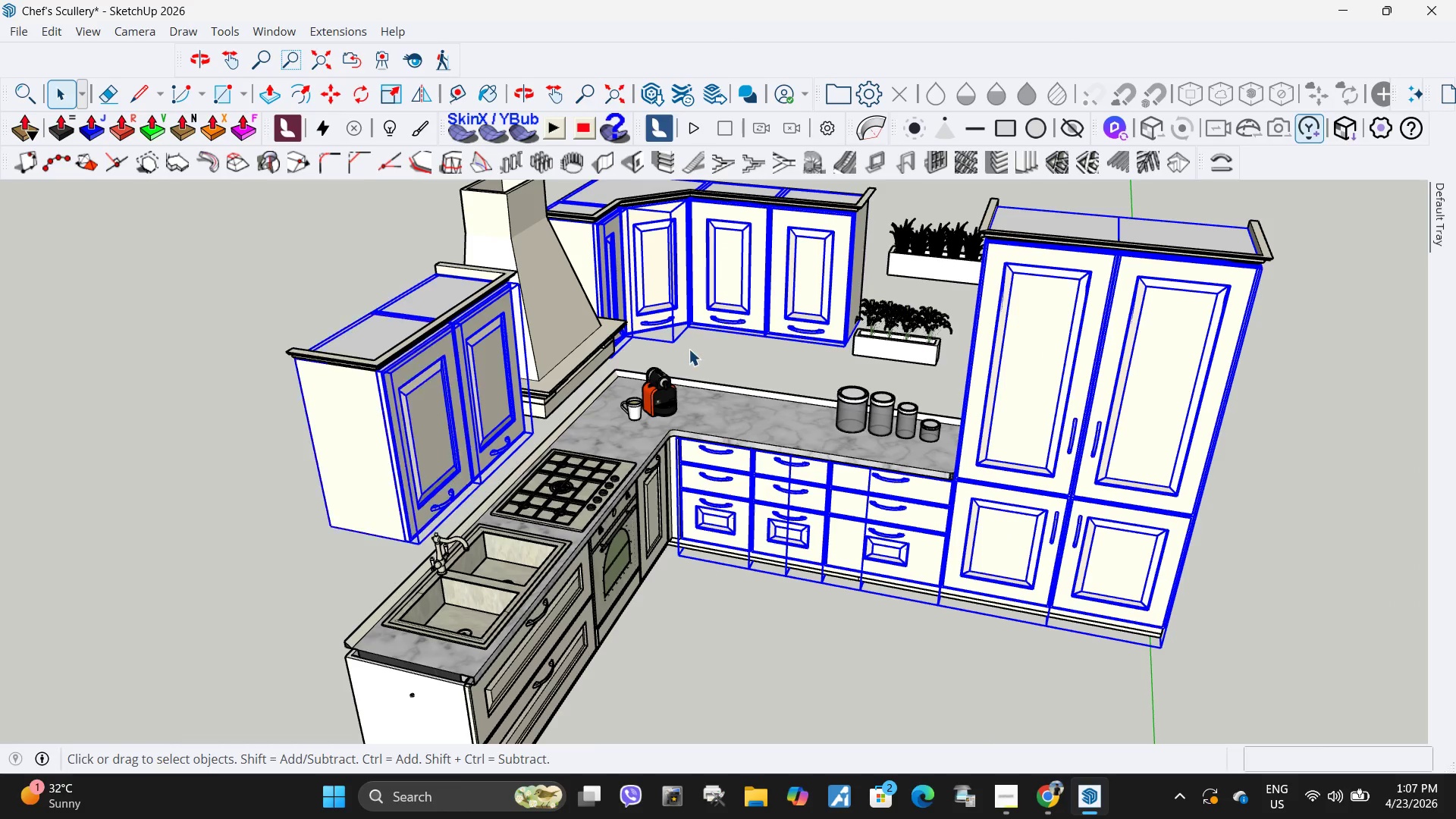 
hold_key(key=ShiftLeft, duration=0.88)
left_click([599, 512])
 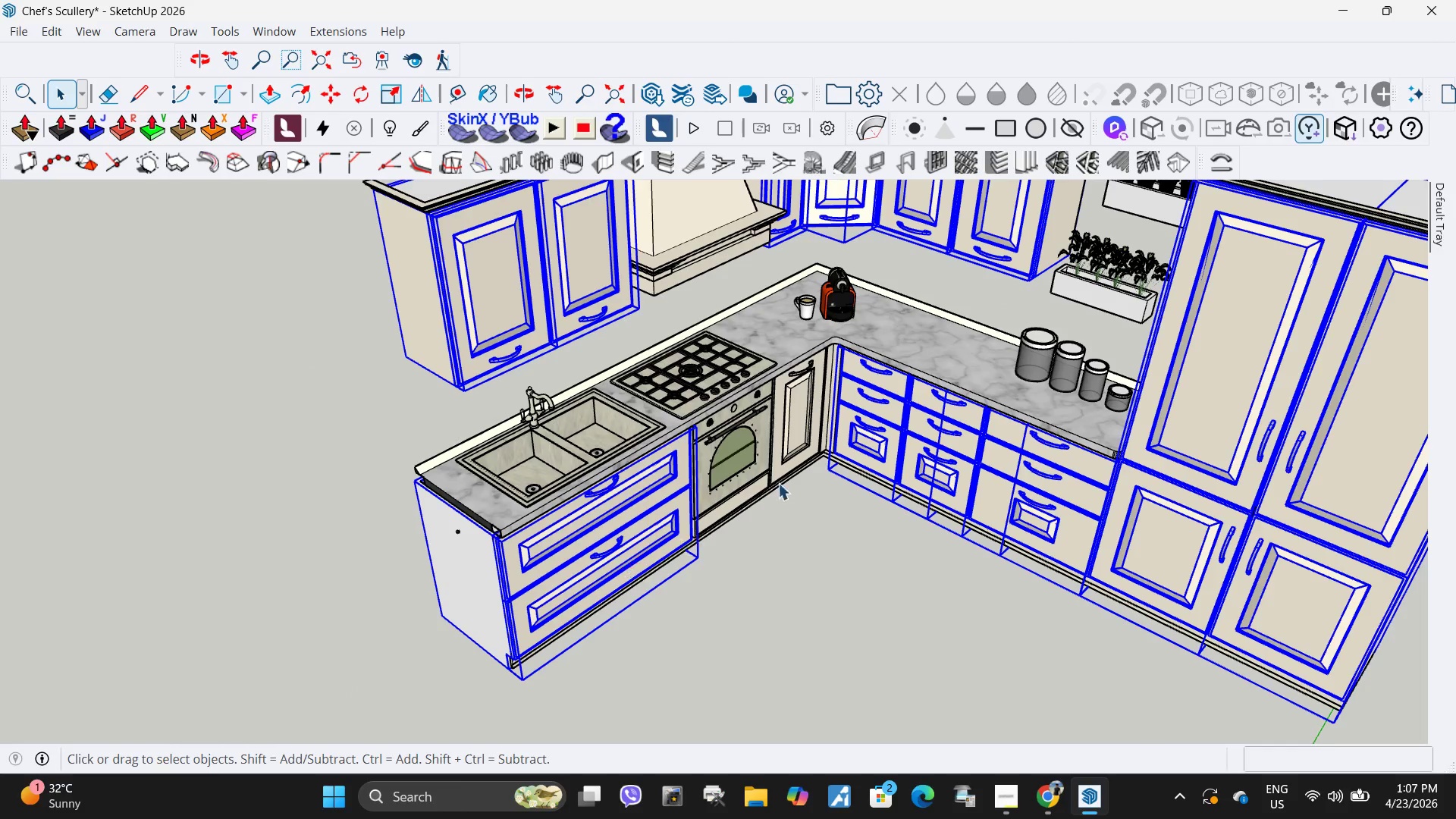 
scroll: coordinate [507, 500], scroll_direction: down, amount: 1.0
 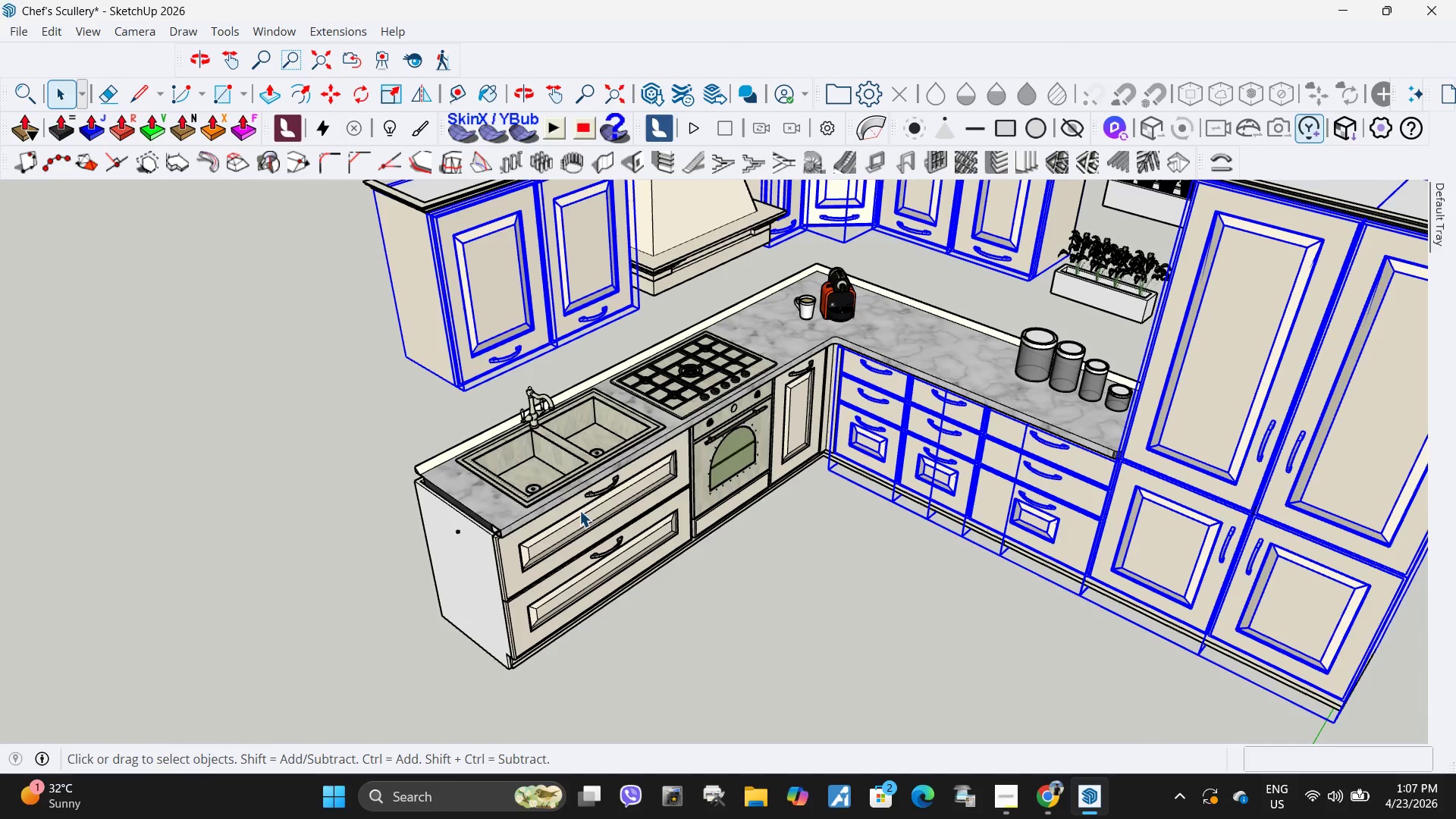 
hold_key(key=ShiftLeft, duration=0.42)
left_click([802, 414])
 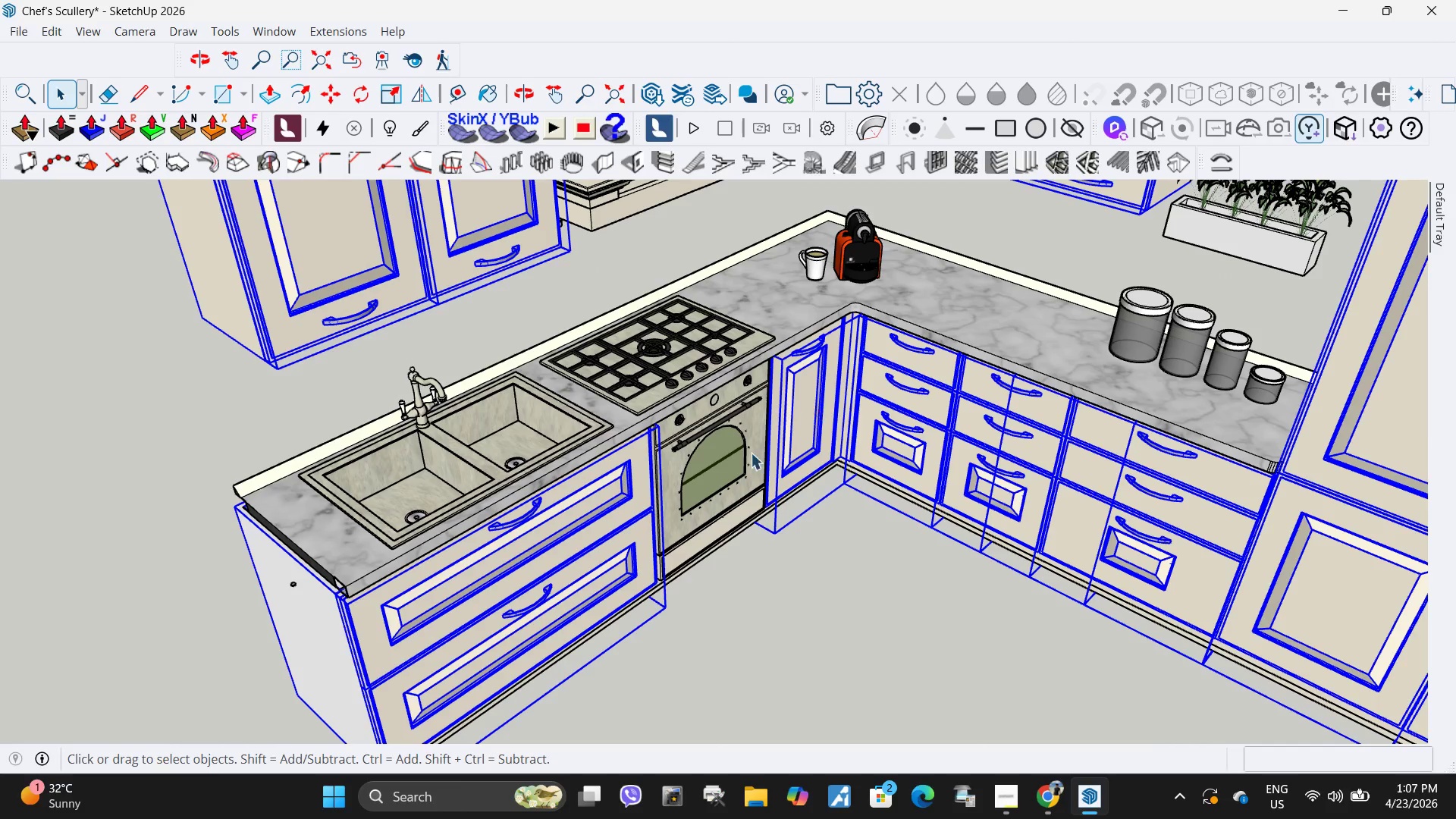 
scroll: coordinate [783, 427], scroll_direction: up, amount: 3.0
 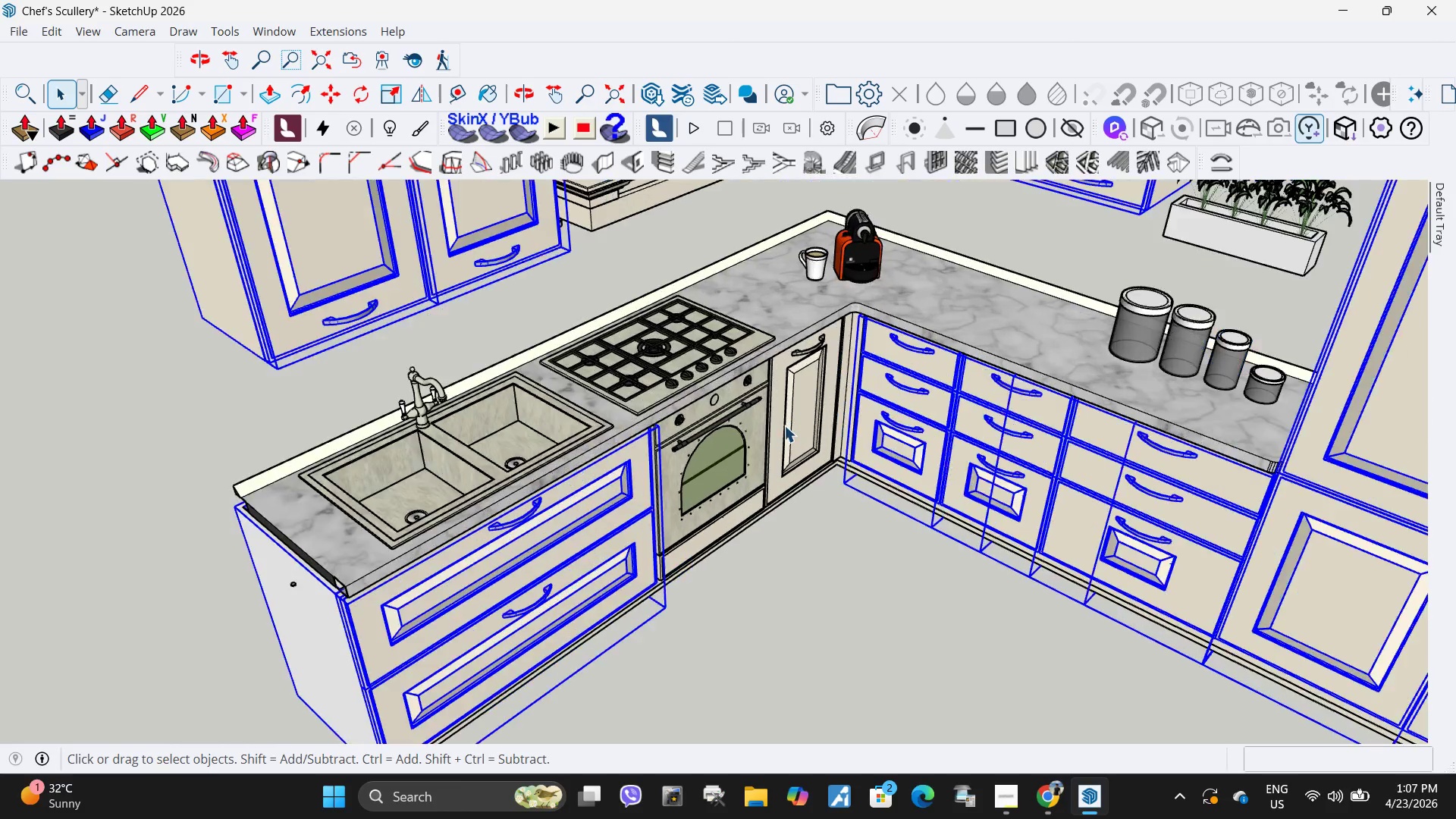 
scroll: coordinate [1221, 542], scroll_direction: down, amount: 24.0
 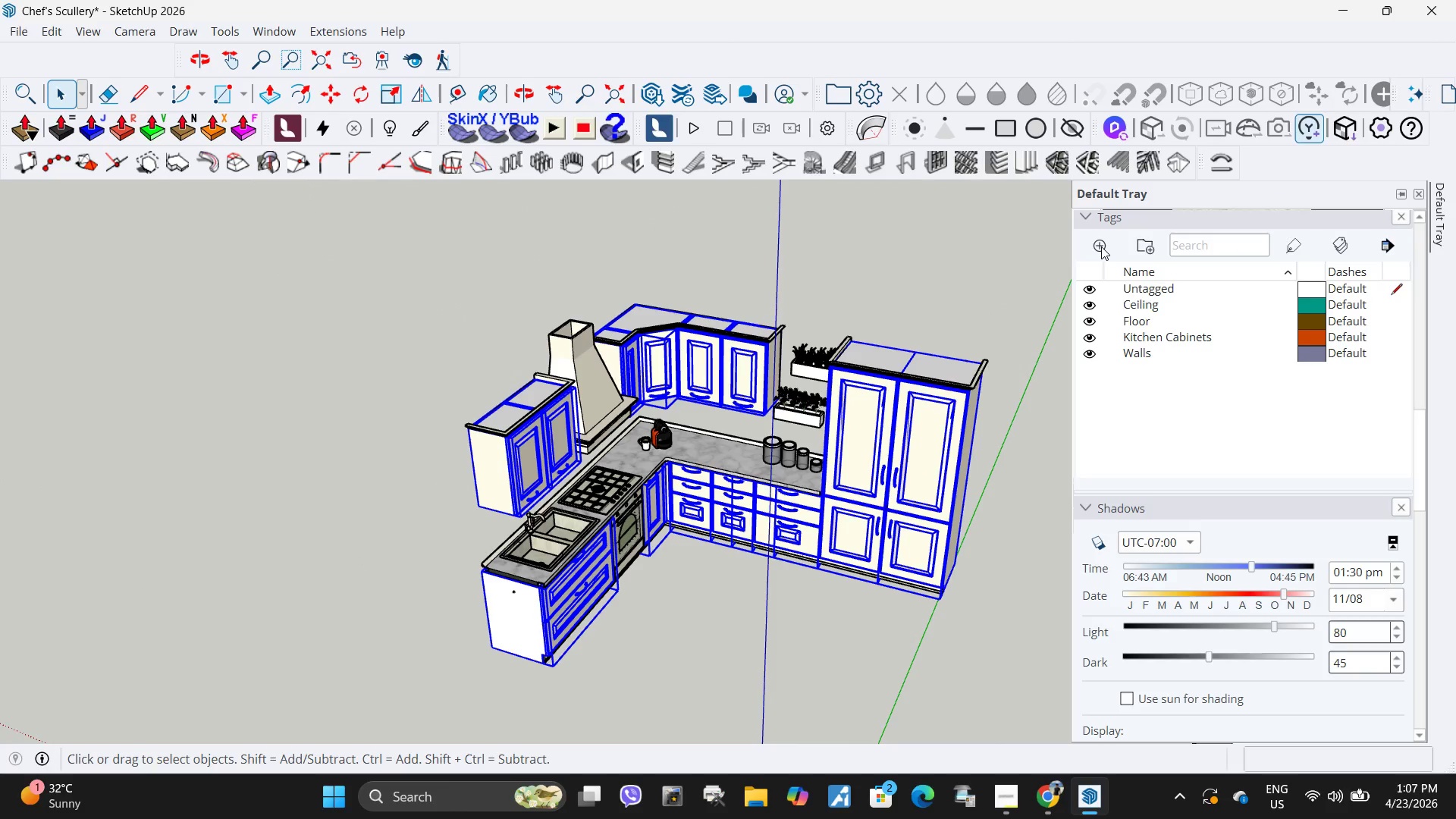 
left_click([1101, 246])
 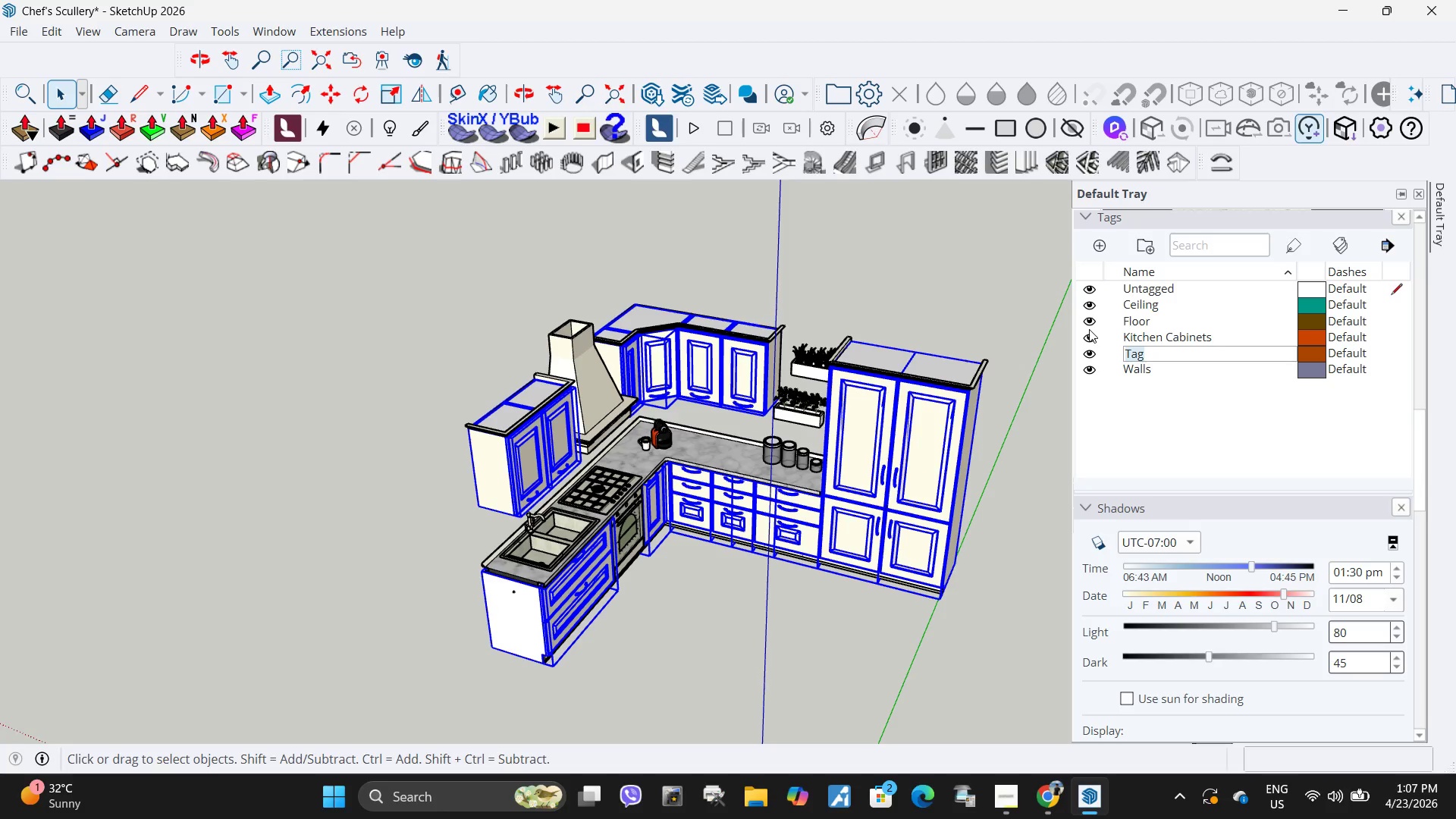 
type(cabinetry)
 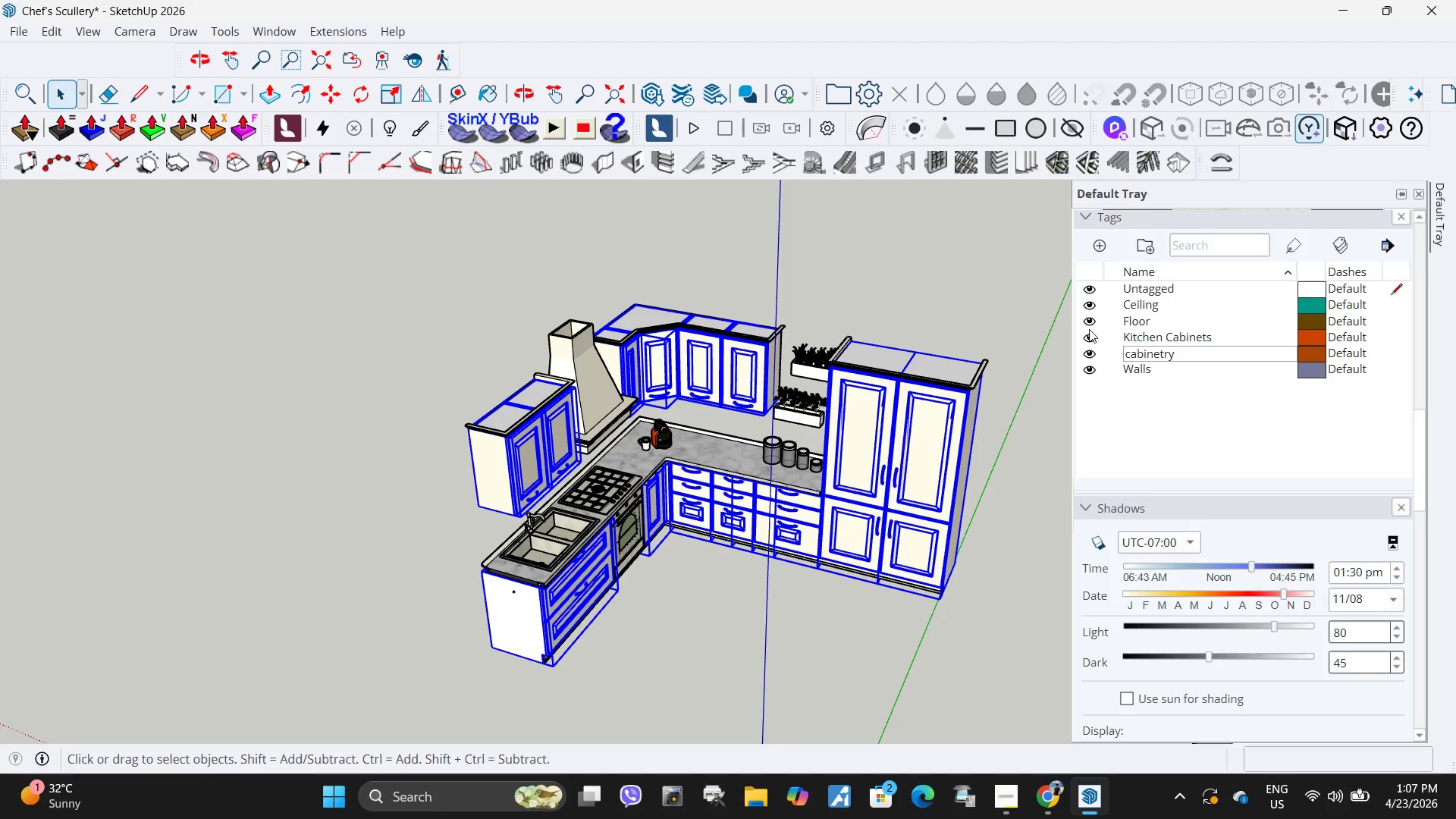 
hold_key(key=ArrowLeft, duration=0.59)
 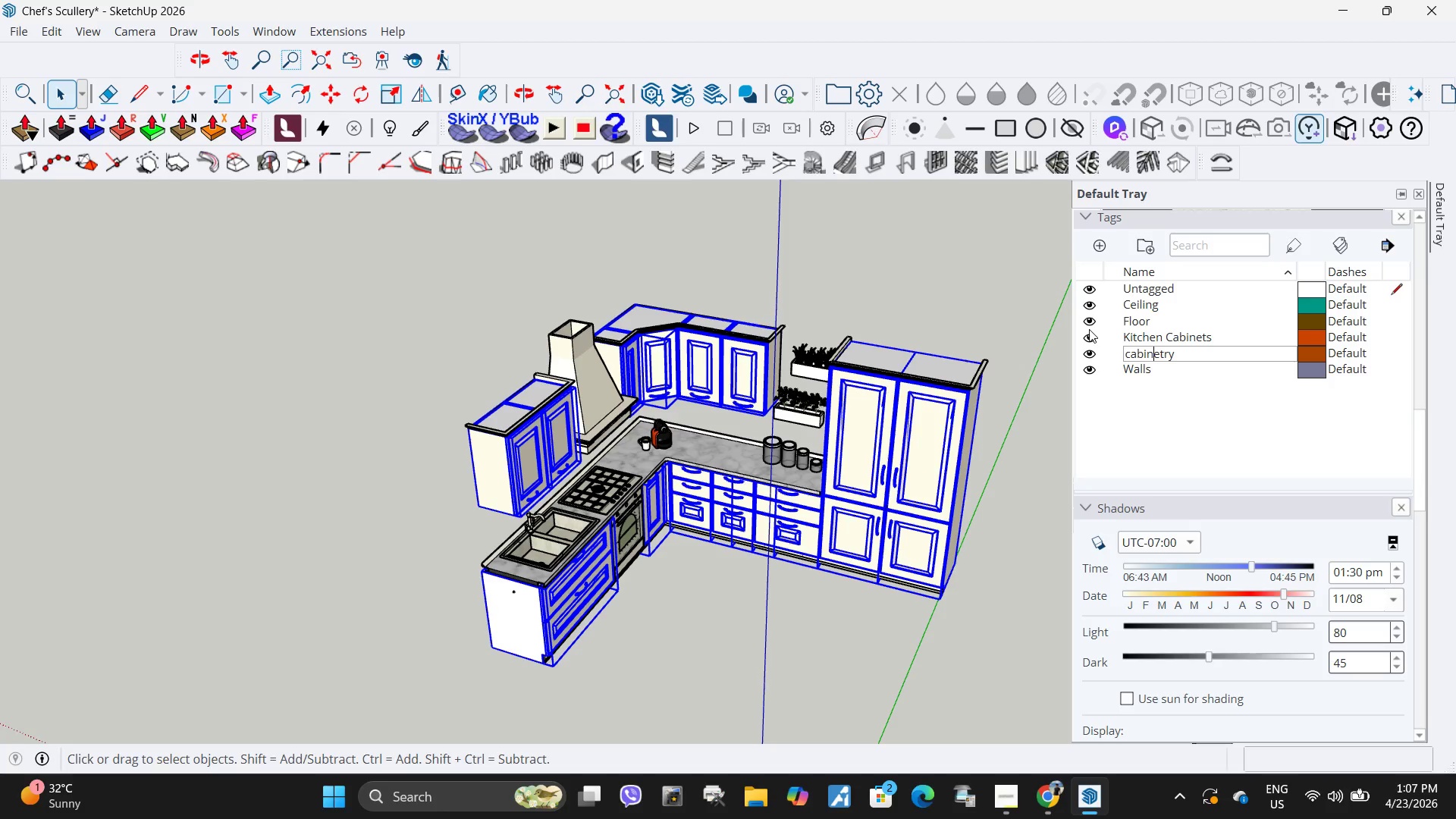 
key(ArrowLeft)
 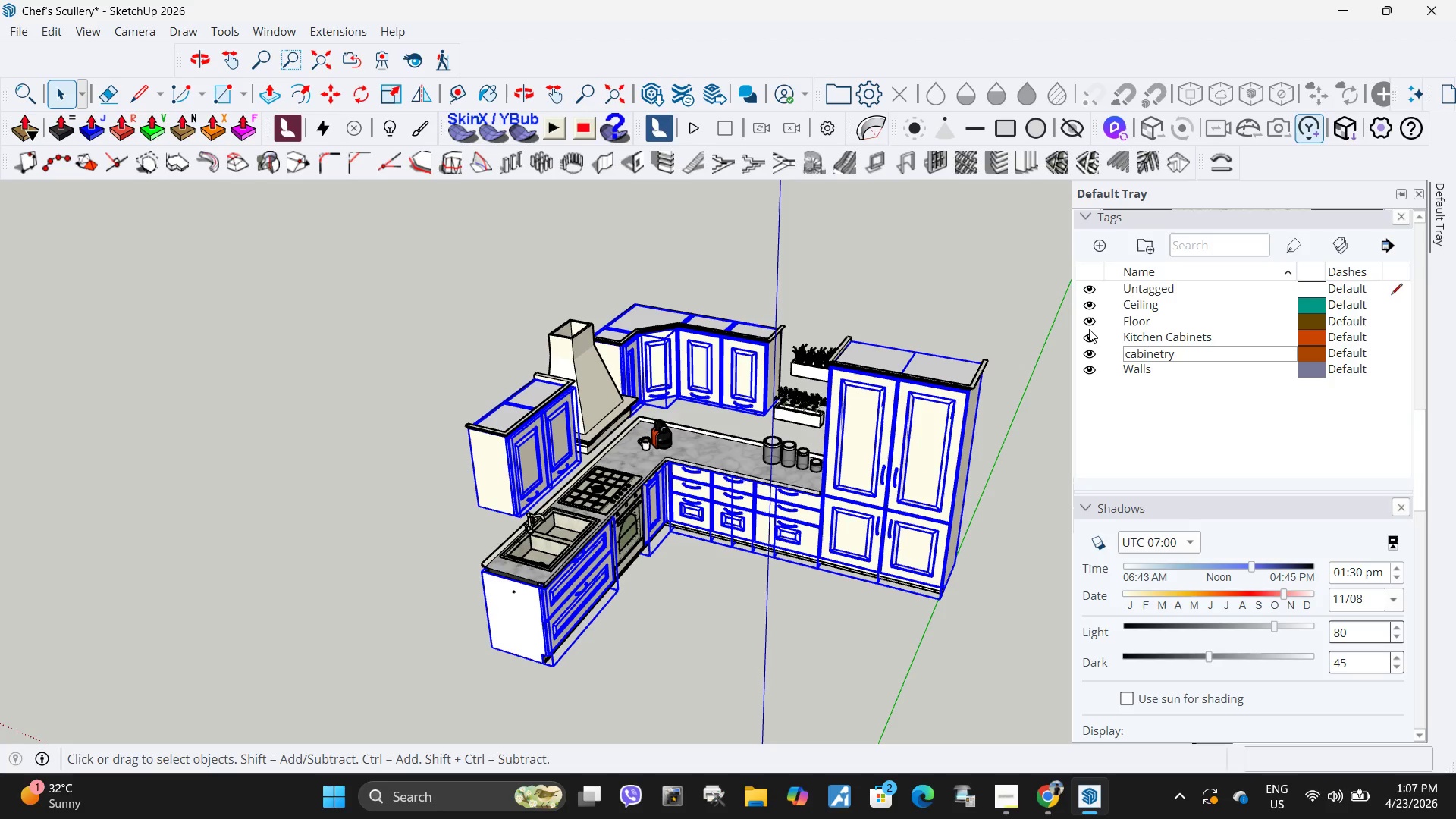 
key(ArrowLeft)
 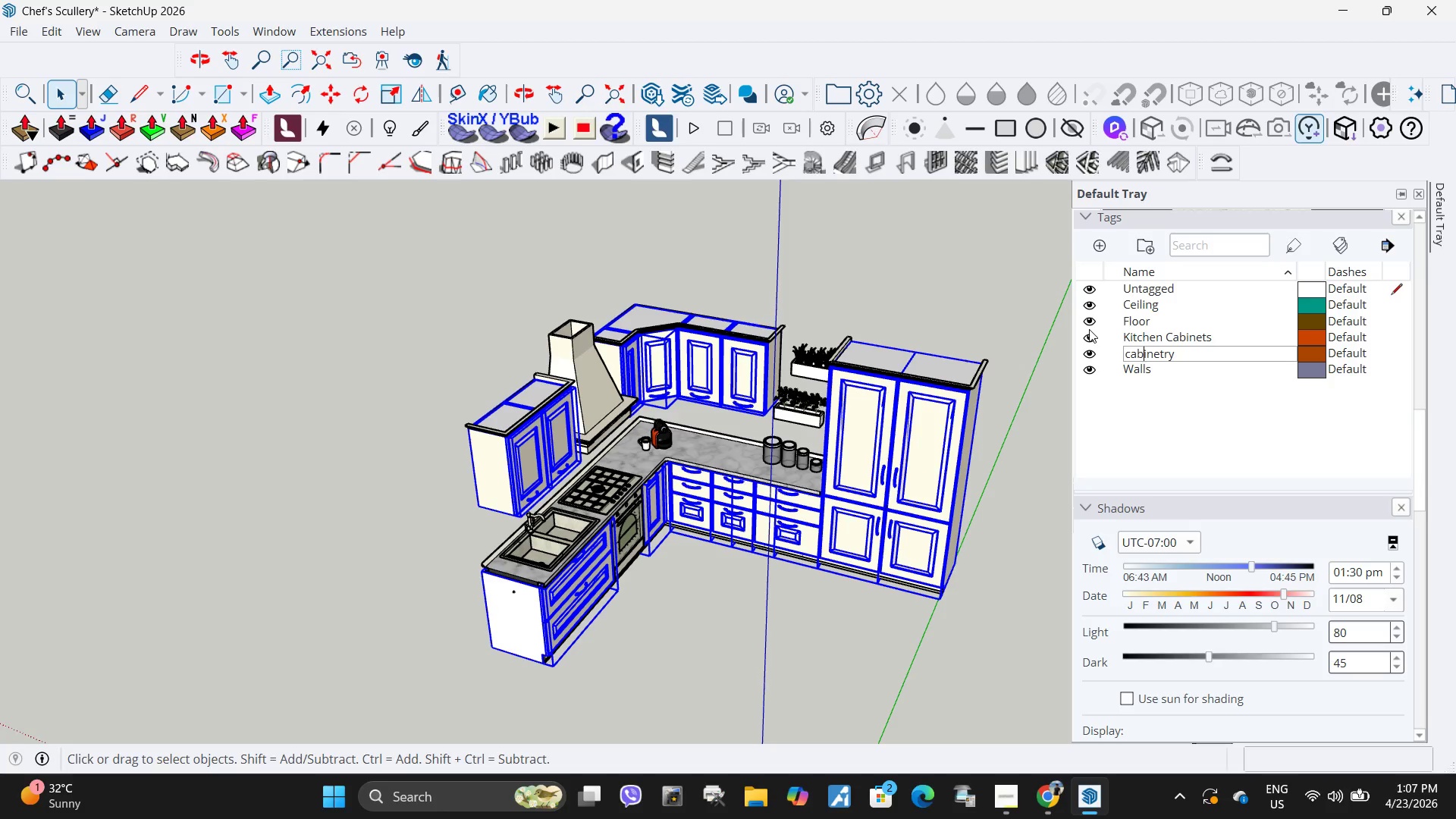 
key(ArrowLeft)
 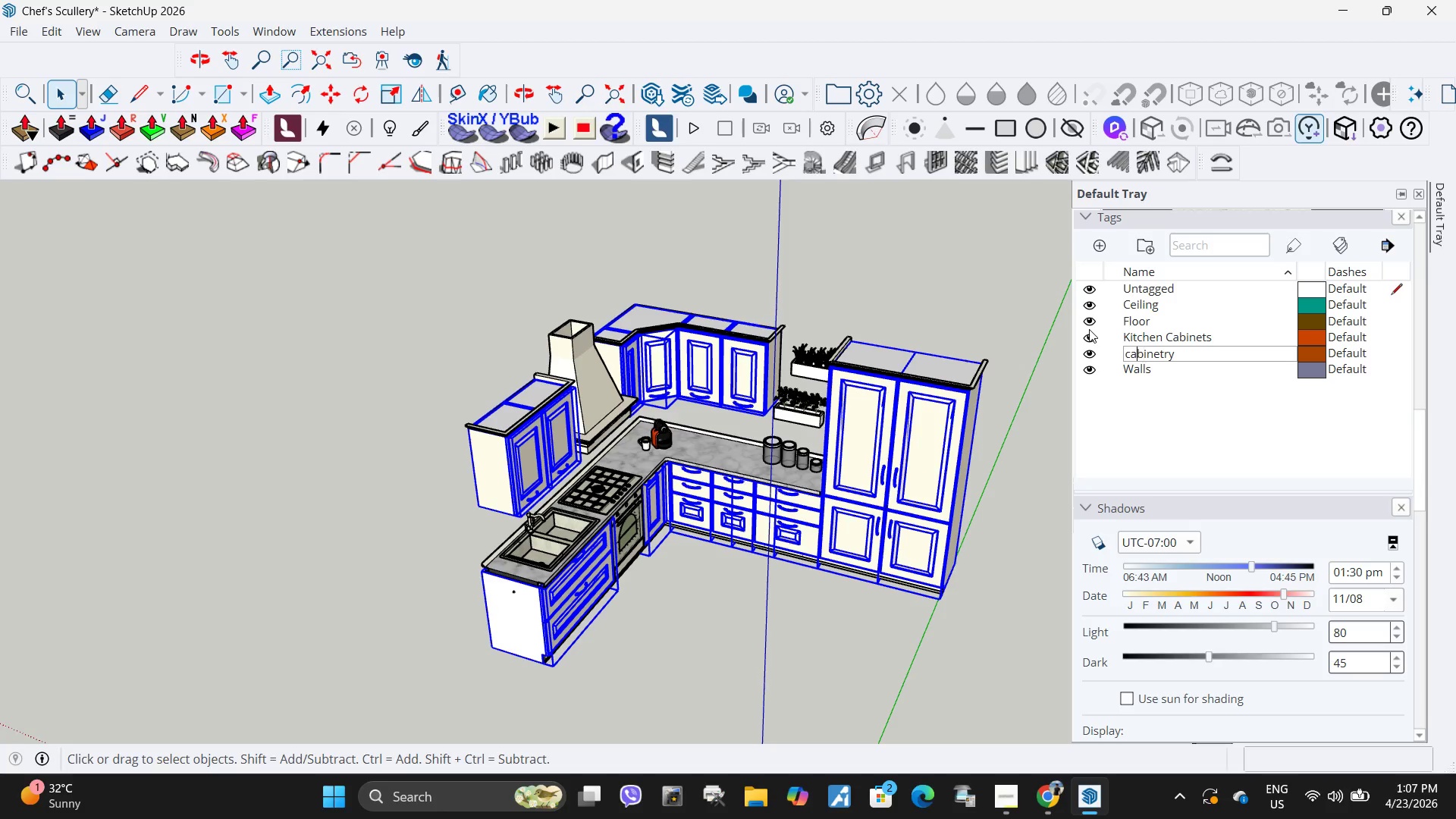 
key(ArrowLeft)
 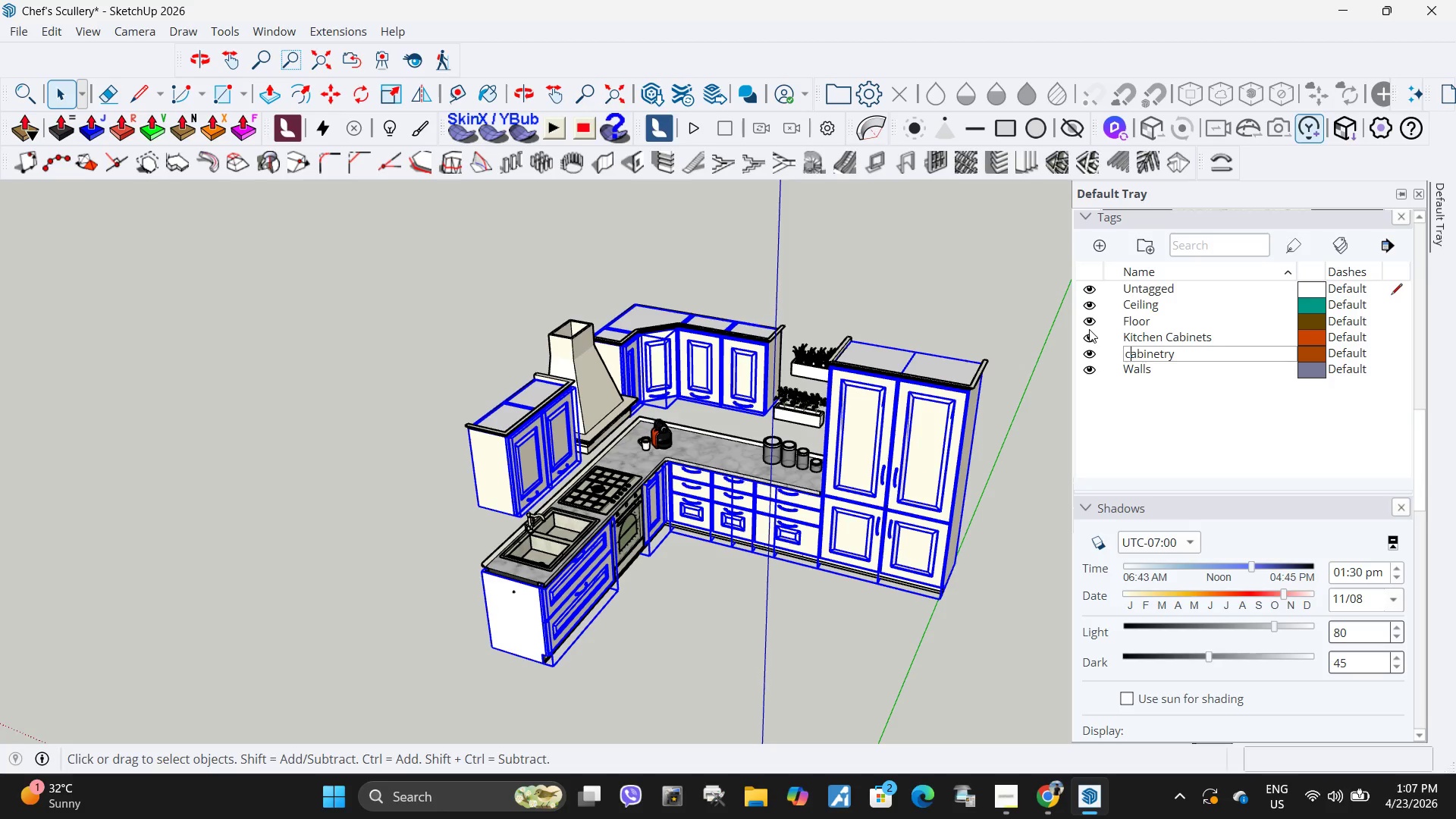 
key(Backspace)
 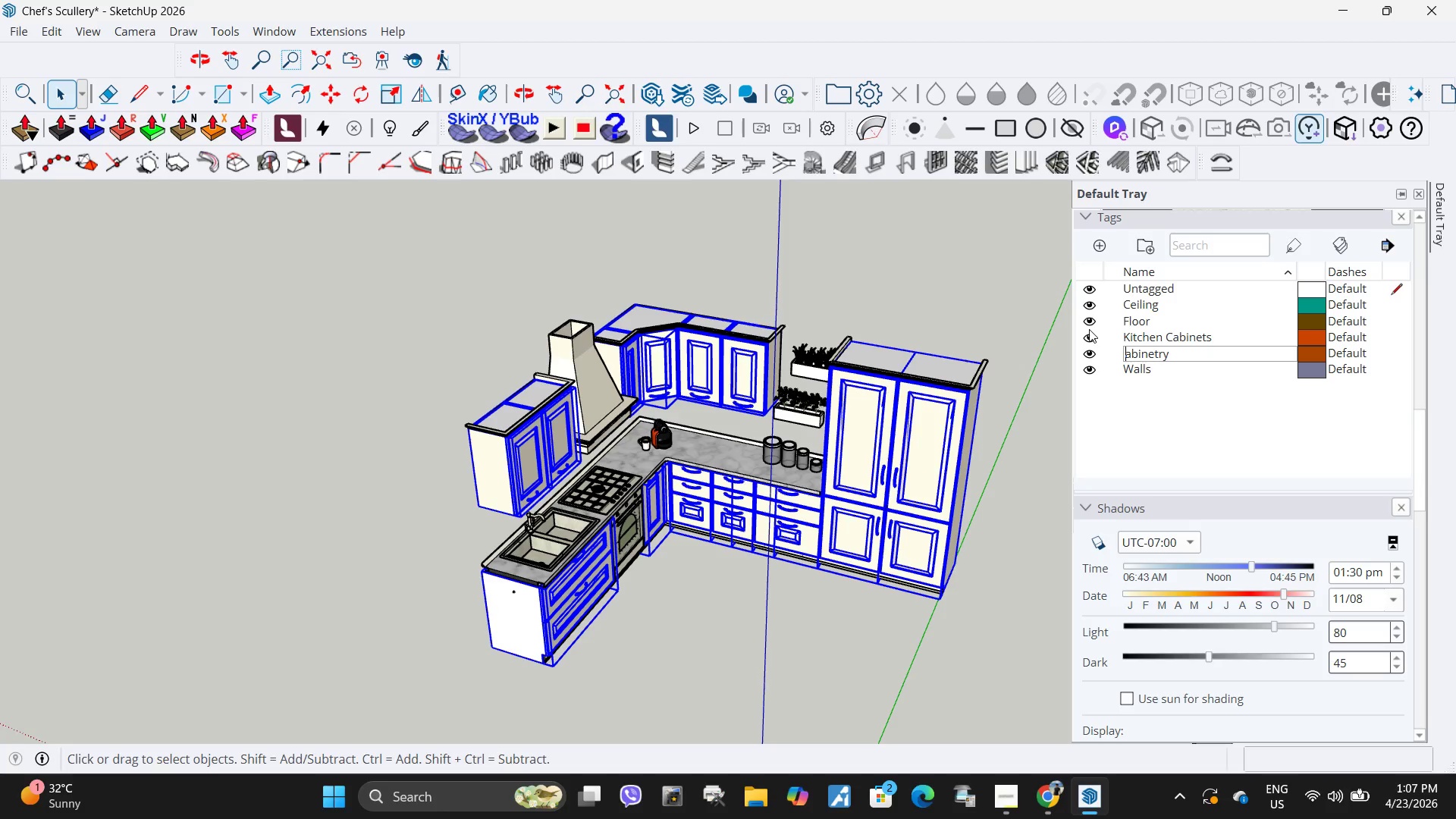 
key(Shift+ShiftLeft)
 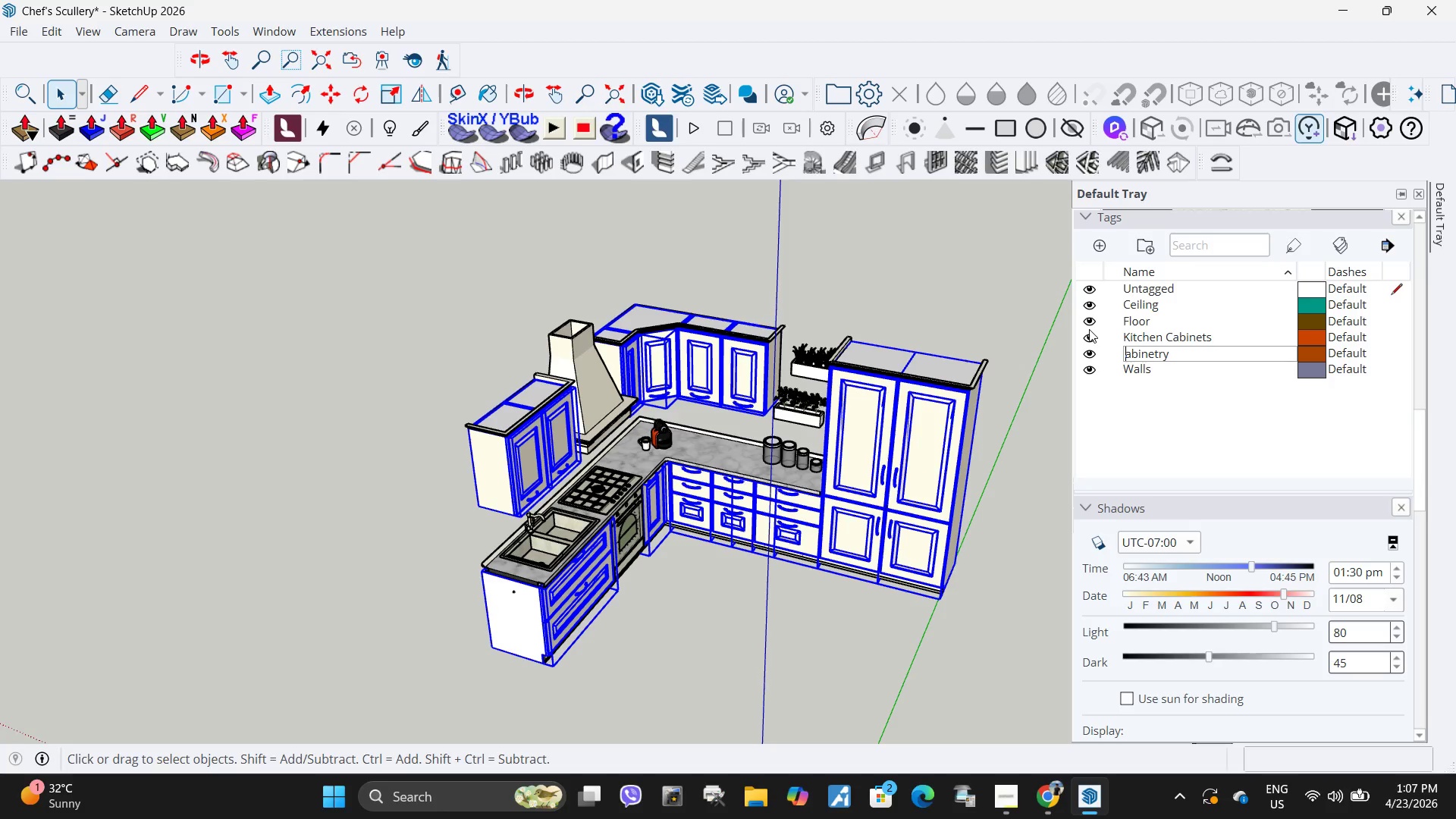 
key(Shift+C)
 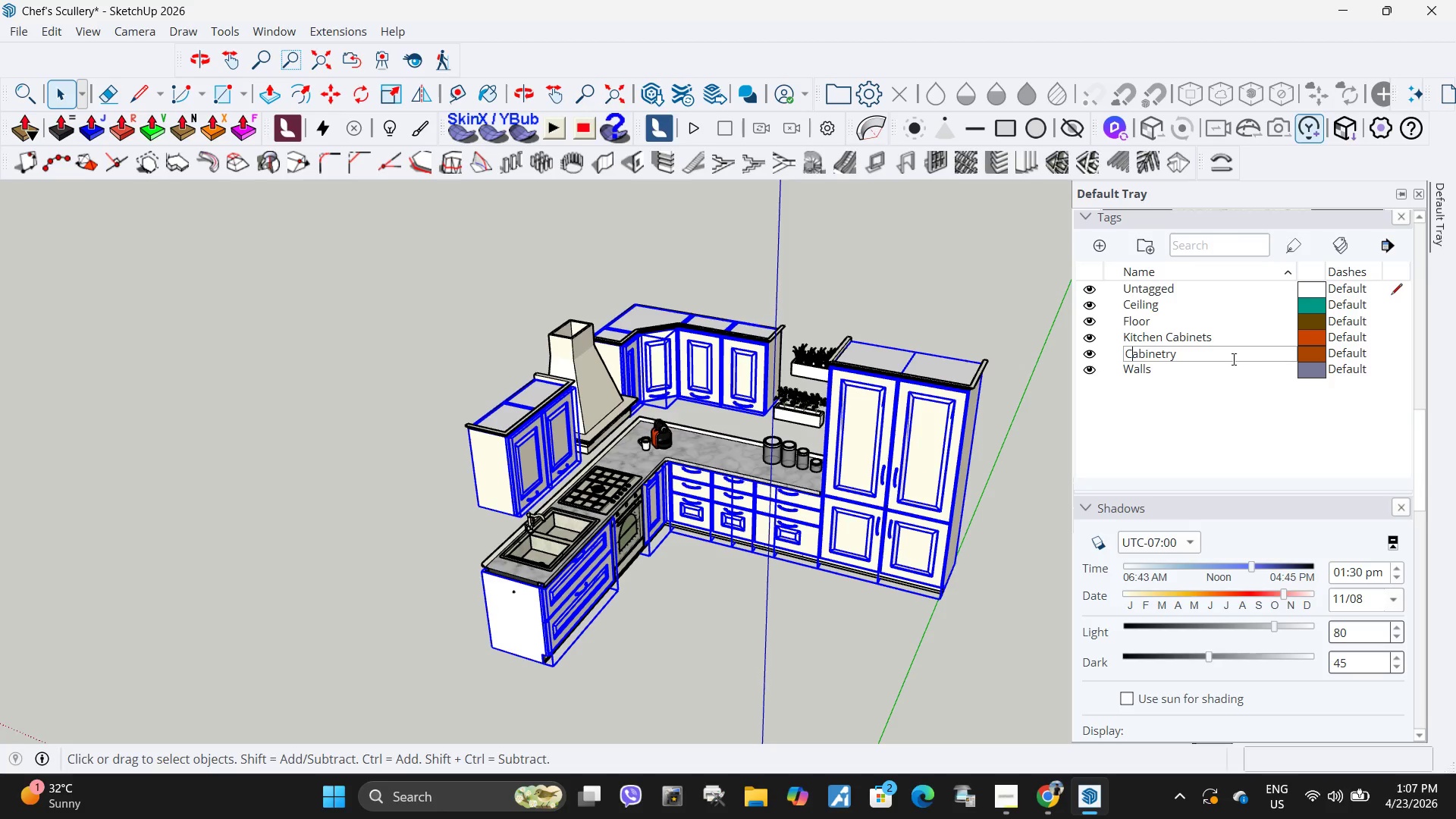 
left_click([1232, 375])
 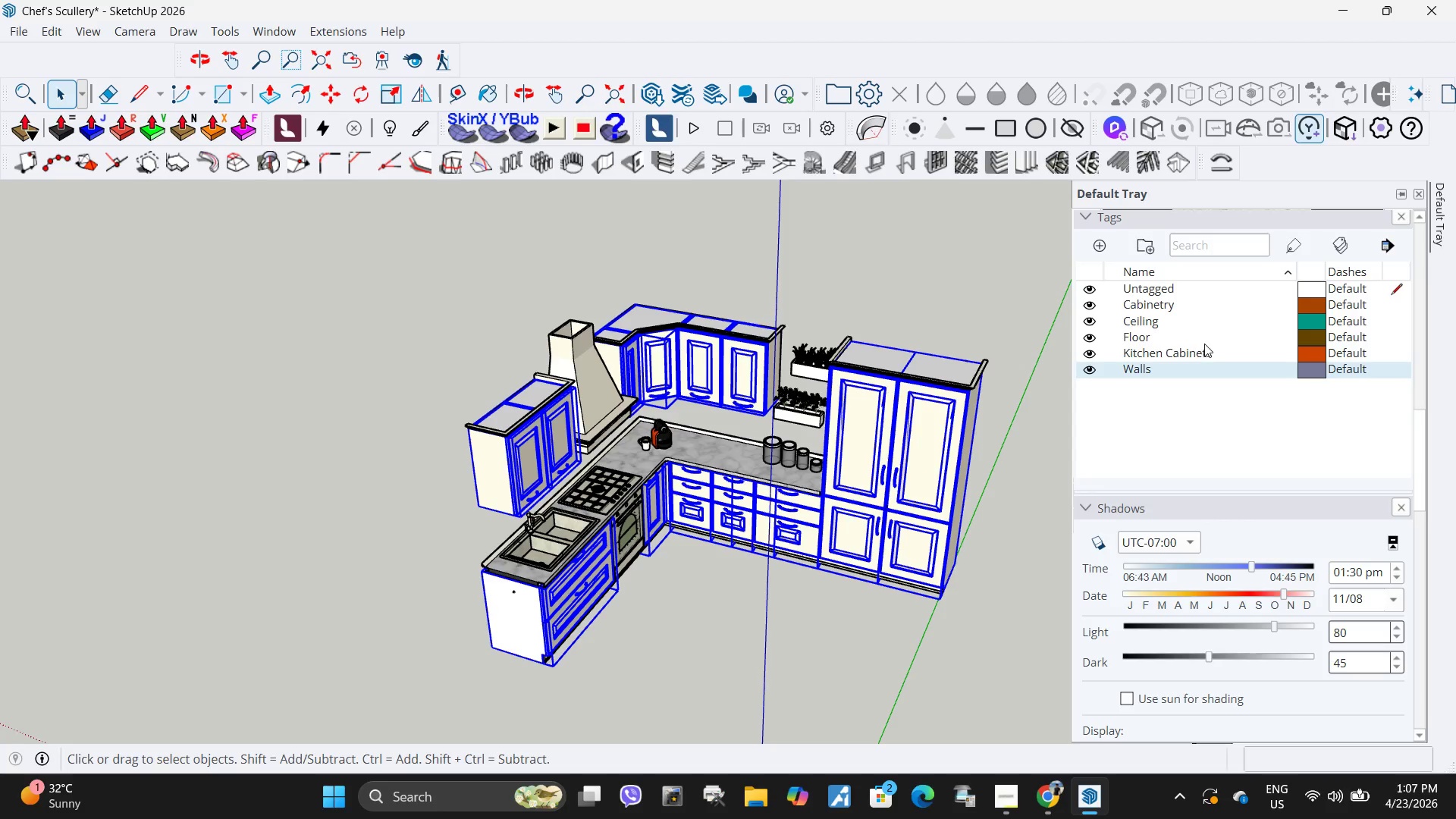 
scroll: coordinate [1225, 303], scroll_direction: up, amount: 27.0
 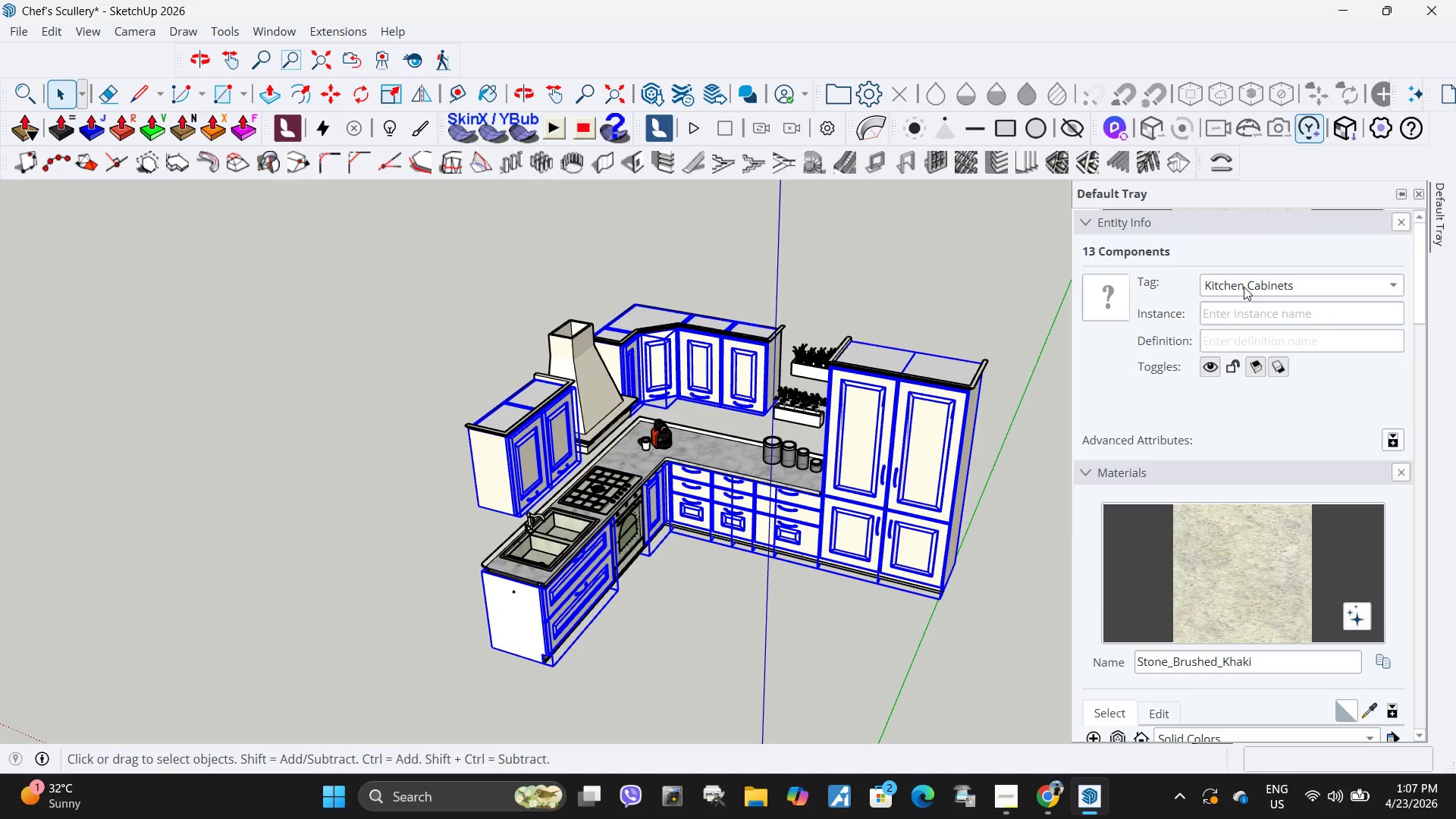 
left_click([1244, 287])
 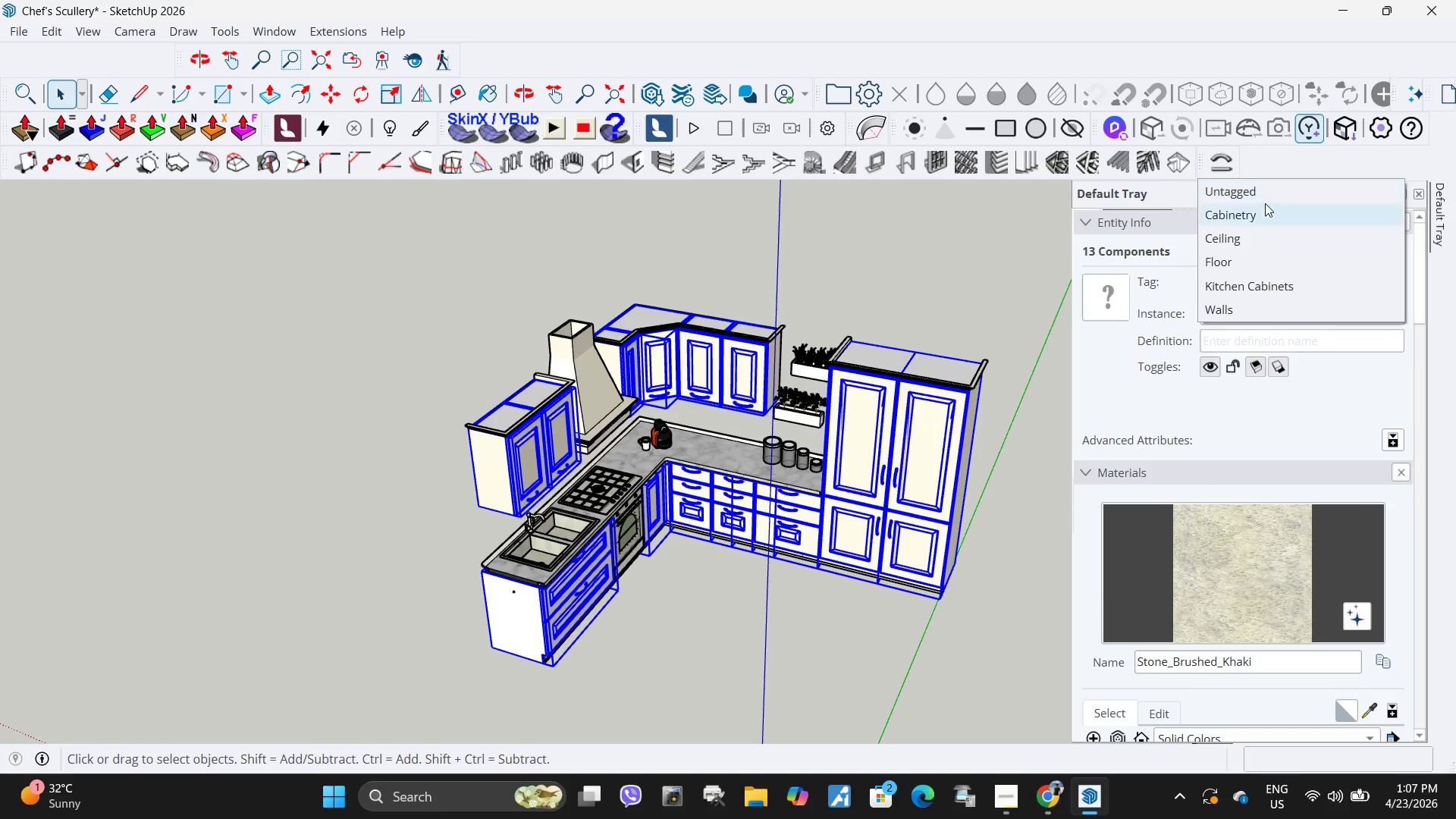 
left_click([1263, 211])
 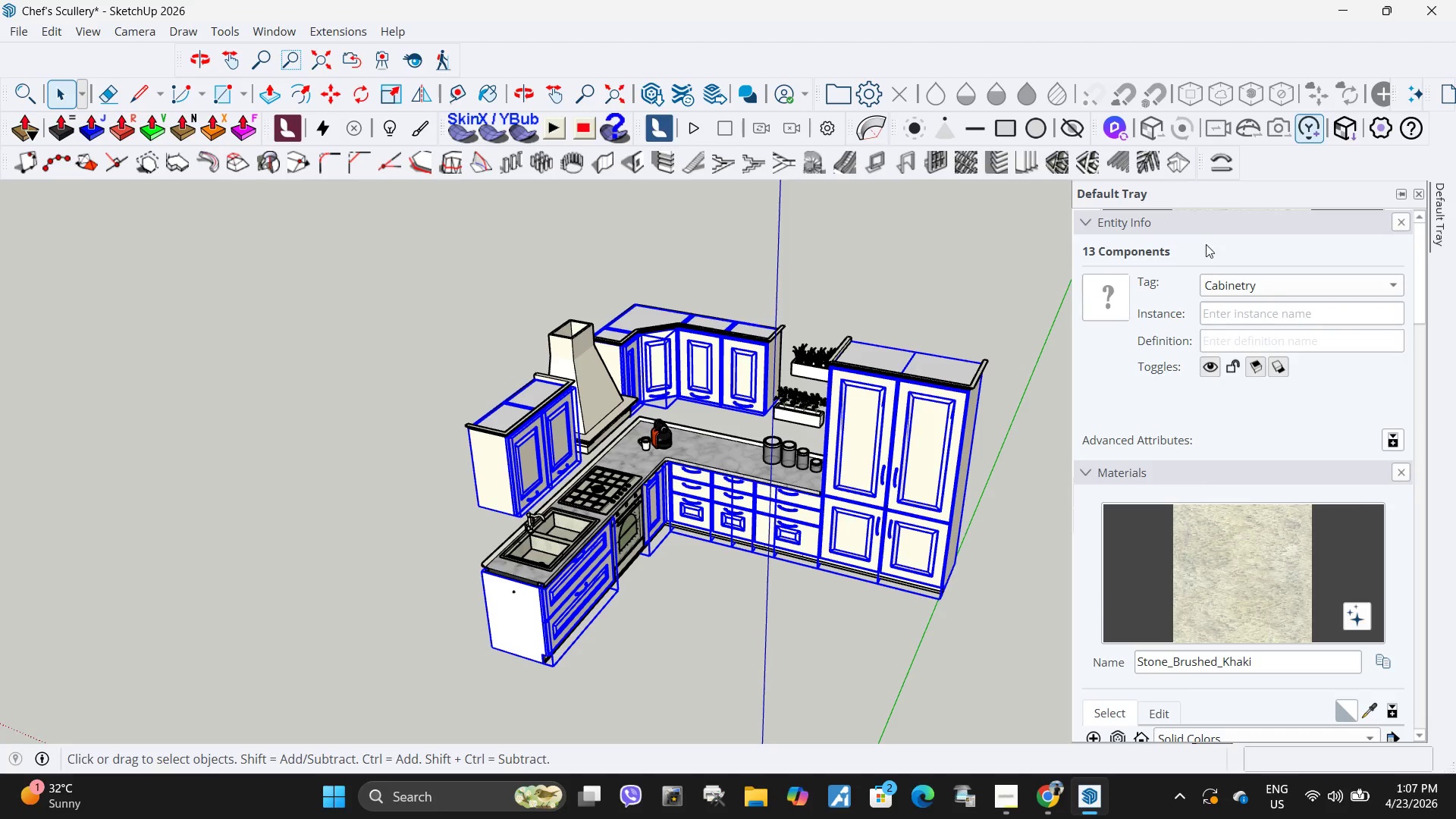 
scroll: coordinate [765, 428], scroll_direction: down, amount: 4.0
 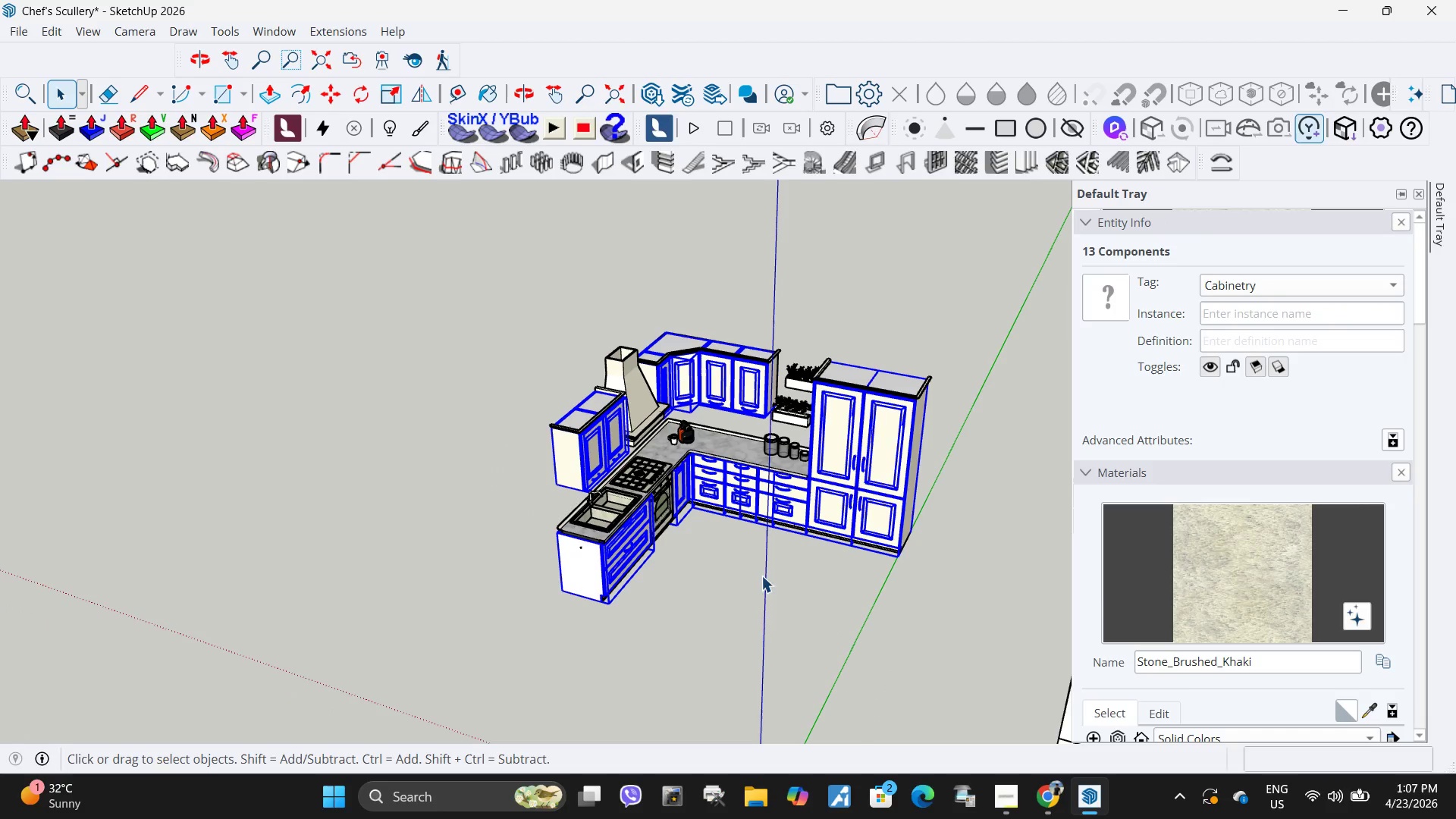 
left_click([786, 601])
 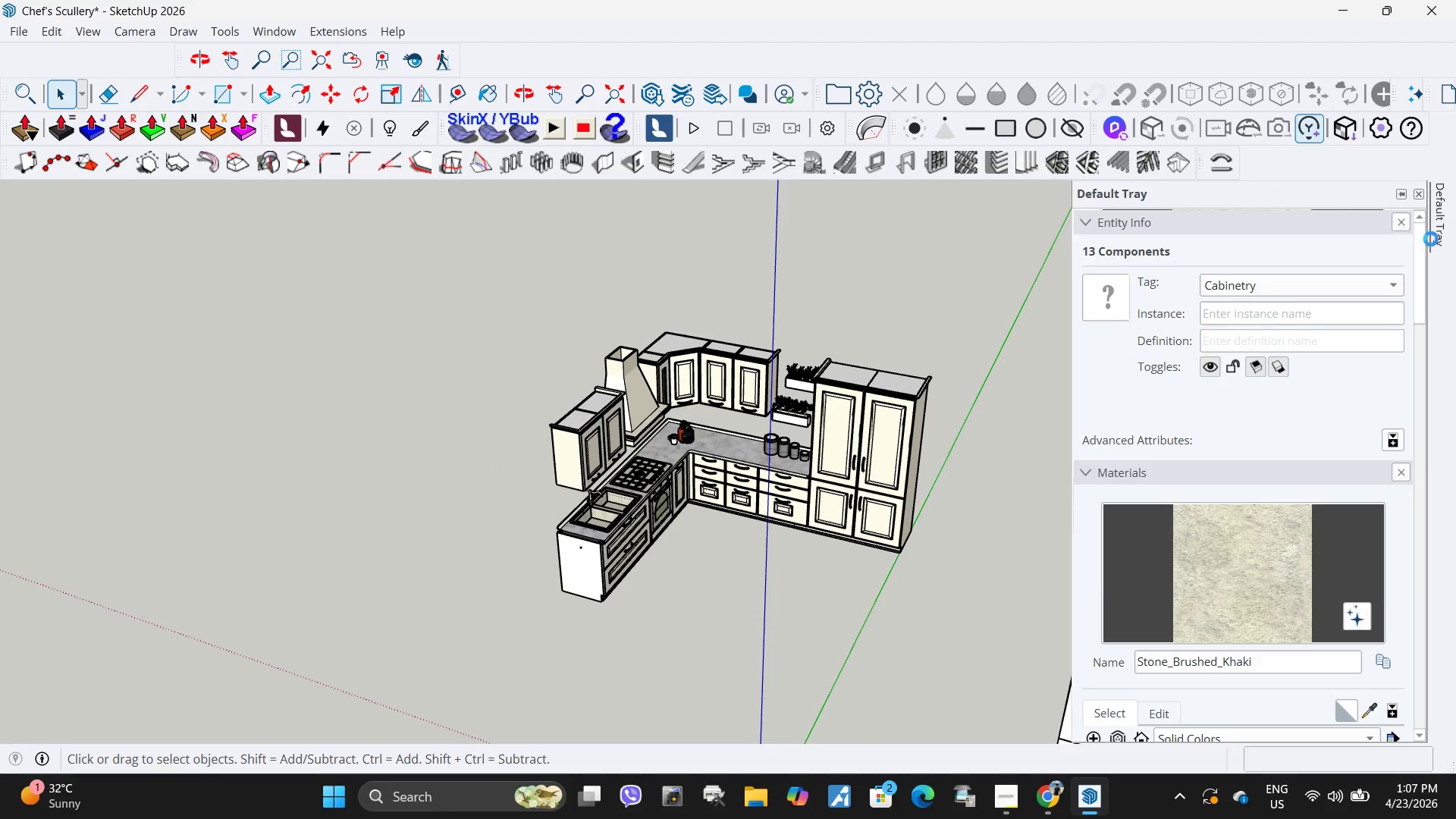 
scroll: coordinate [1174, 534], scroll_direction: down, amount: 24.0
 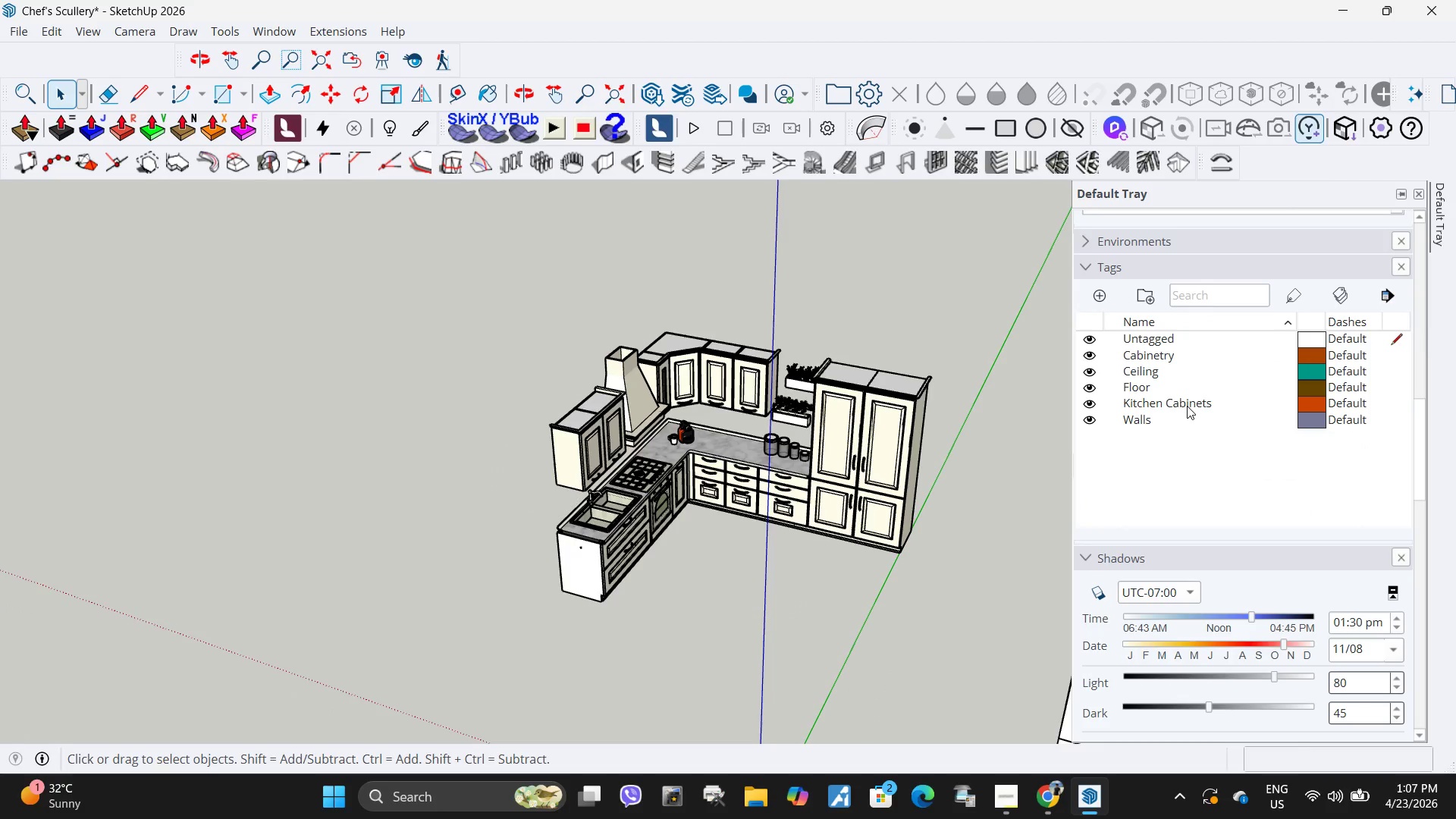 
right_click([1187, 406])
 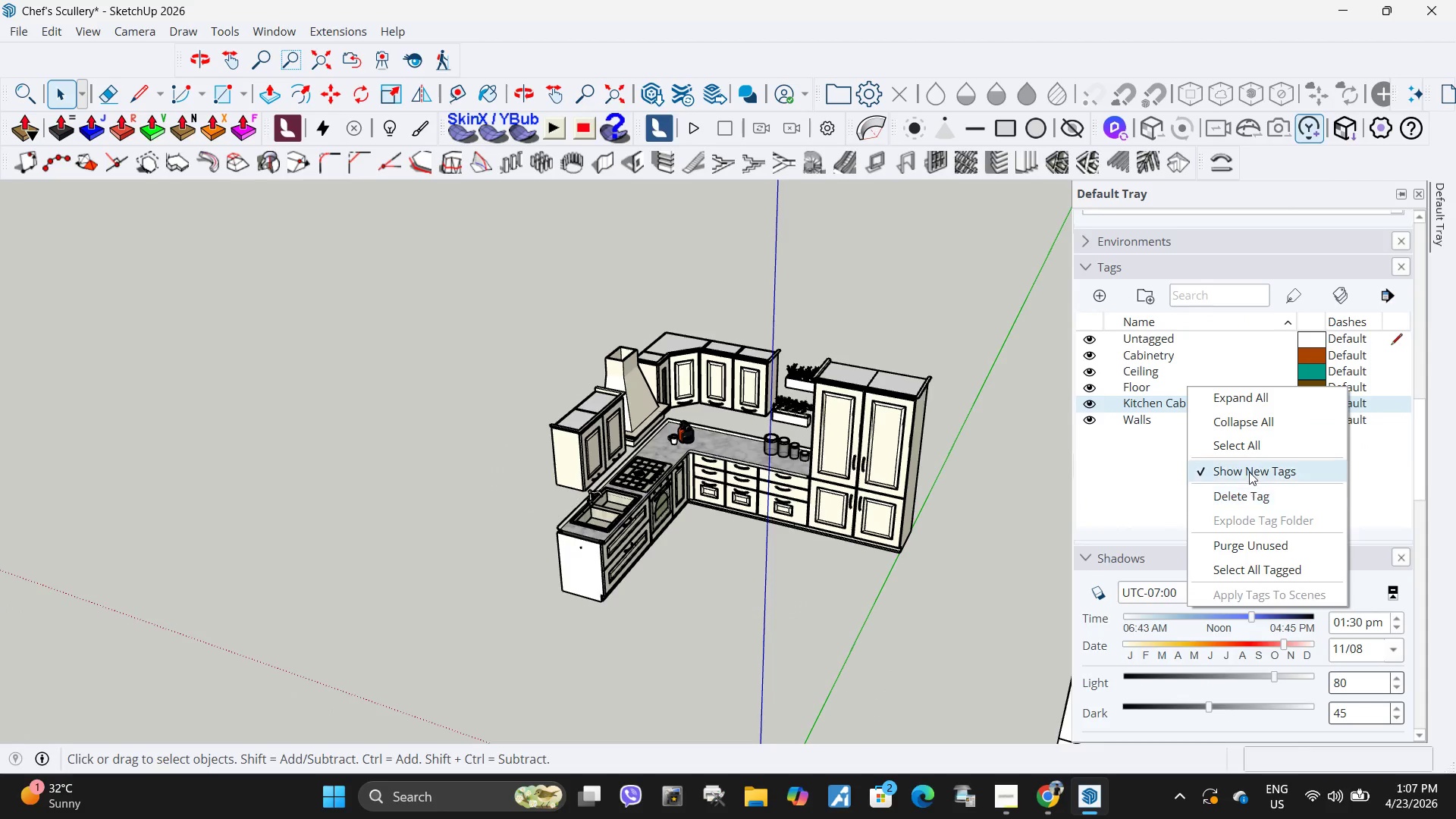 
left_click([1245, 495])
 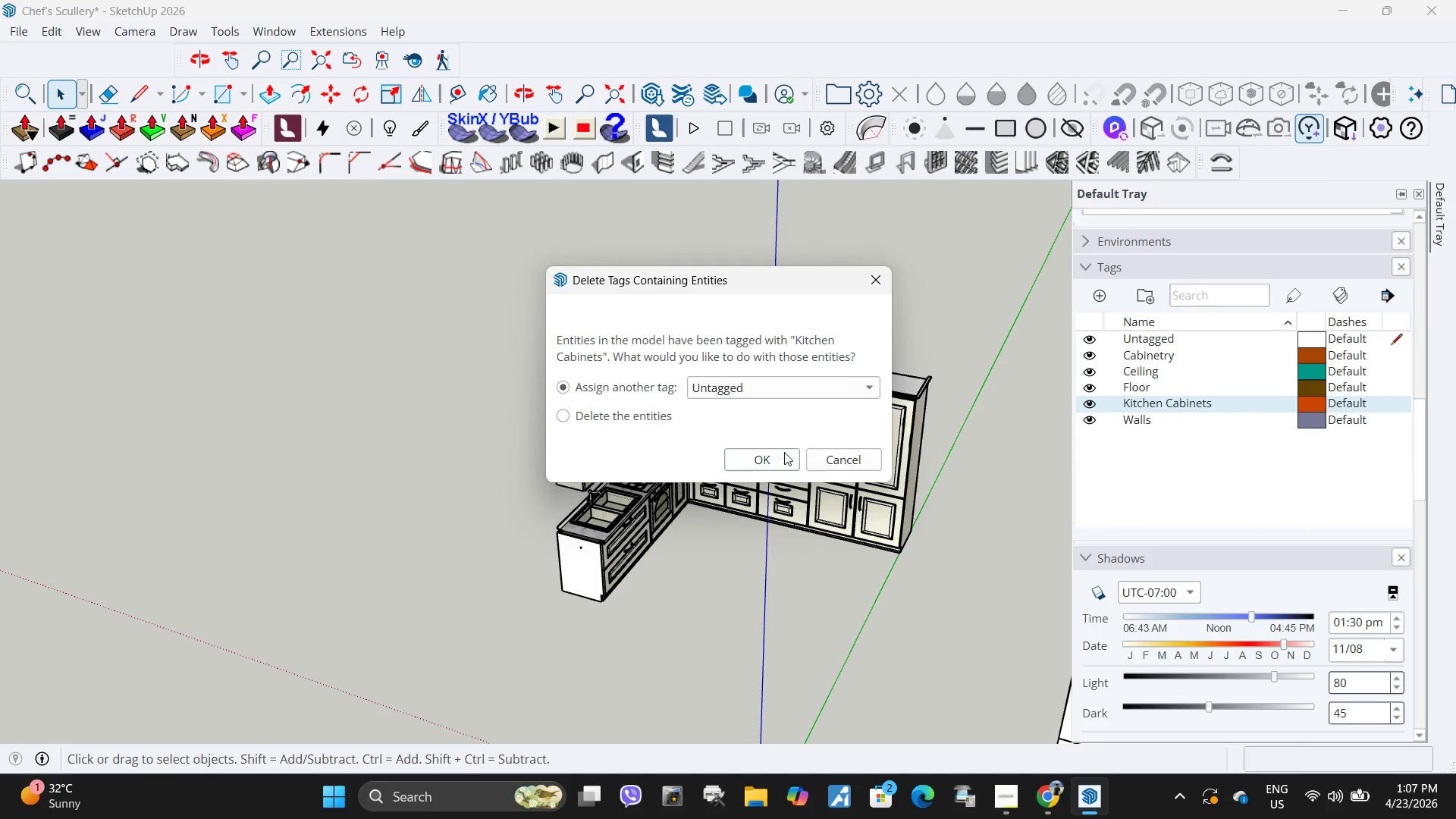 
left_click([784, 467])
 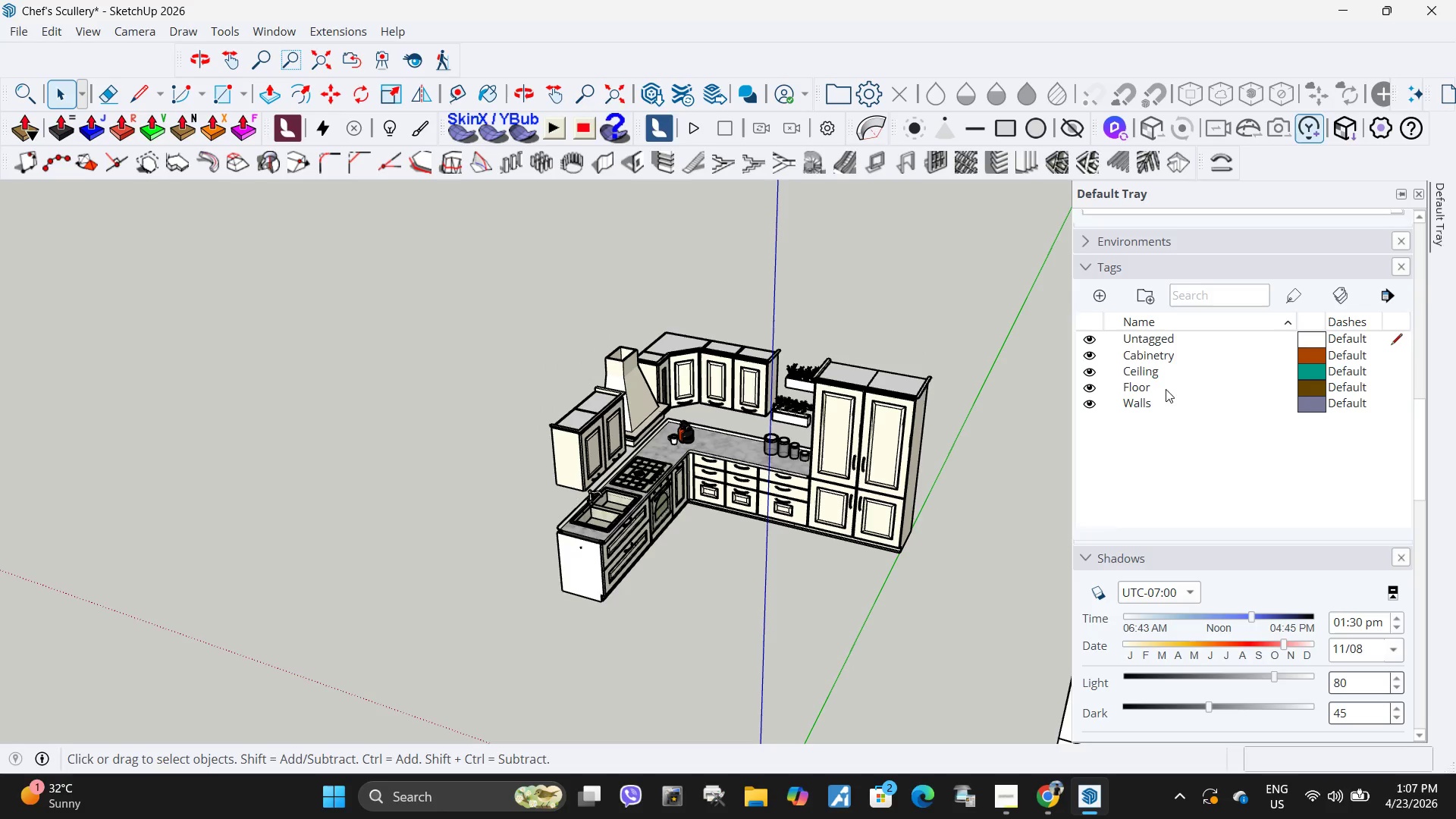 
left_click([1088, 354])
 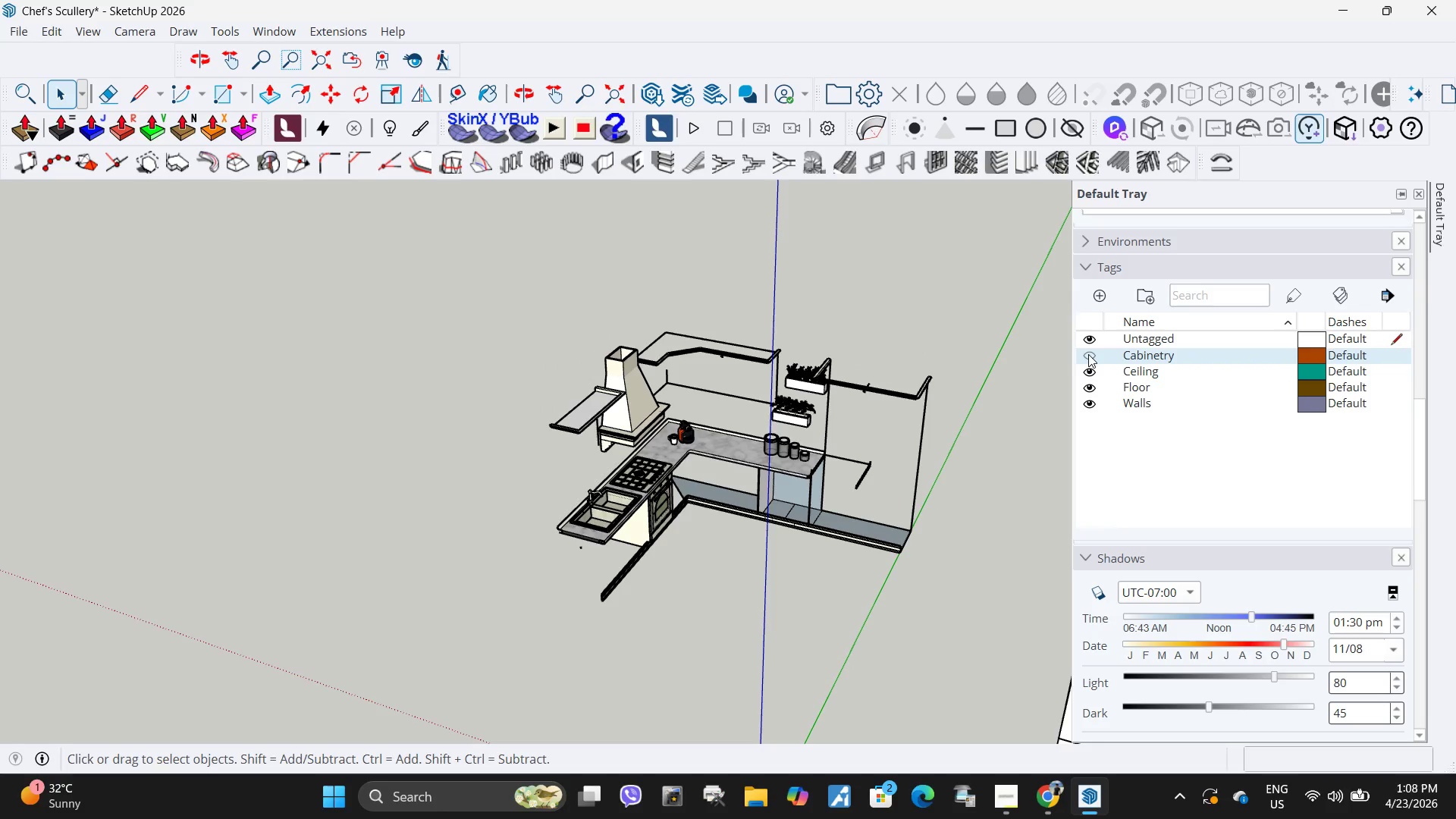 
wait(6.61)
 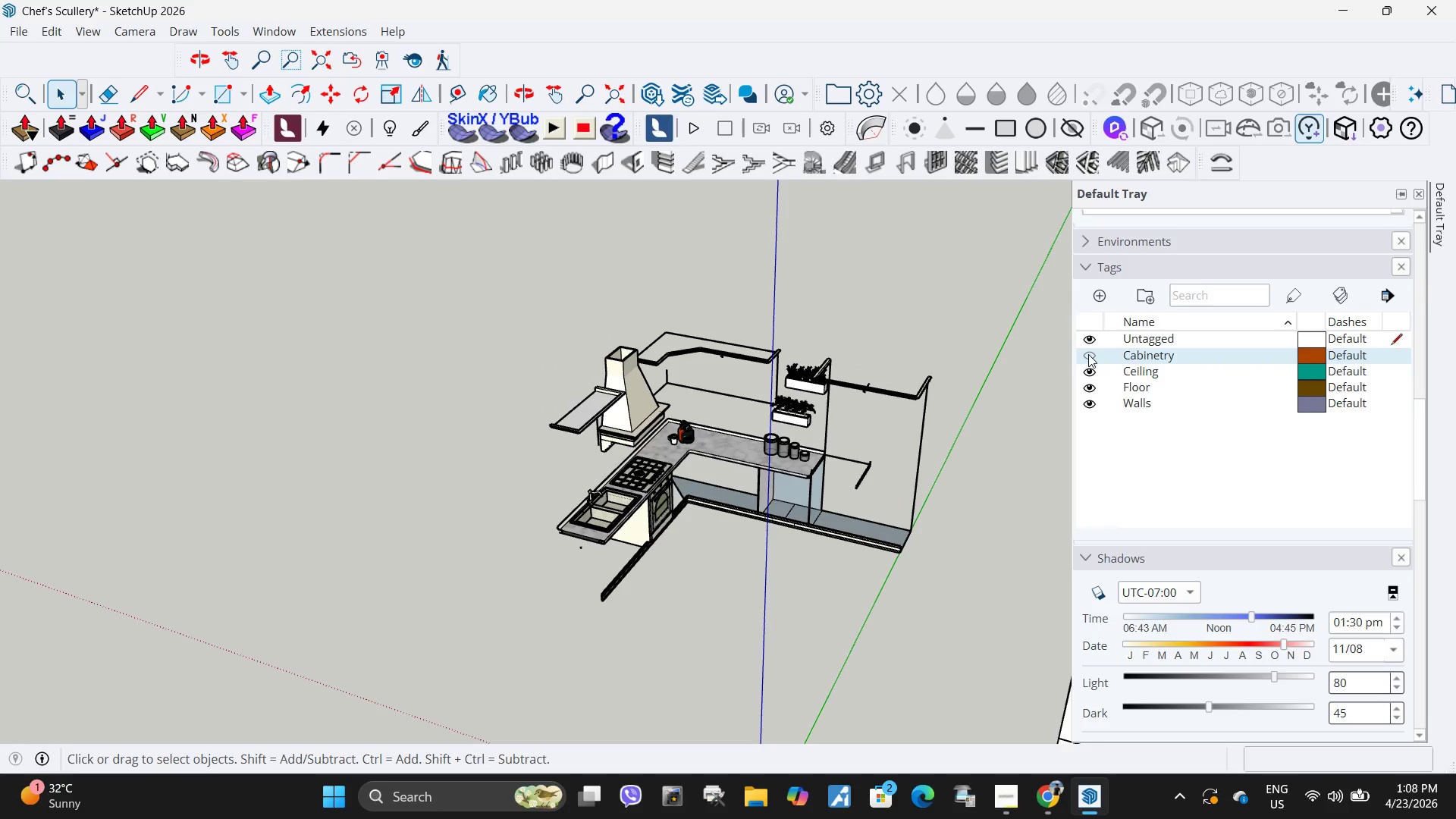 
scroll: coordinate [689, 514], scroll_direction: up, amount: 12.0
 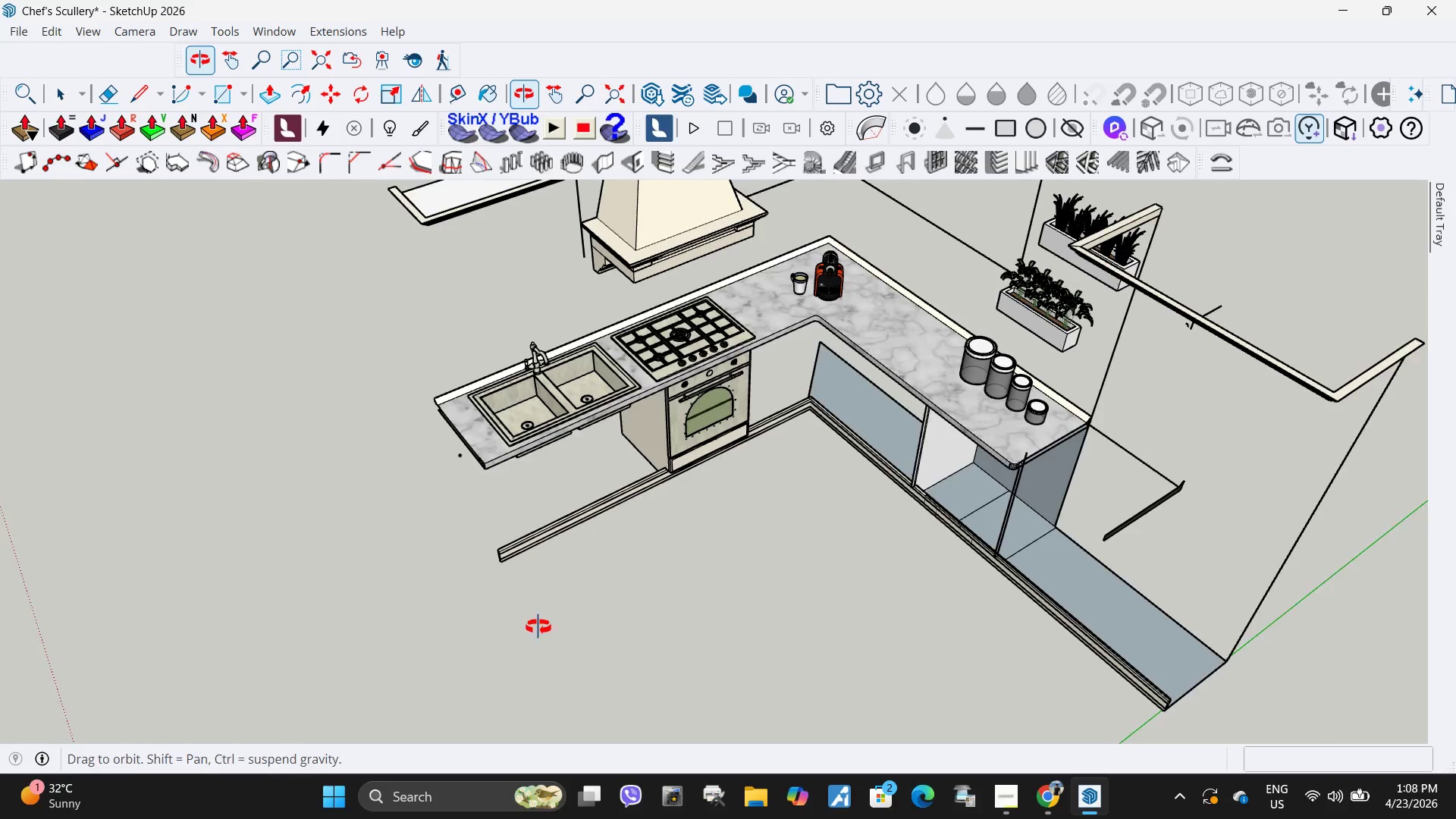 
left_click([704, 398])
 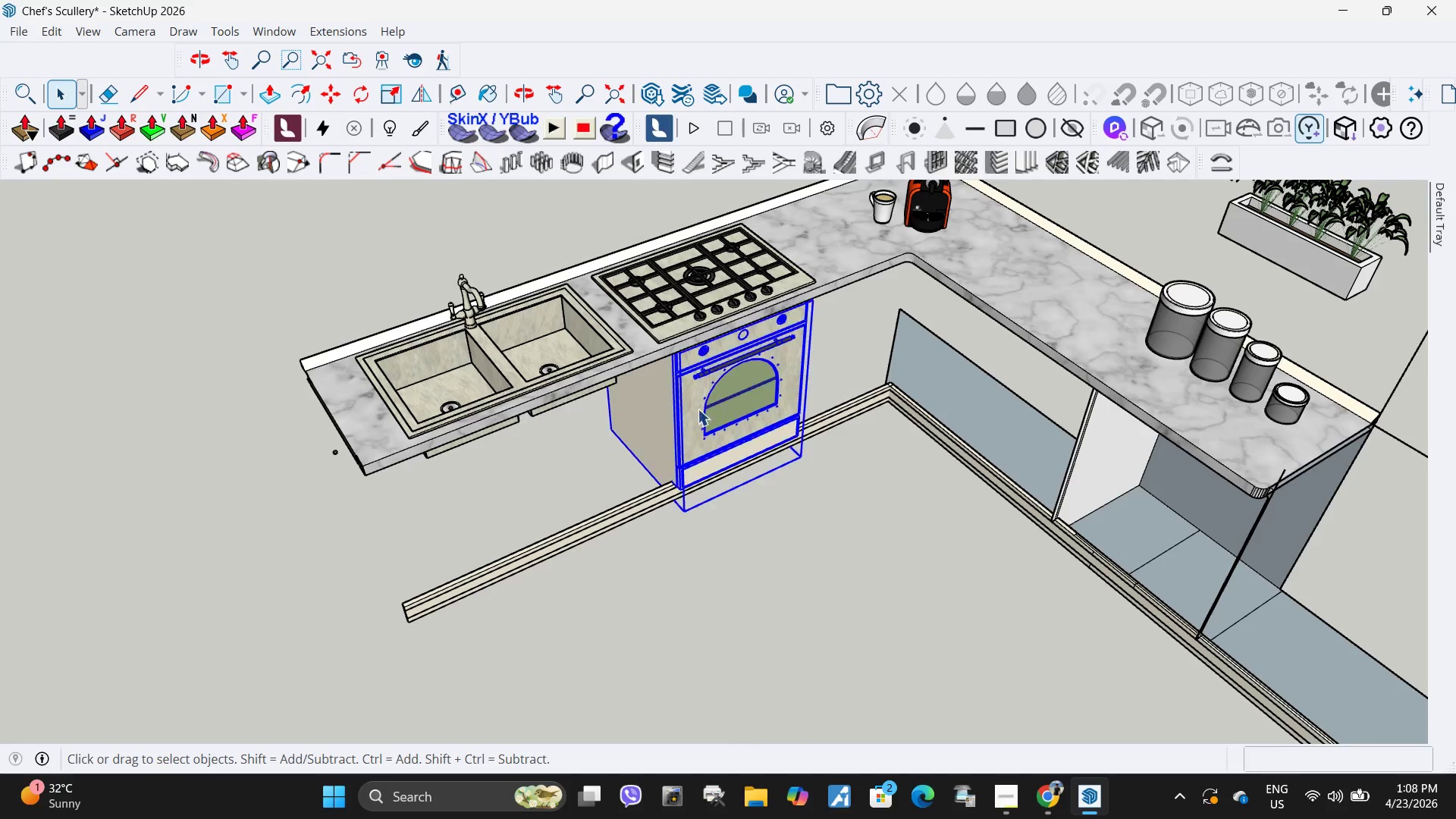 
scroll: coordinate [661, 432], scroll_direction: up, amount: 4.0
 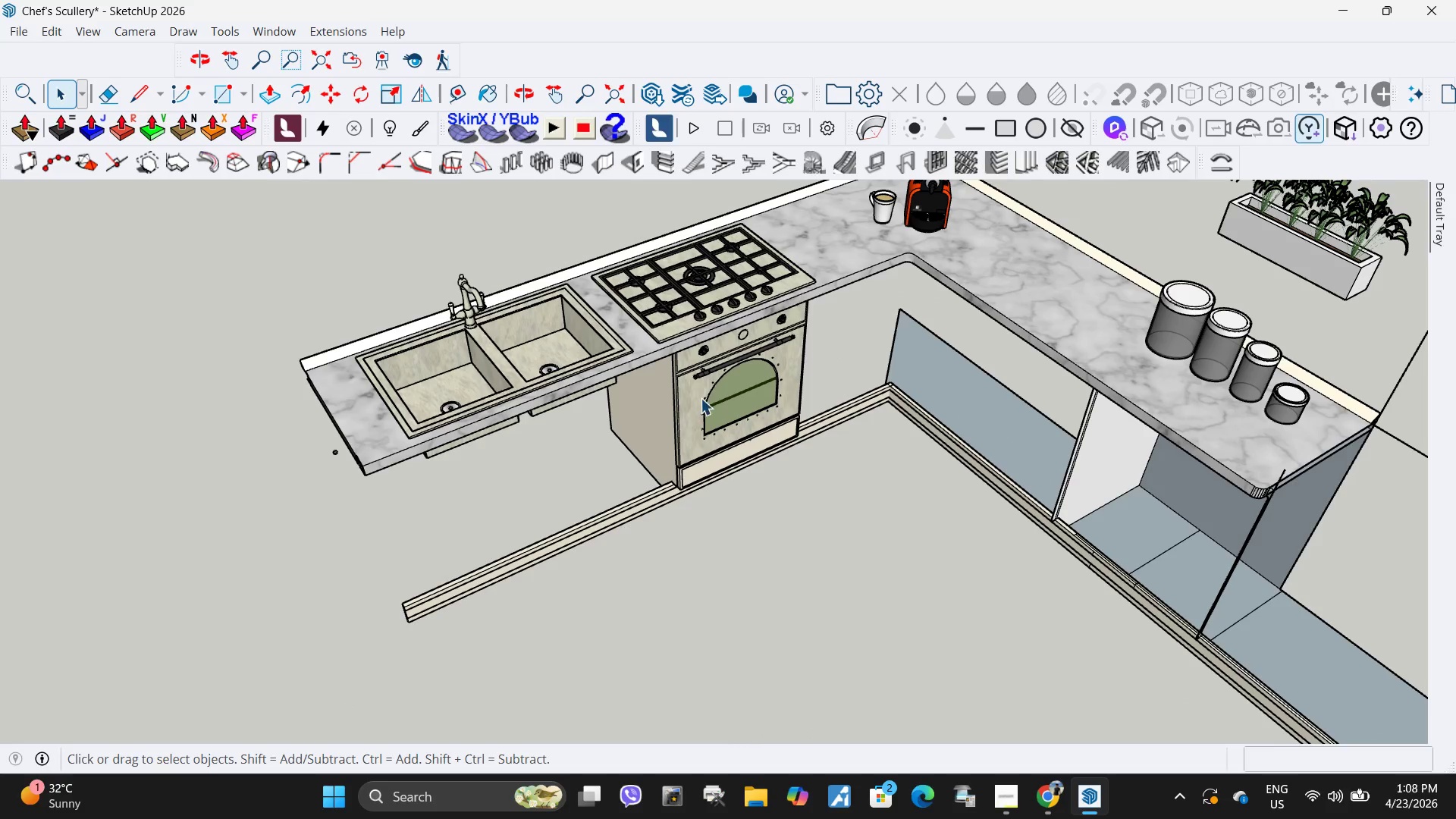 
scroll: coordinate [676, 551], scroll_direction: down, amount: 6.0
 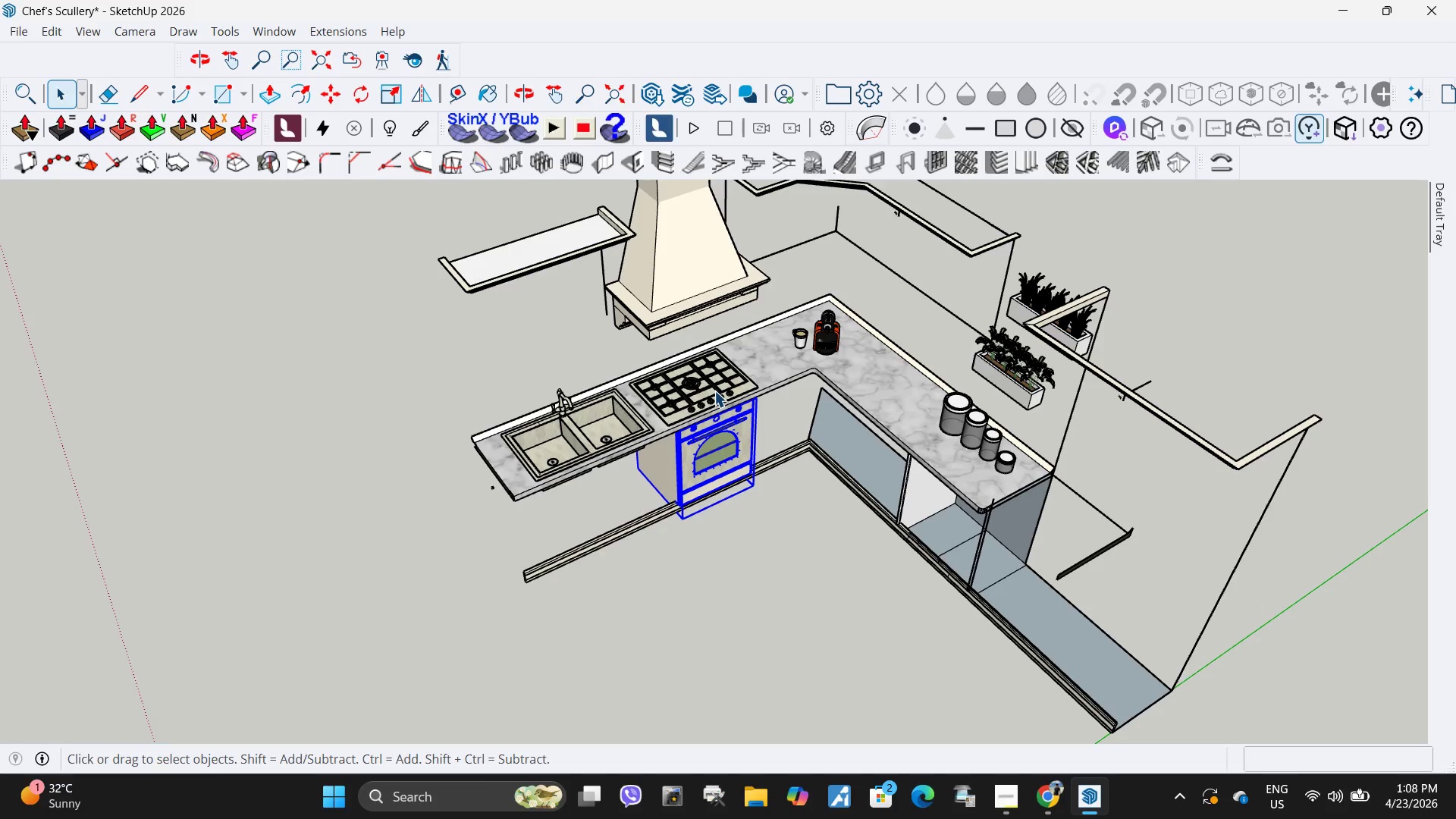 
hold_key(key=ControlLeft, duration=0.52)
left_click([714, 391])
 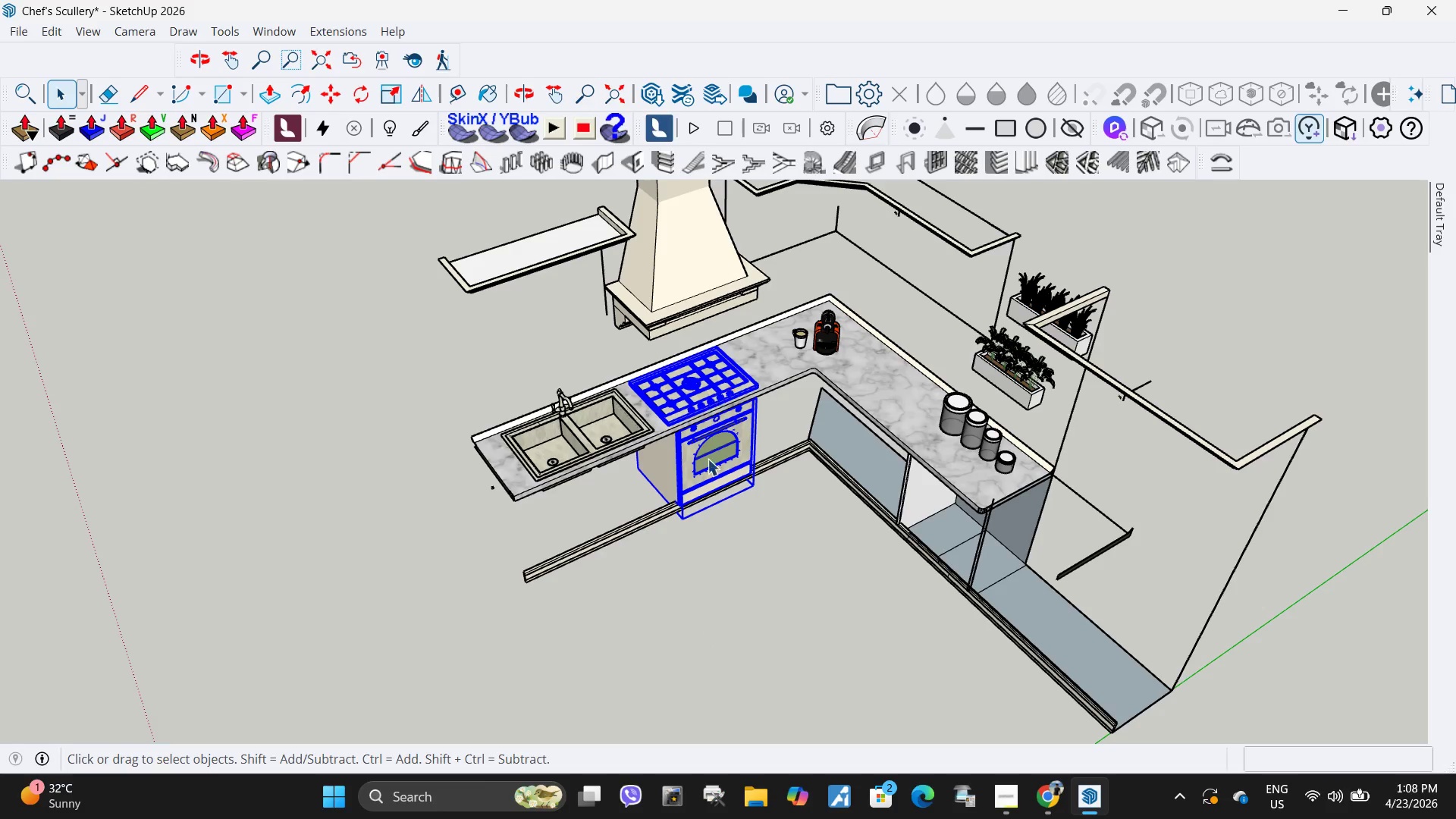 
scroll: coordinate [731, 552], scroll_direction: down, amount: 4.0
 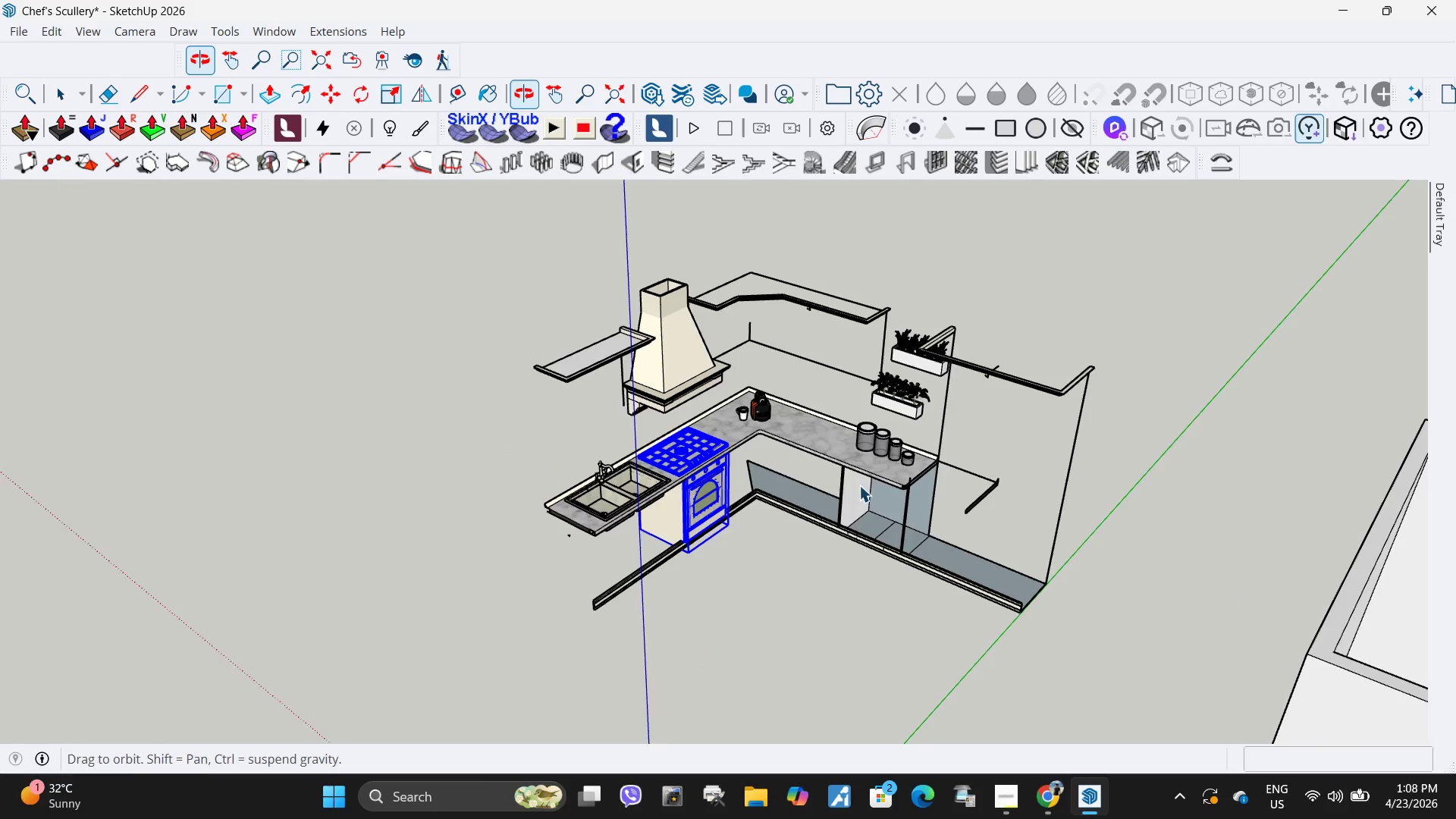 
scroll: coordinate [728, 514], scroll_direction: up, amount: 9.0
 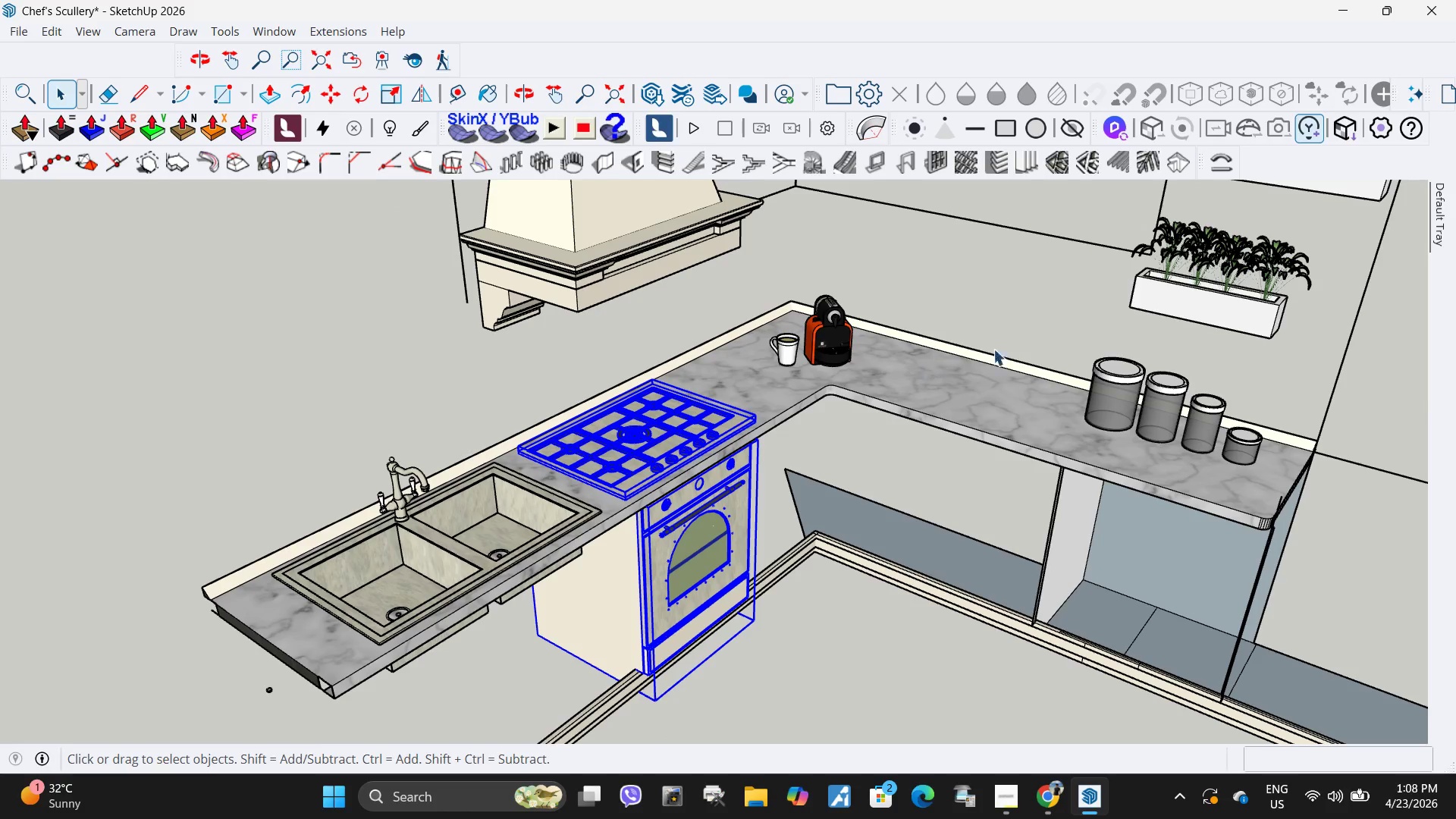 
mouse_move([1446, 253])
 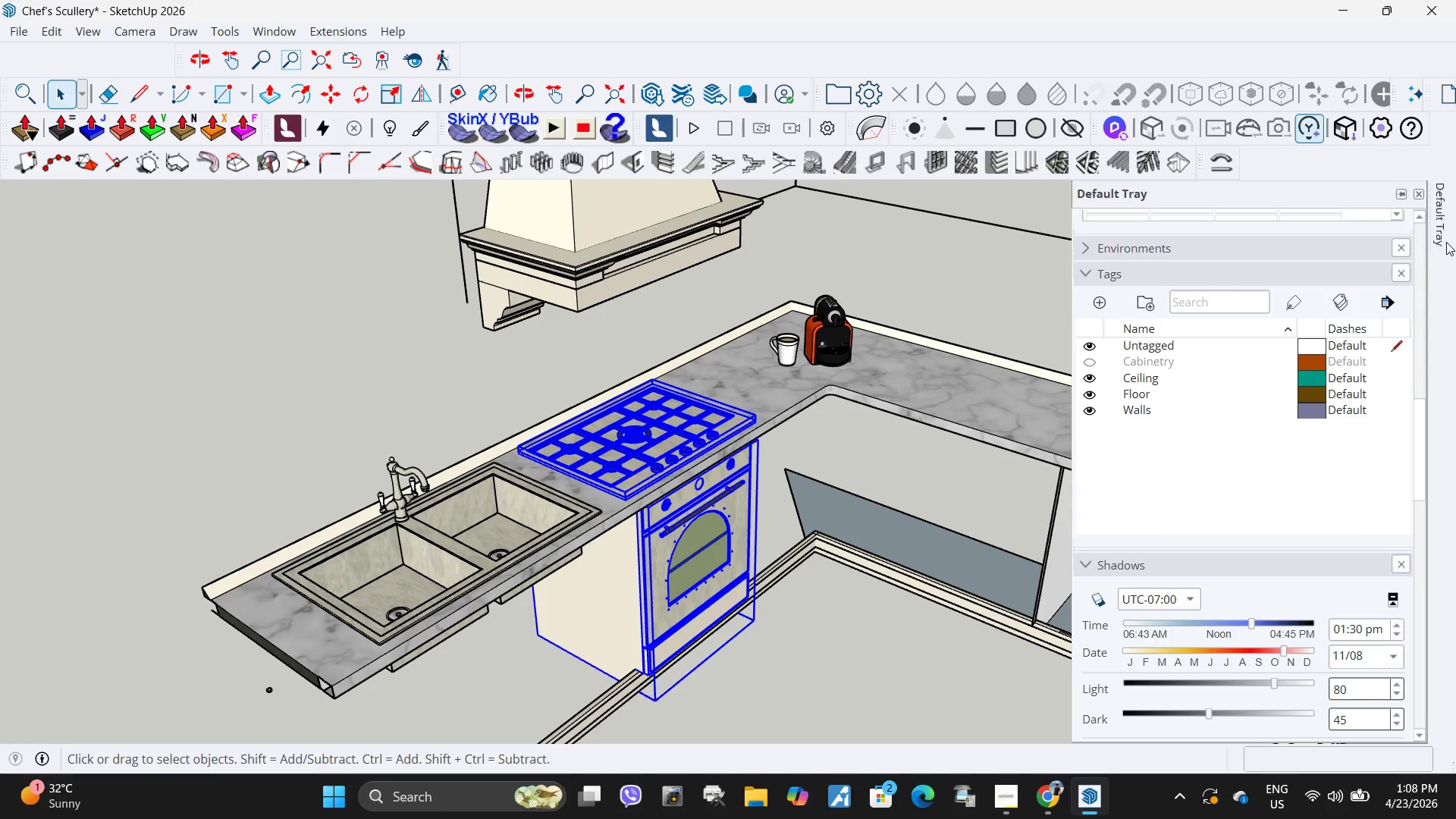 
wait(10.33)
 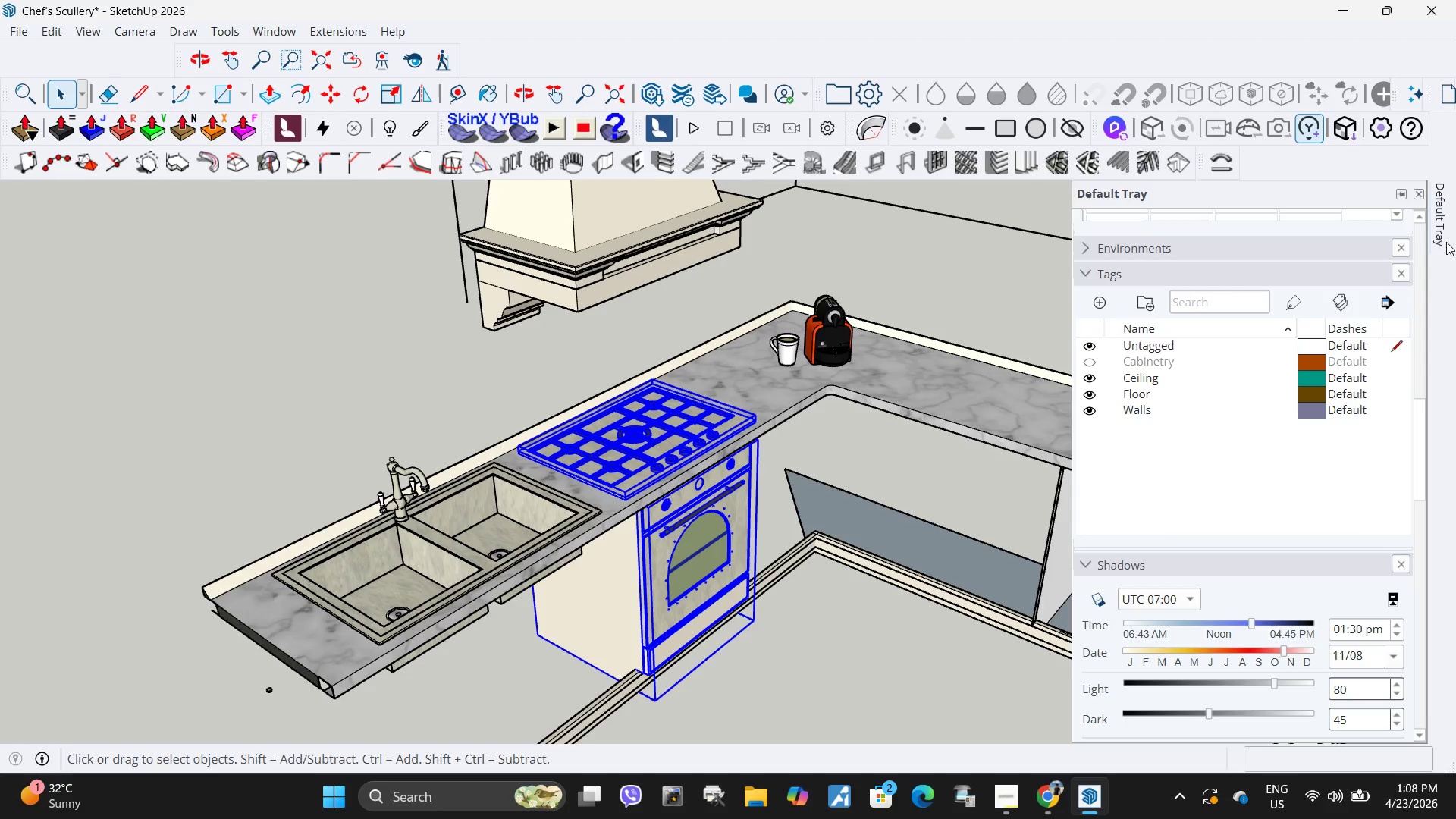 
left_click([1102, 300])
 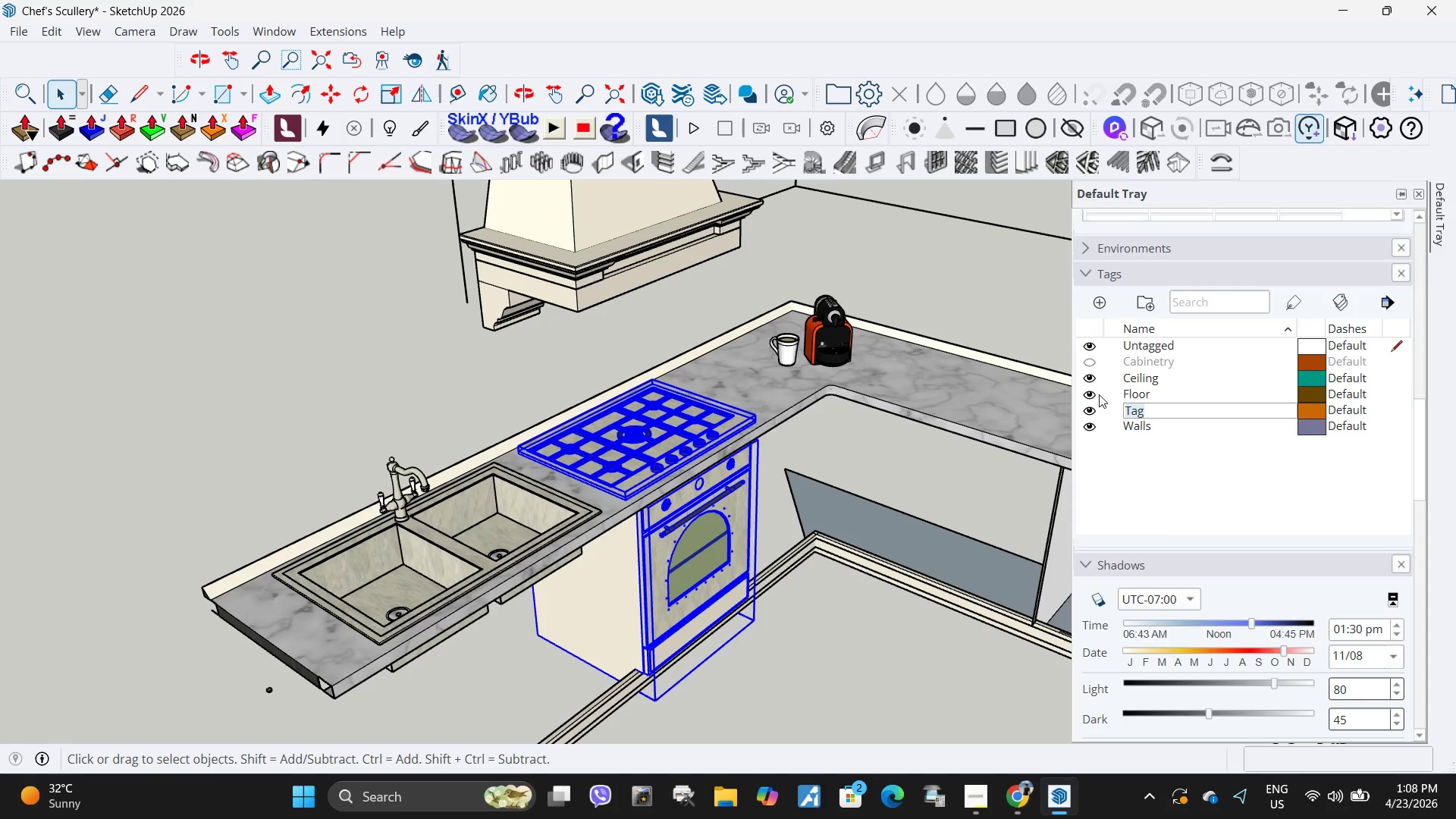 
type(Appliances)
 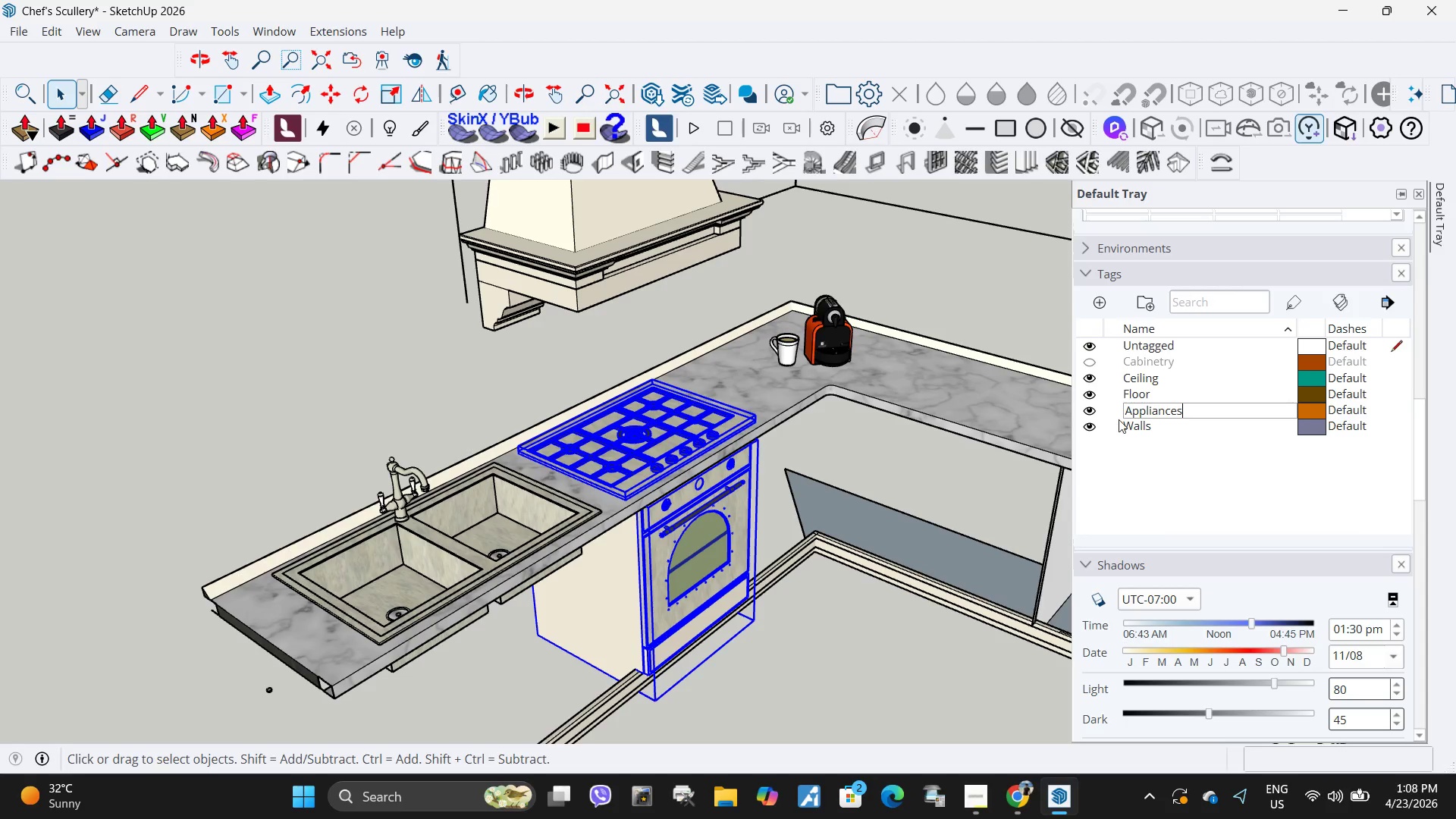 
scroll: coordinate [1127, 428], scroll_direction: up, amount: 18.0
 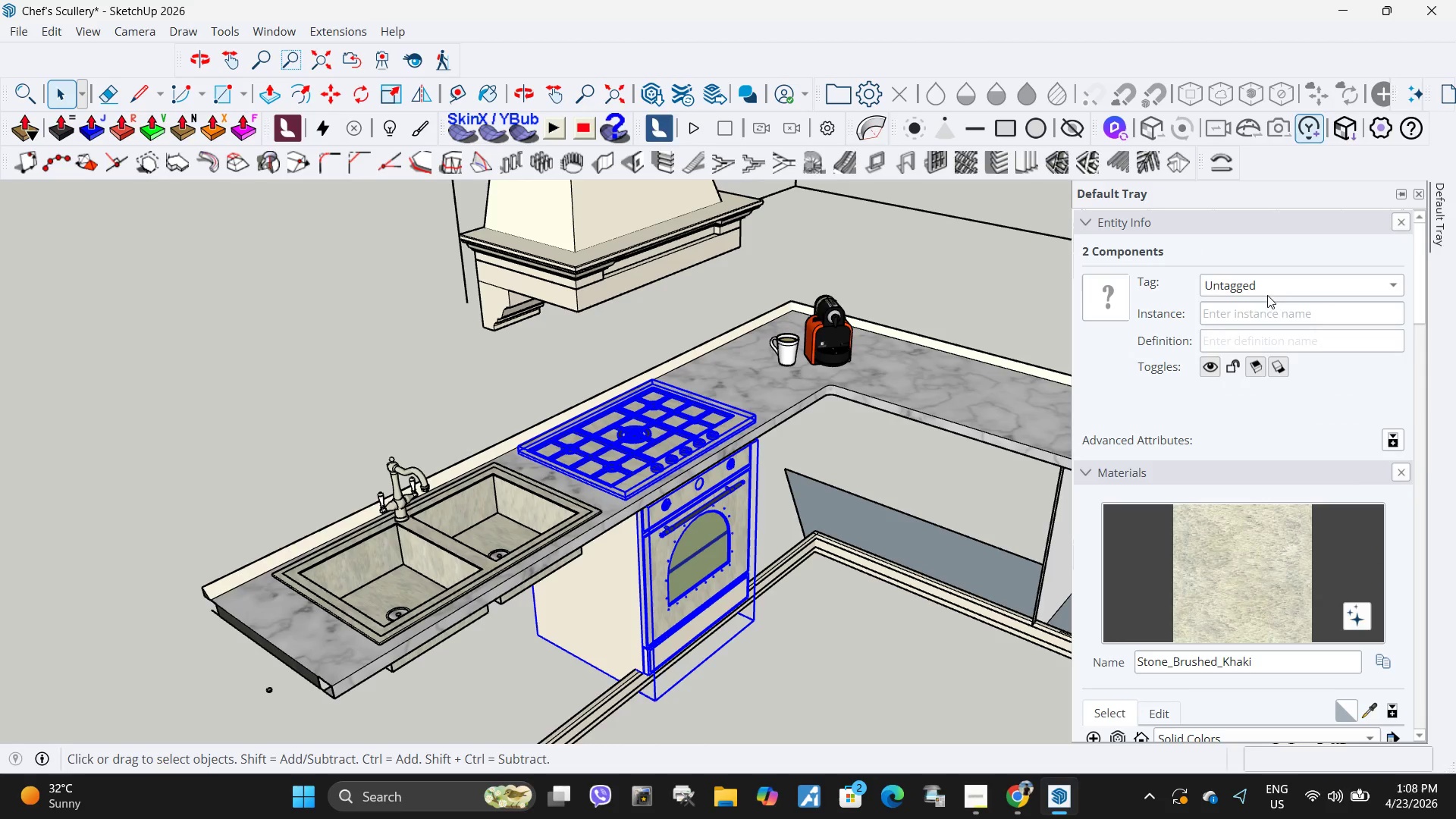 
left_click([1269, 291])
 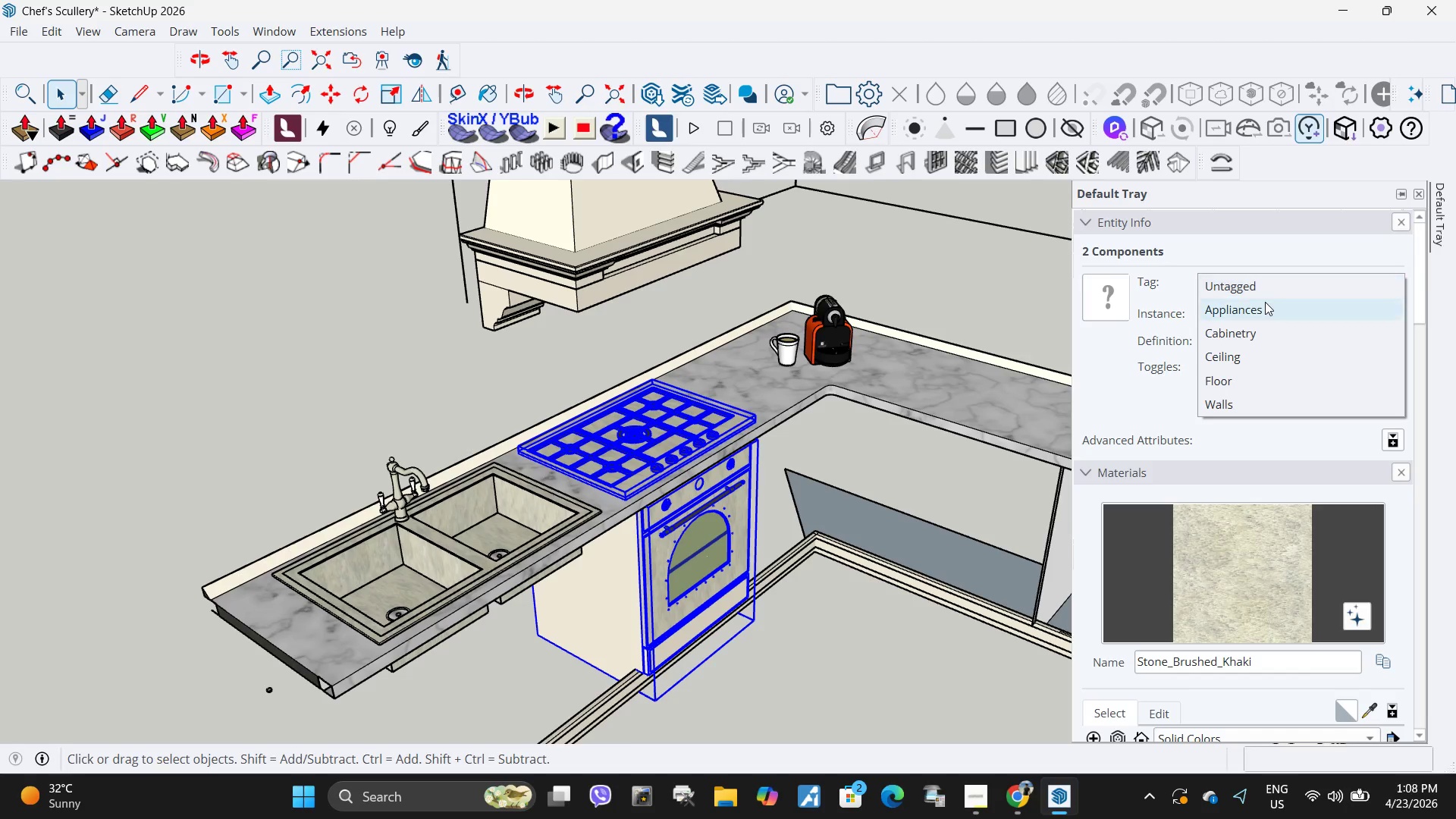 
left_click([1263, 306])
 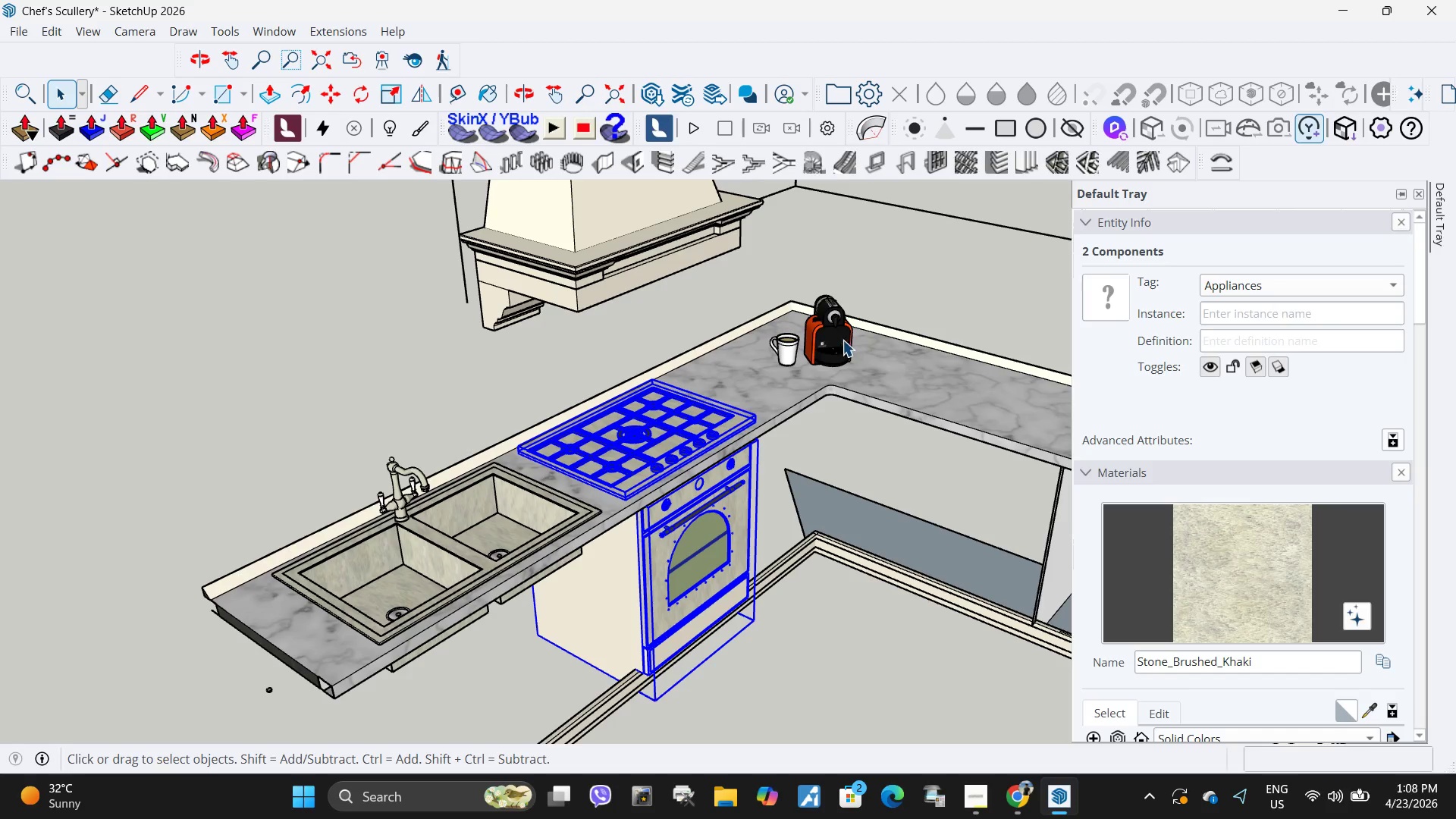 
left_click([833, 341])
 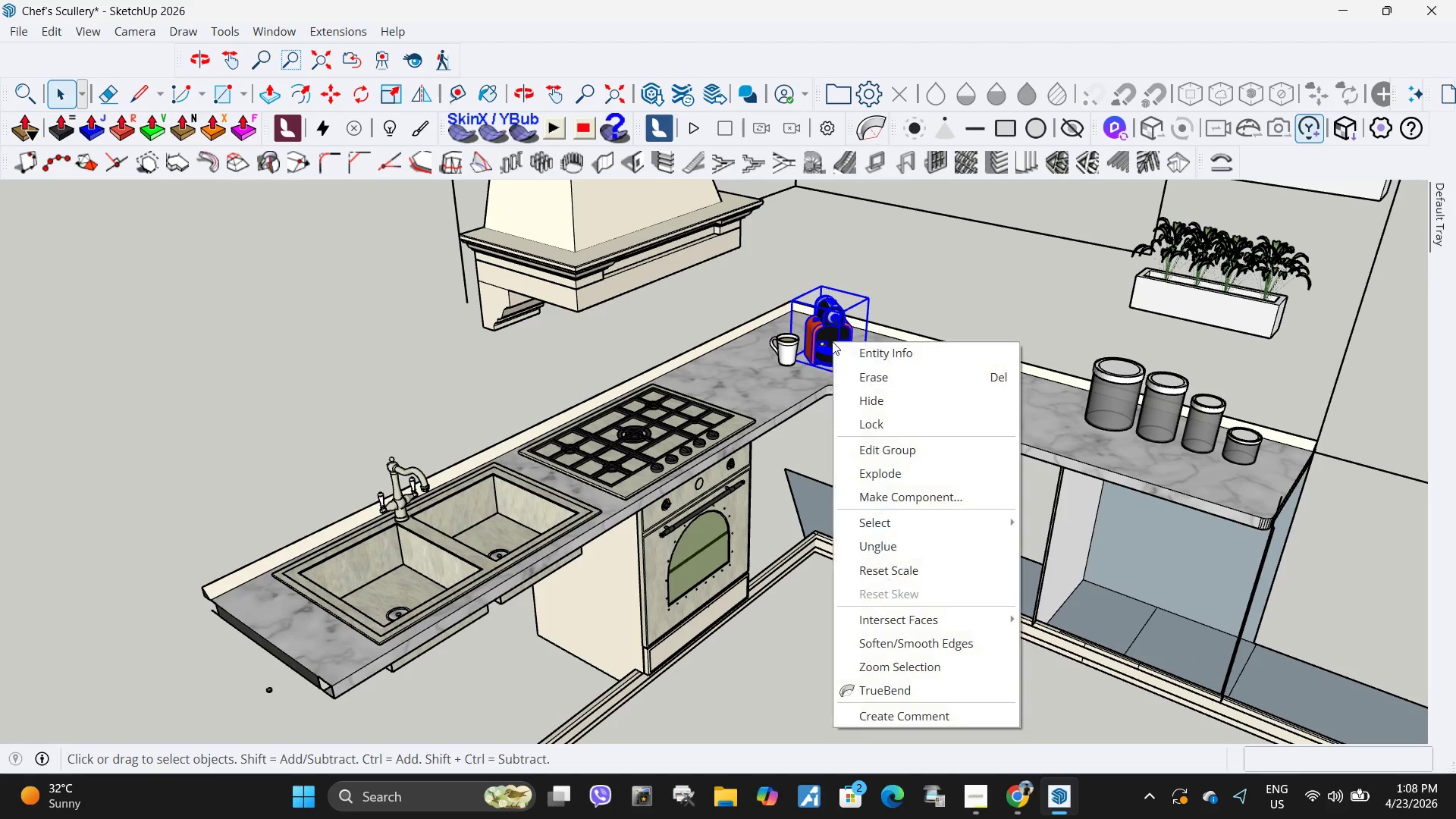 
left_click([852, 349])
 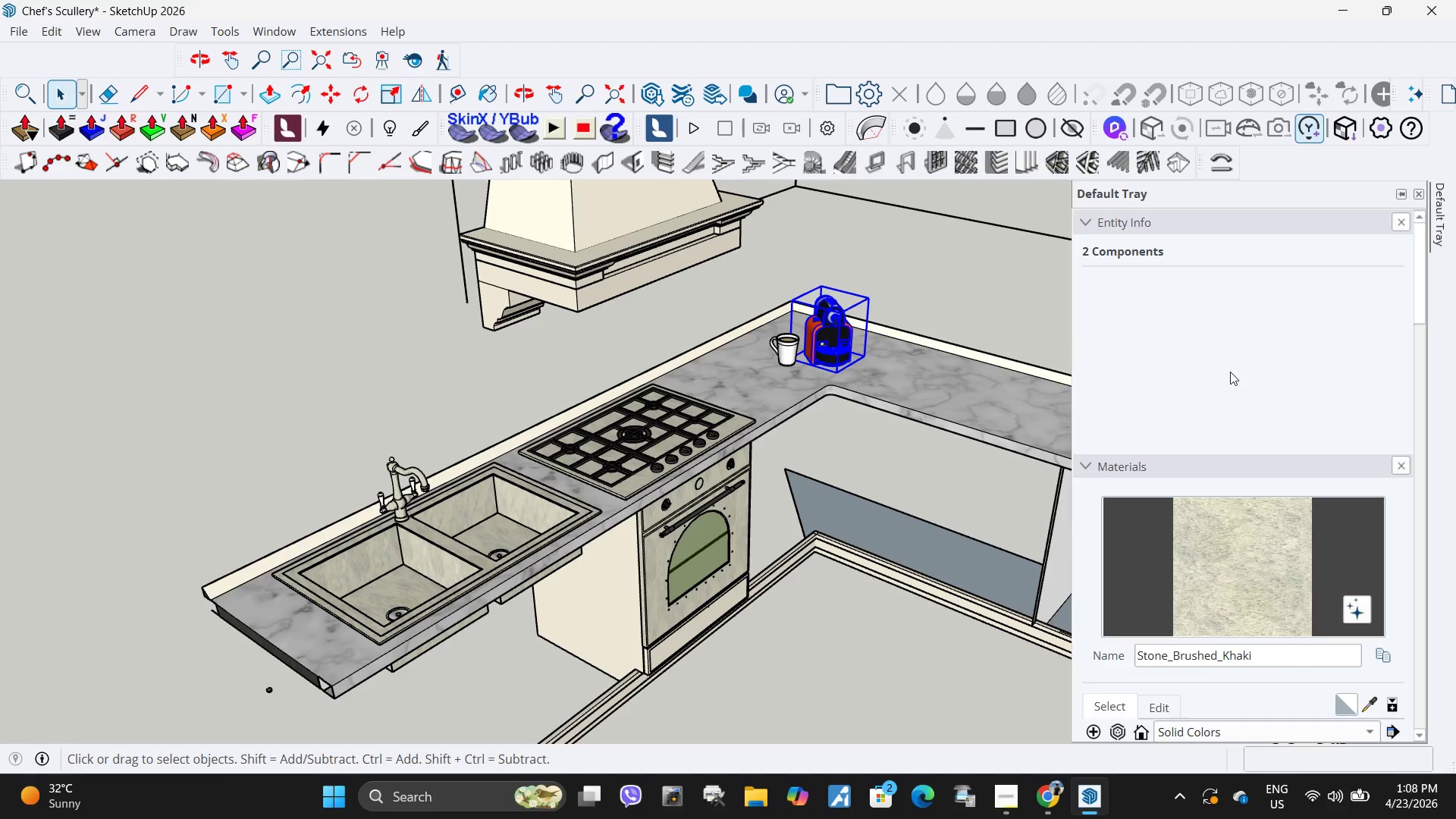 
left_click([1269, 280])
 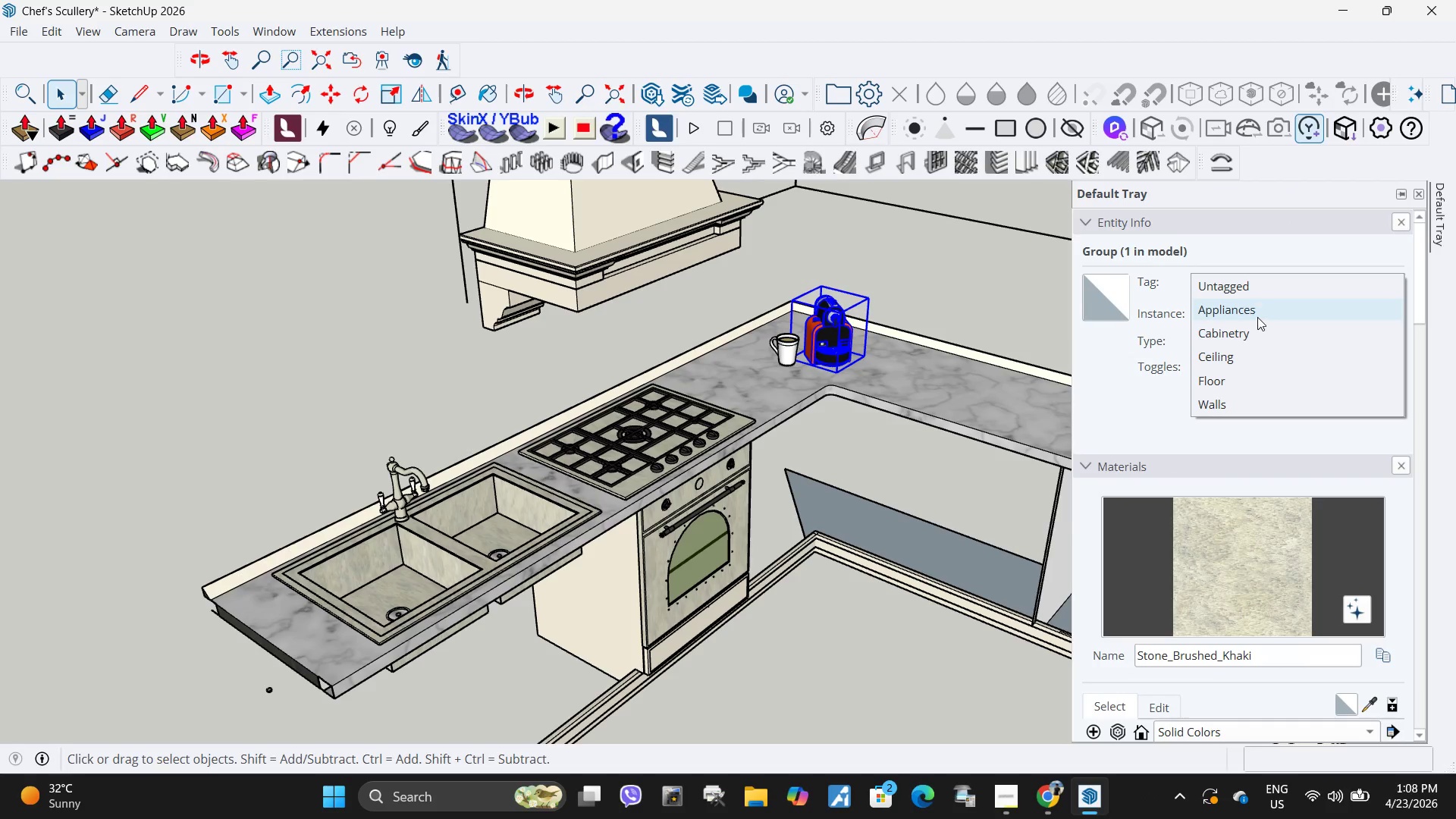 
left_click([1257, 316])
 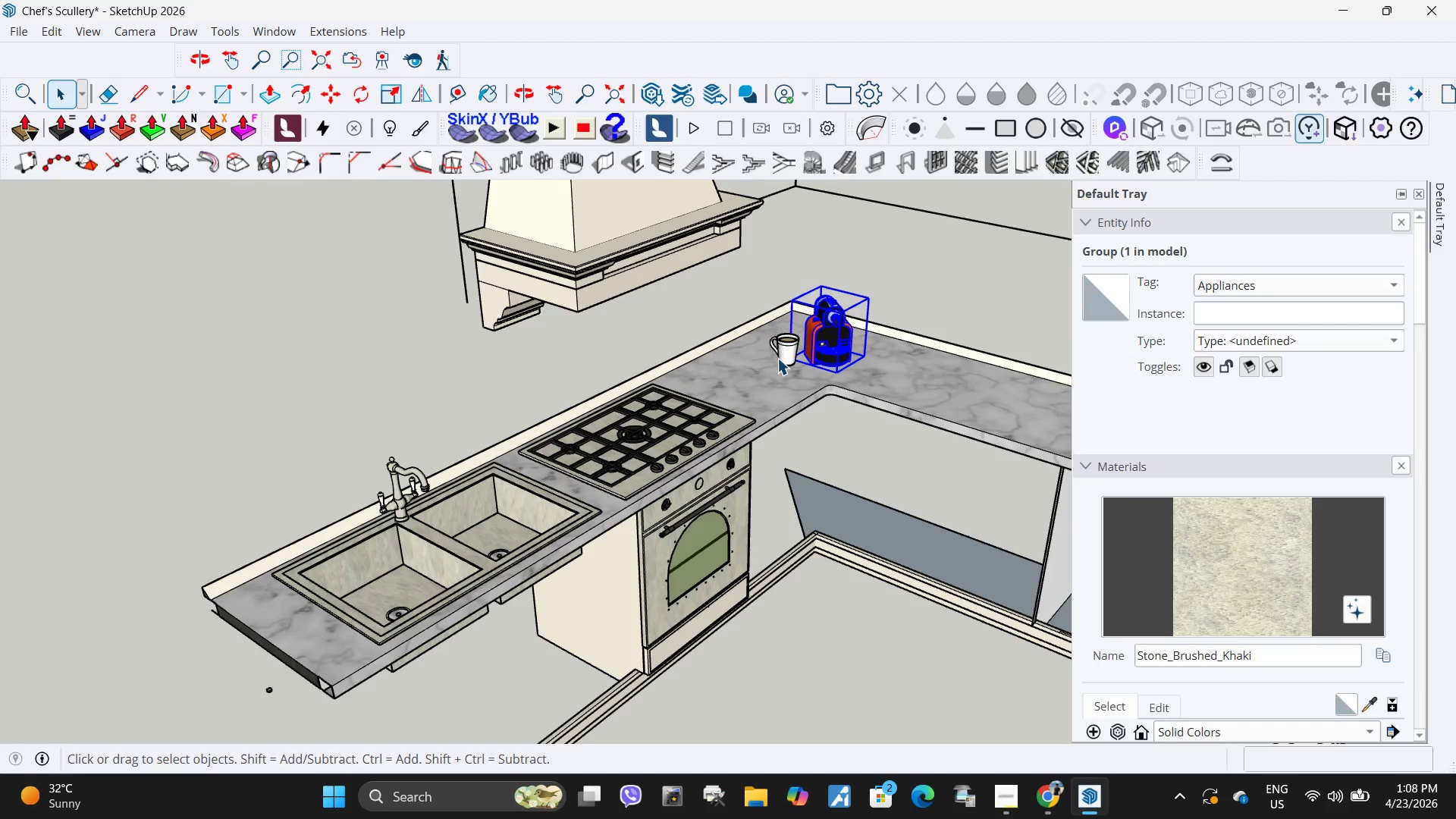 
scroll: coordinate [1182, 505], scroll_direction: down, amount: 21.0
 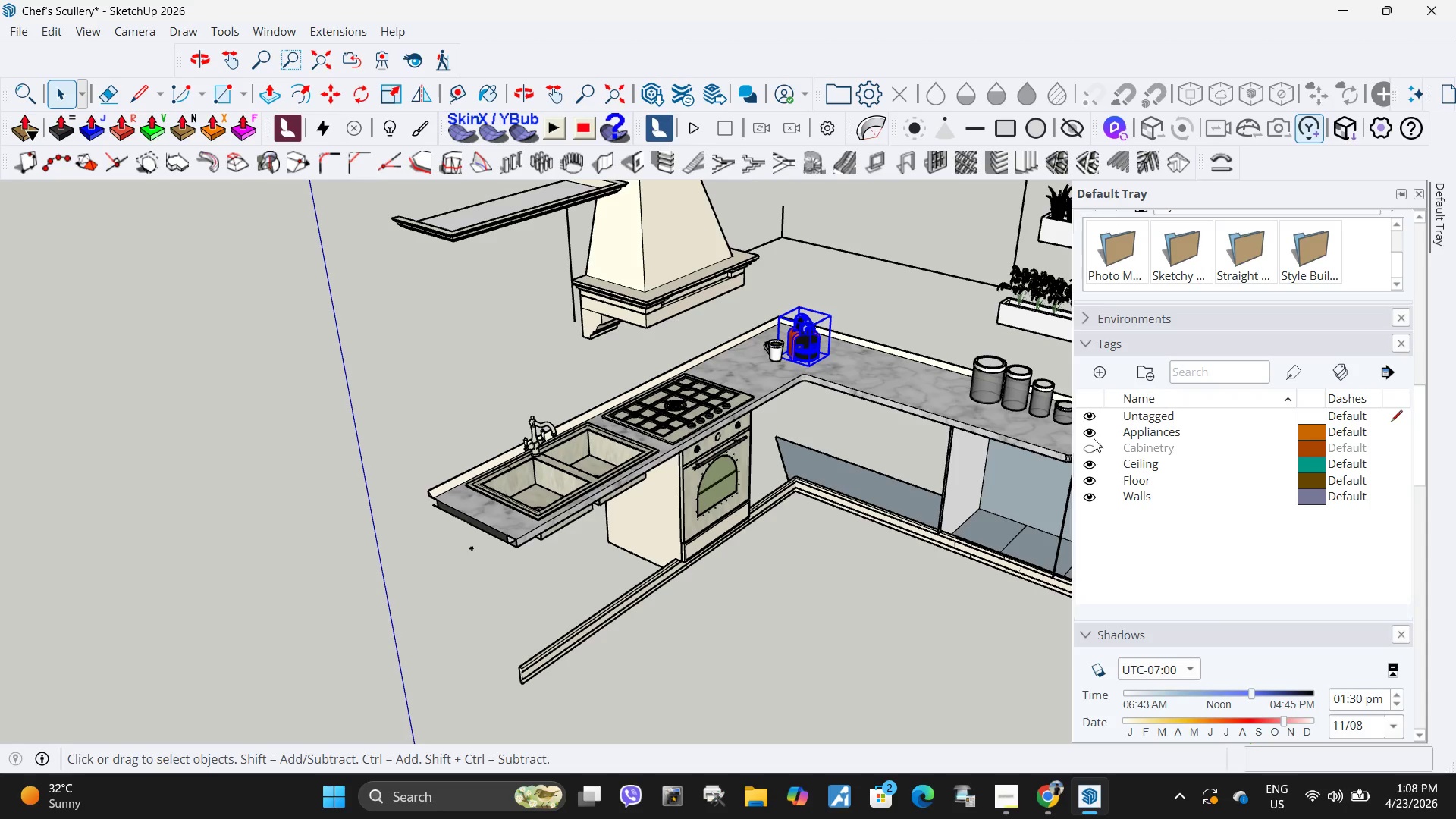 
left_click([1092, 432])
 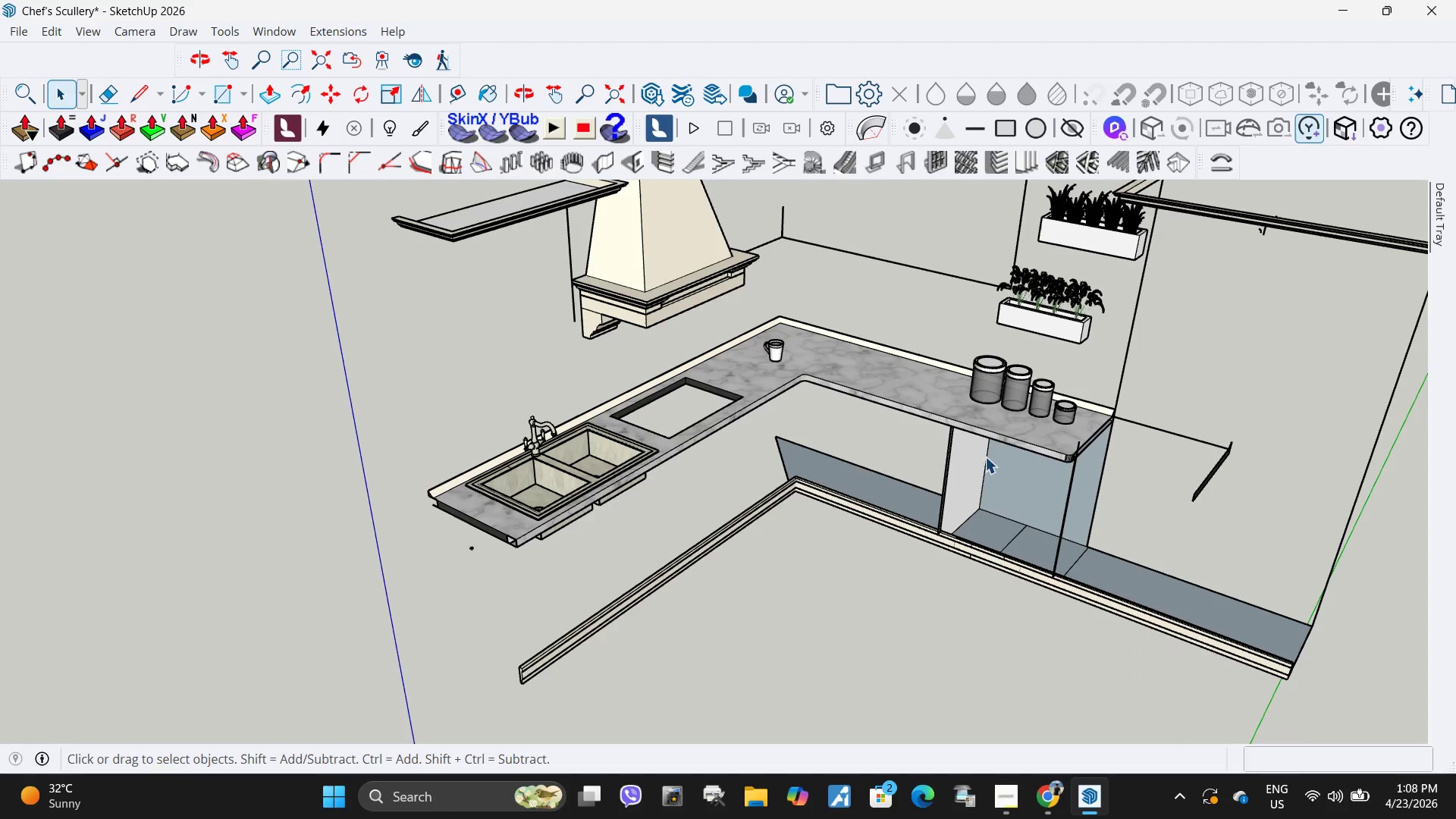 
scroll: coordinate [678, 482], scroll_direction: down, amount: 6.0
 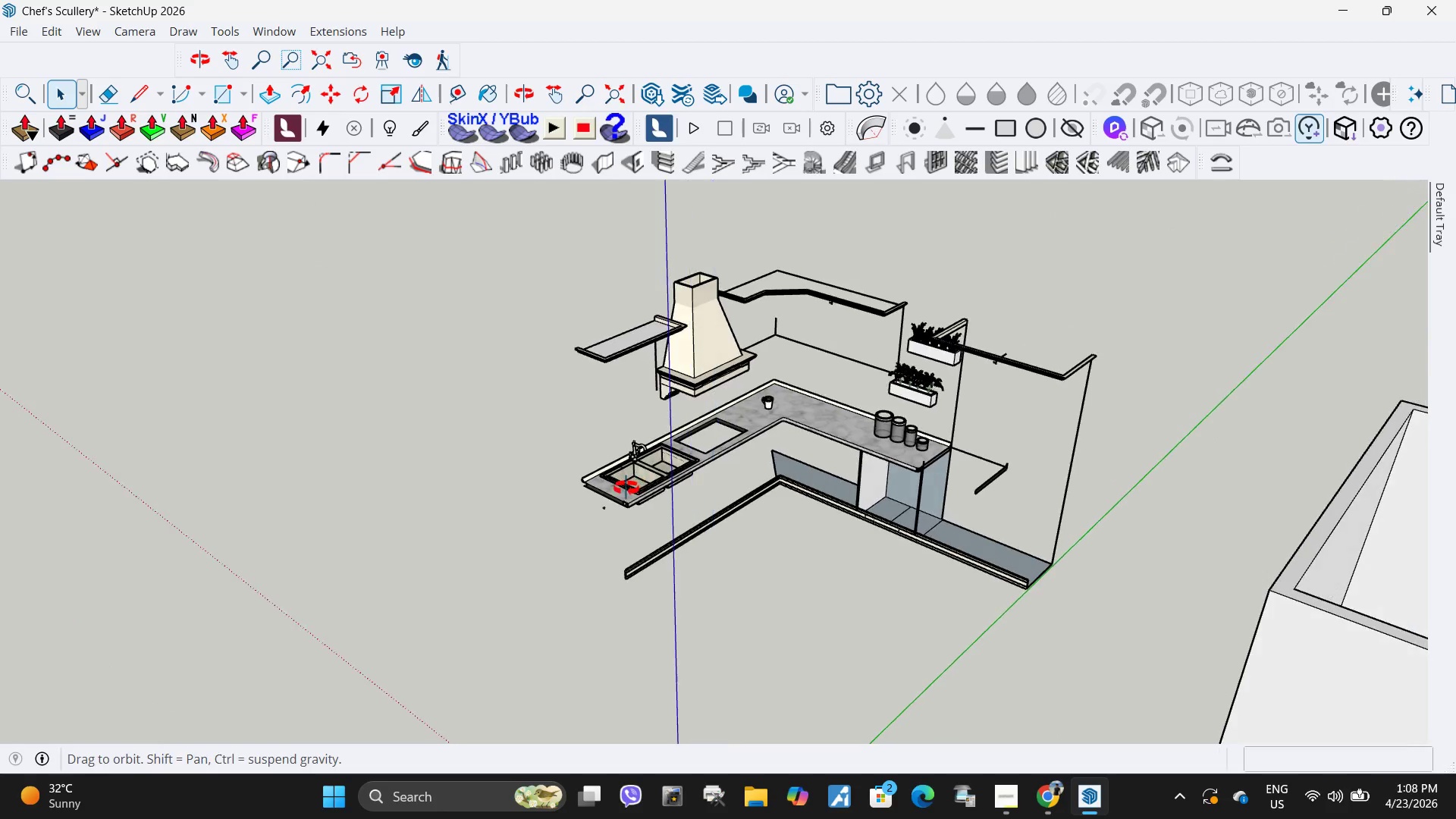 
scroll: coordinate [642, 469], scroll_direction: up, amount: 5.0
 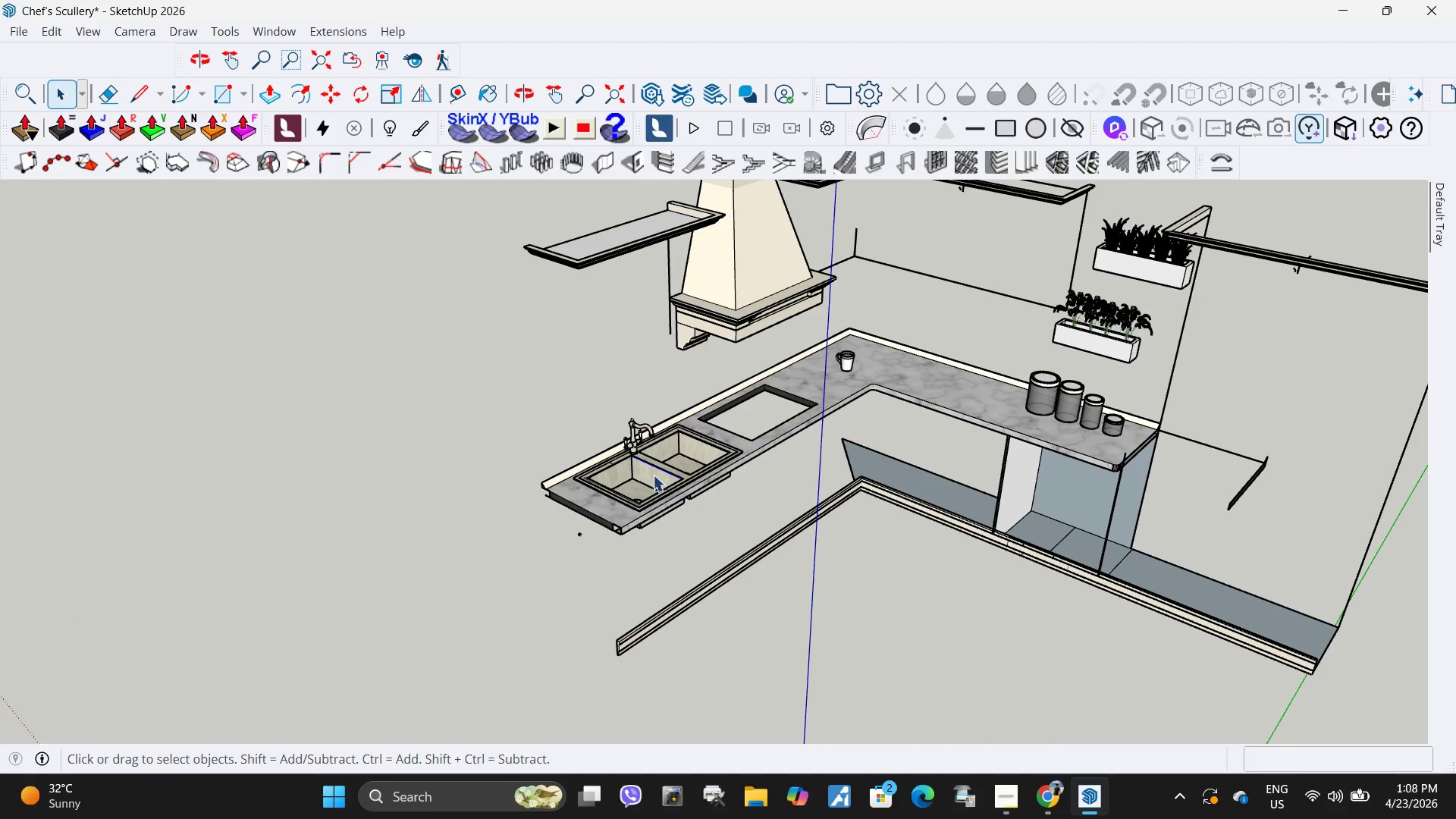 
left_click([662, 478])
 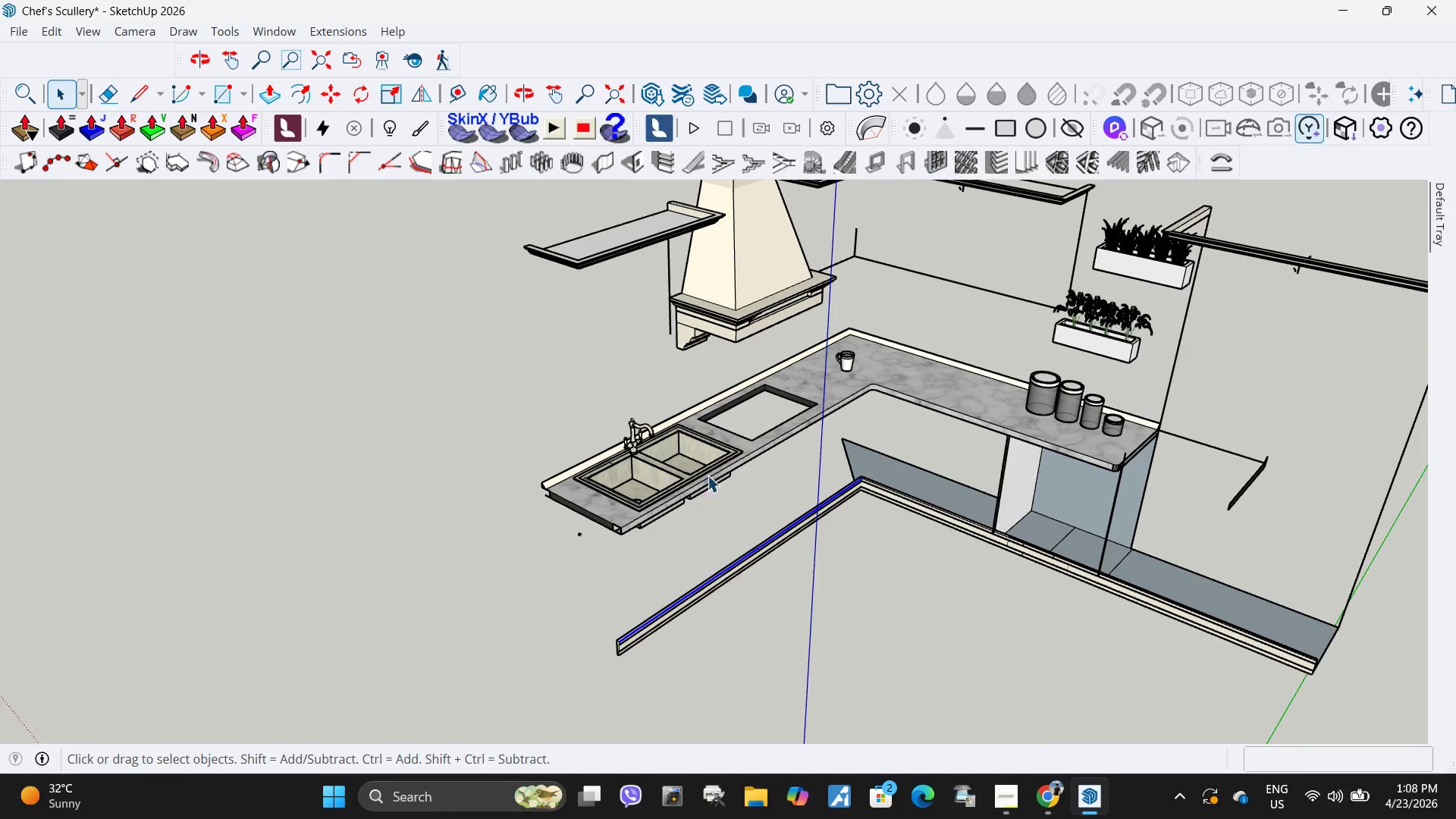 
left_click([707, 489])
 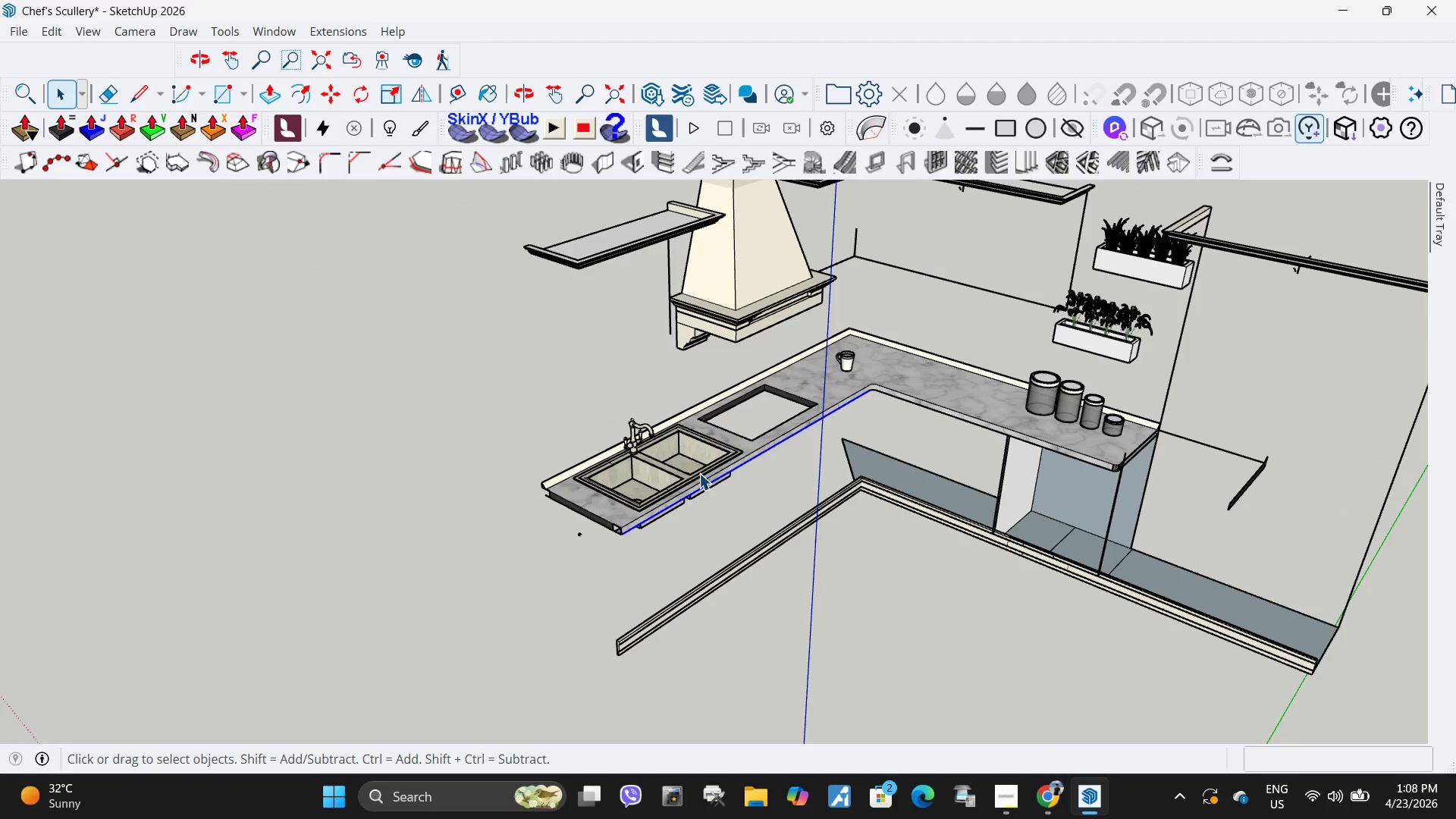 
left_click([699, 464])
 